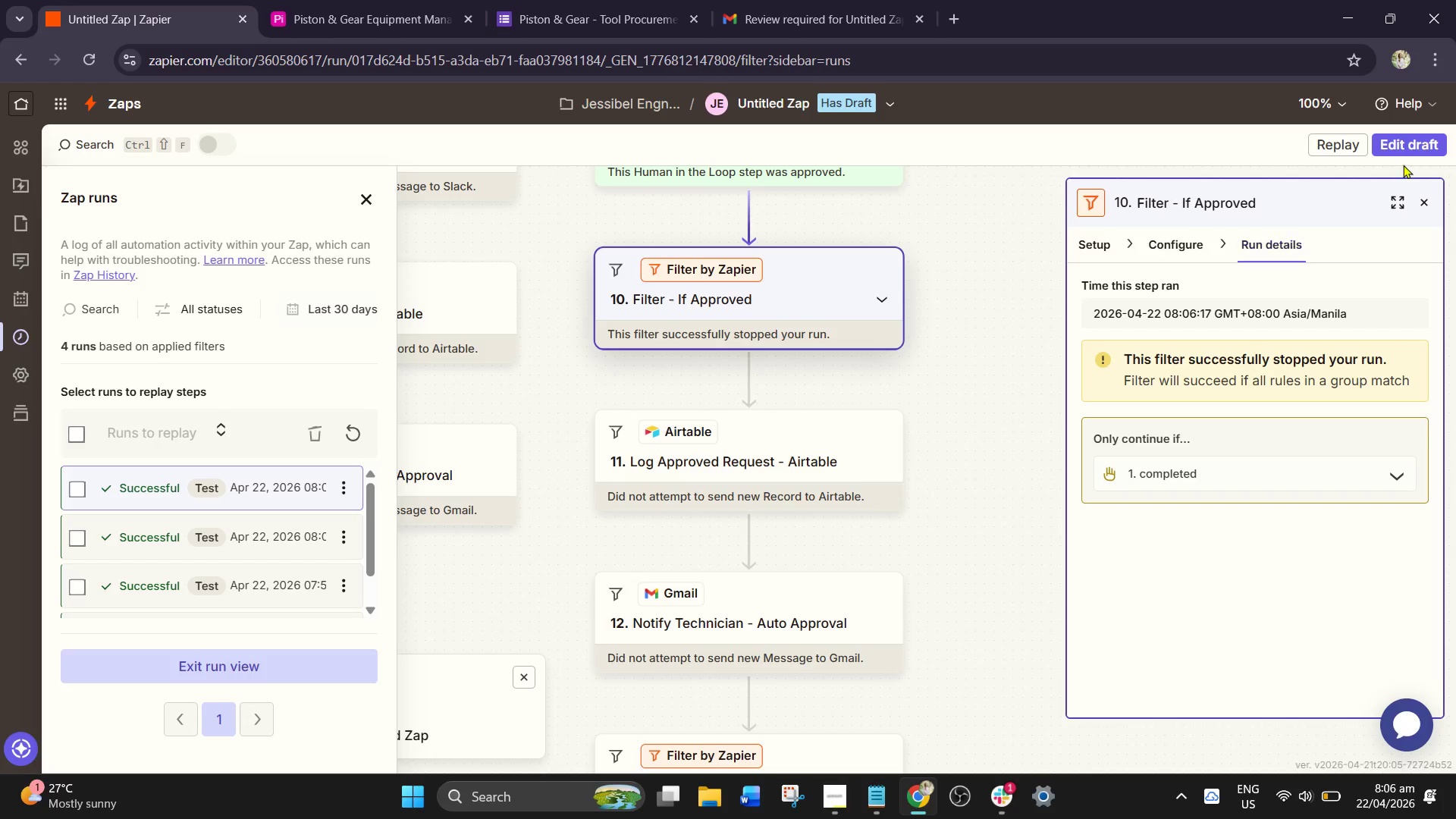 
left_click([1403, 149])
 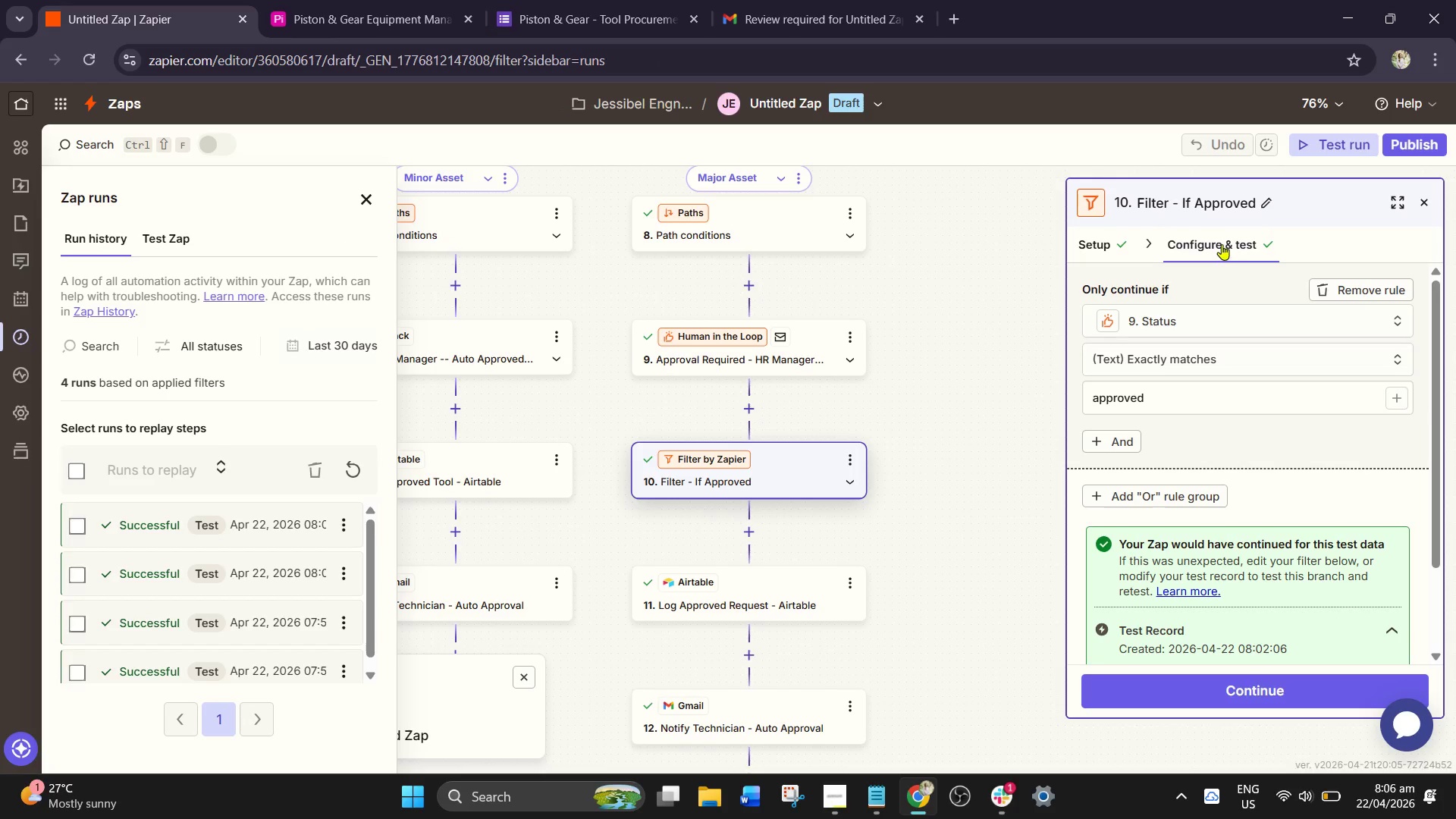 
left_click([1222, 244])
 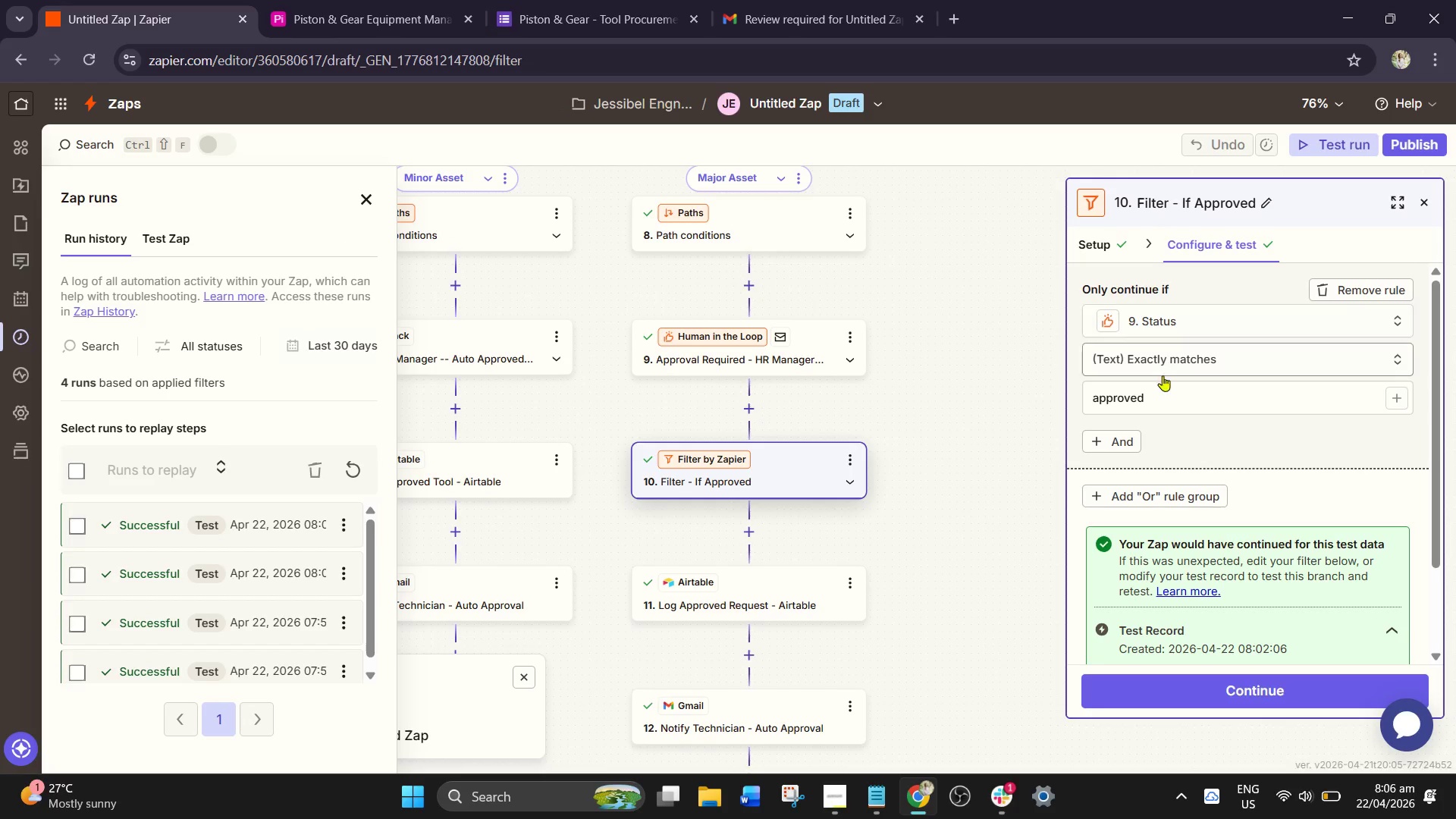 
left_click([1159, 403])
 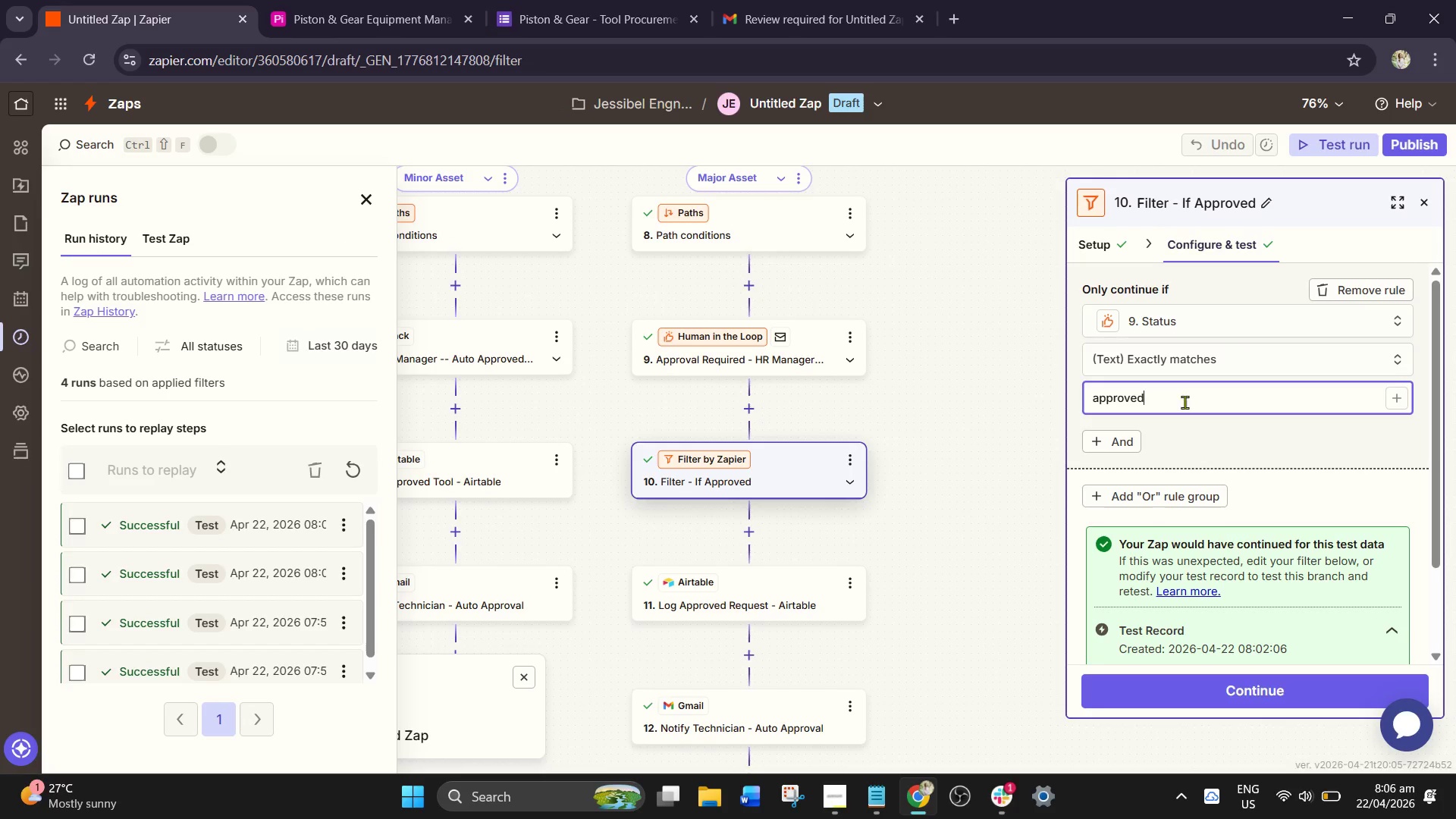 
left_click_drag(start_coordinate=[1185, 400], to_coordinate=[1056, 403])
 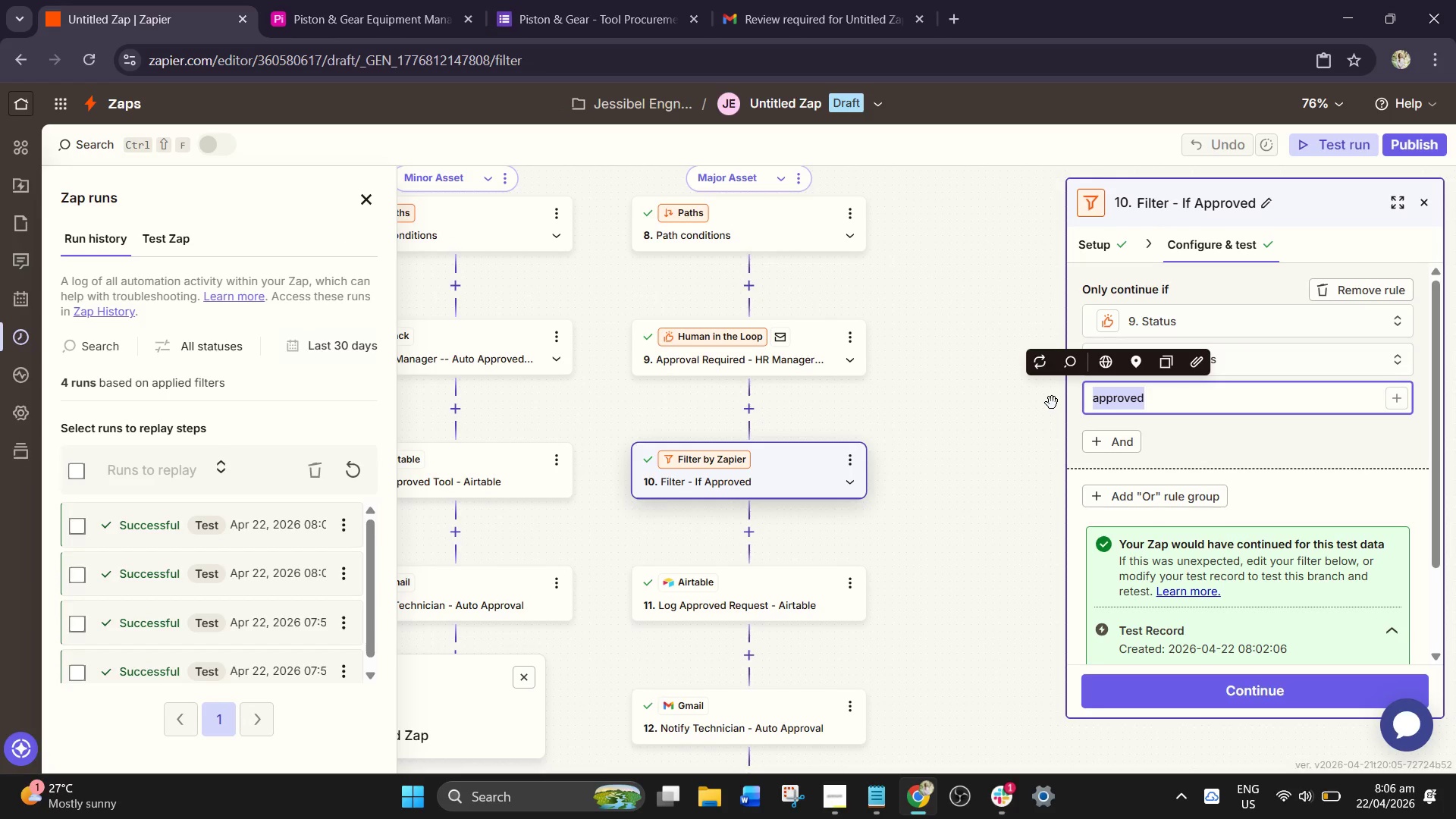 
type(completed)
 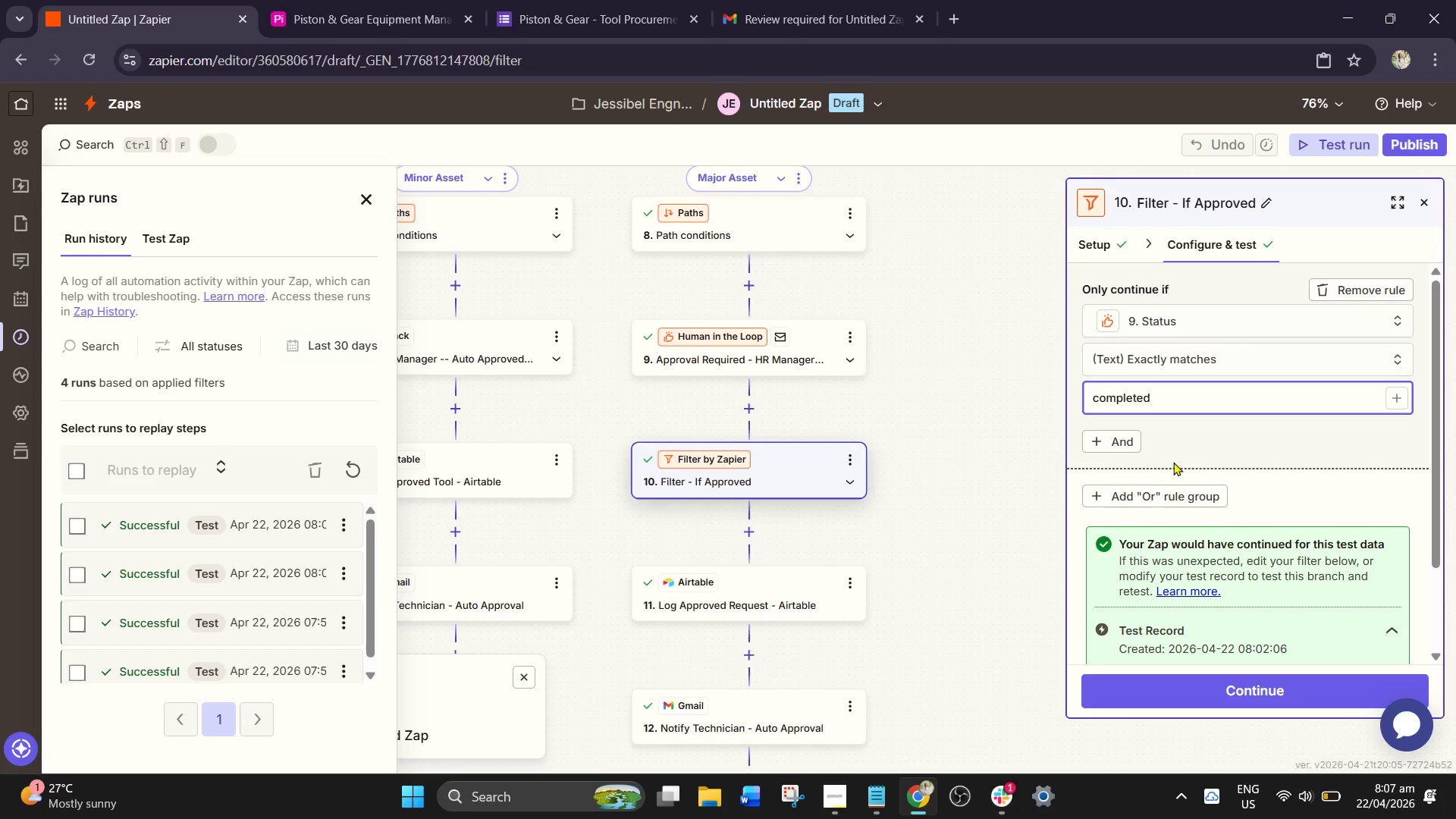 
scroll: coordinate [1181, 472], scroll_direction: down, amount: 1.0
 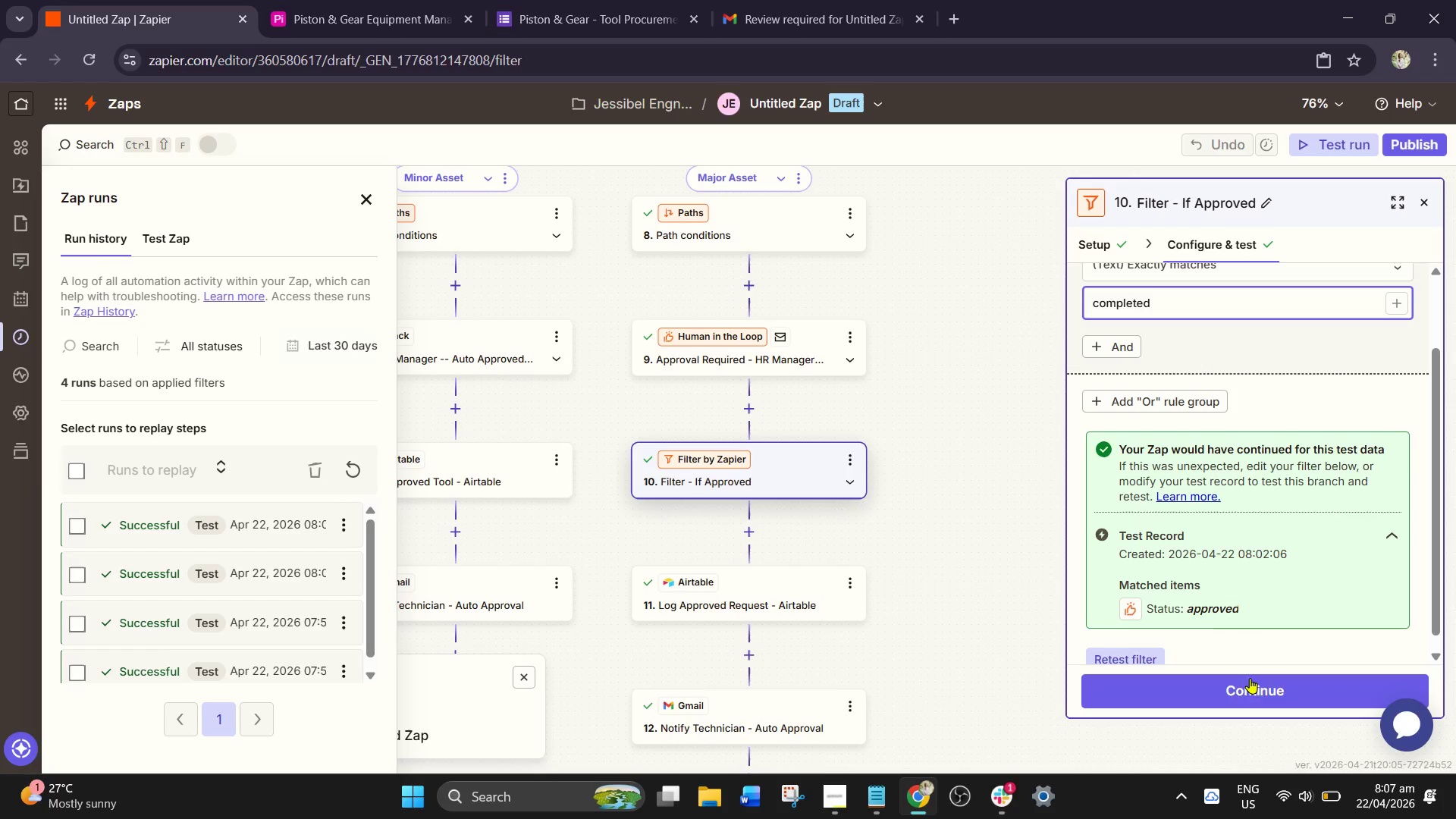 
left_click([1250, 692])
 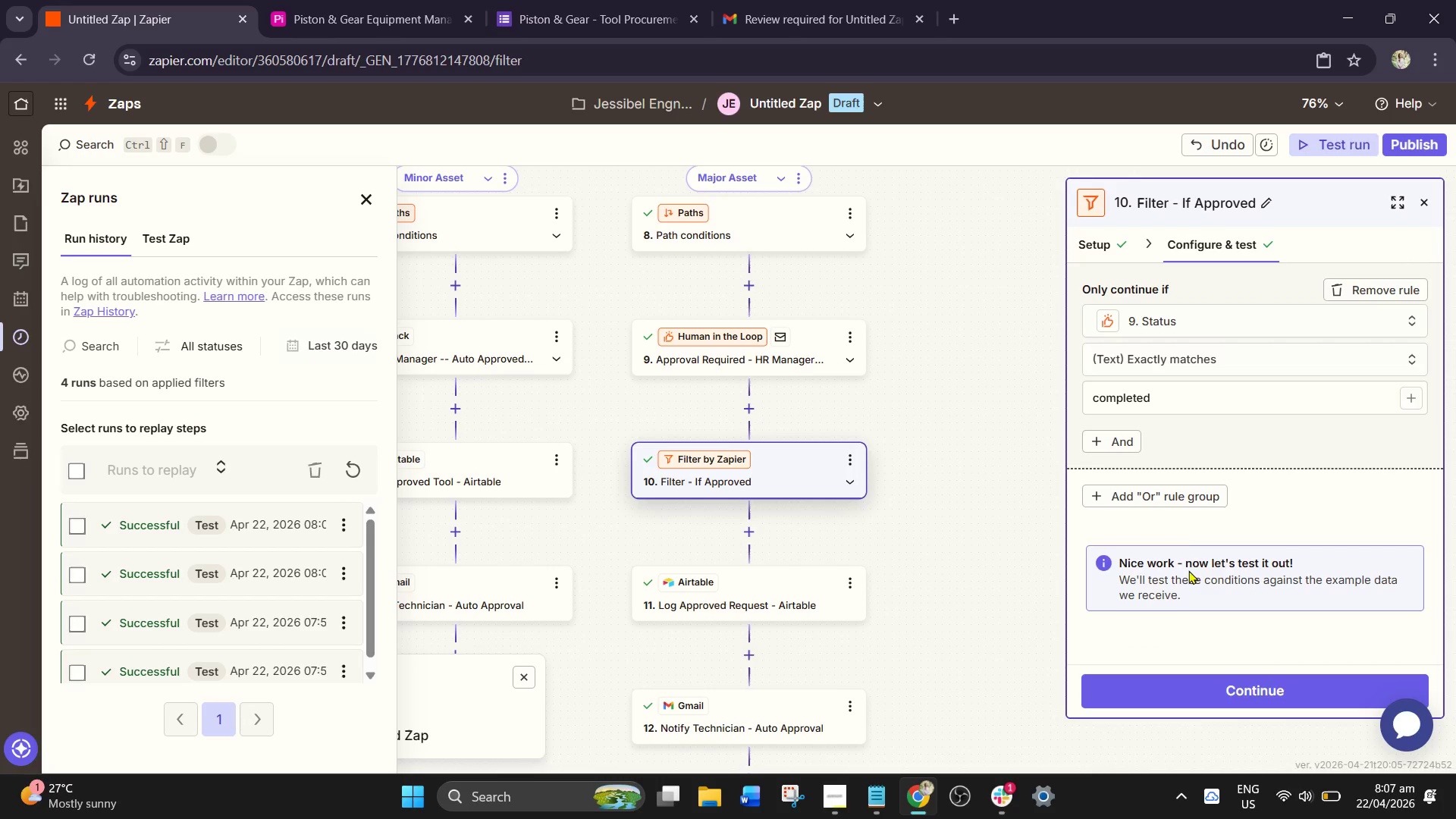 
left_click([1232, 685])
 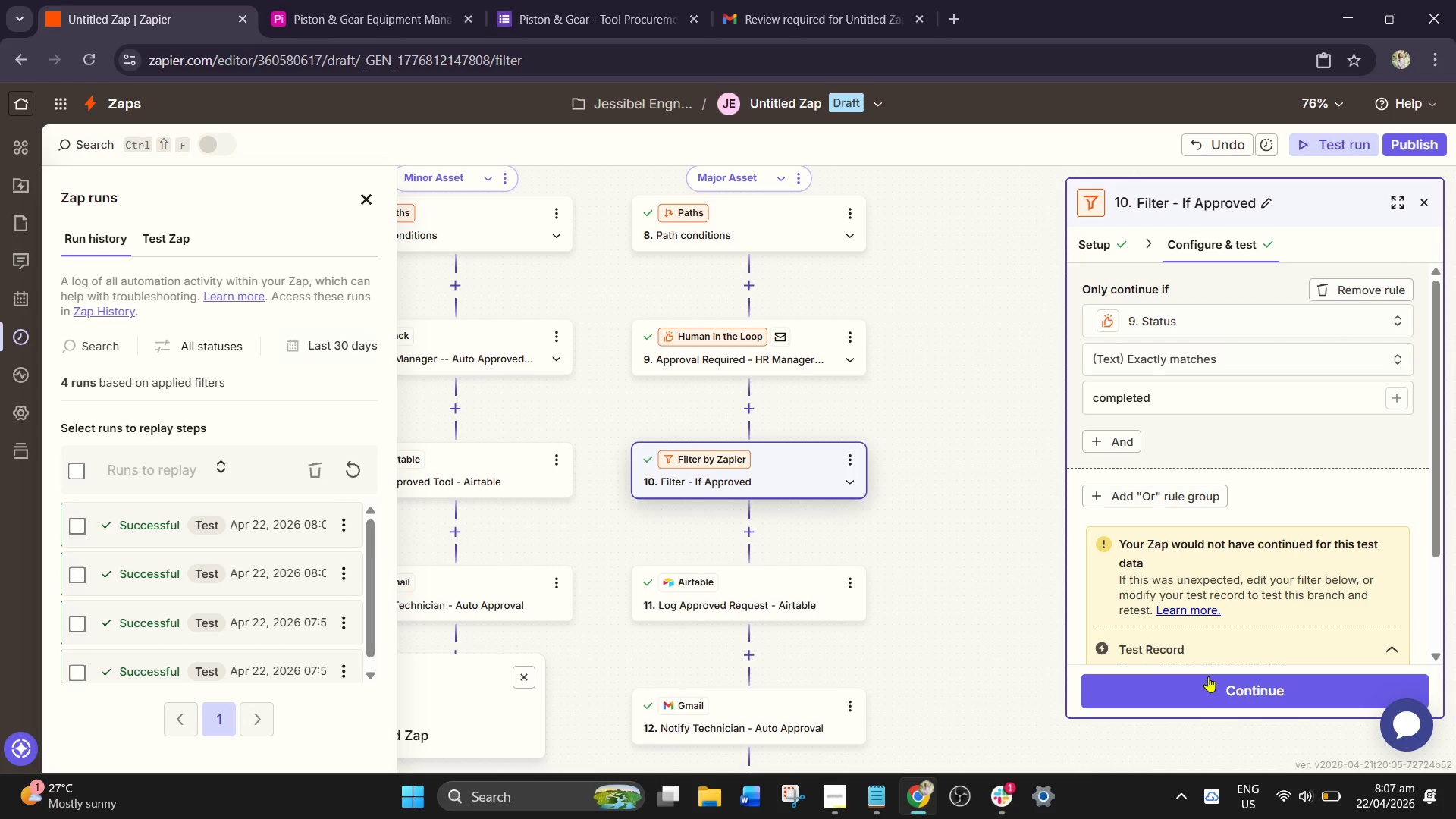 
scroll: coordinate [1174, 610], scroll_direction: down, amount: 2.0
 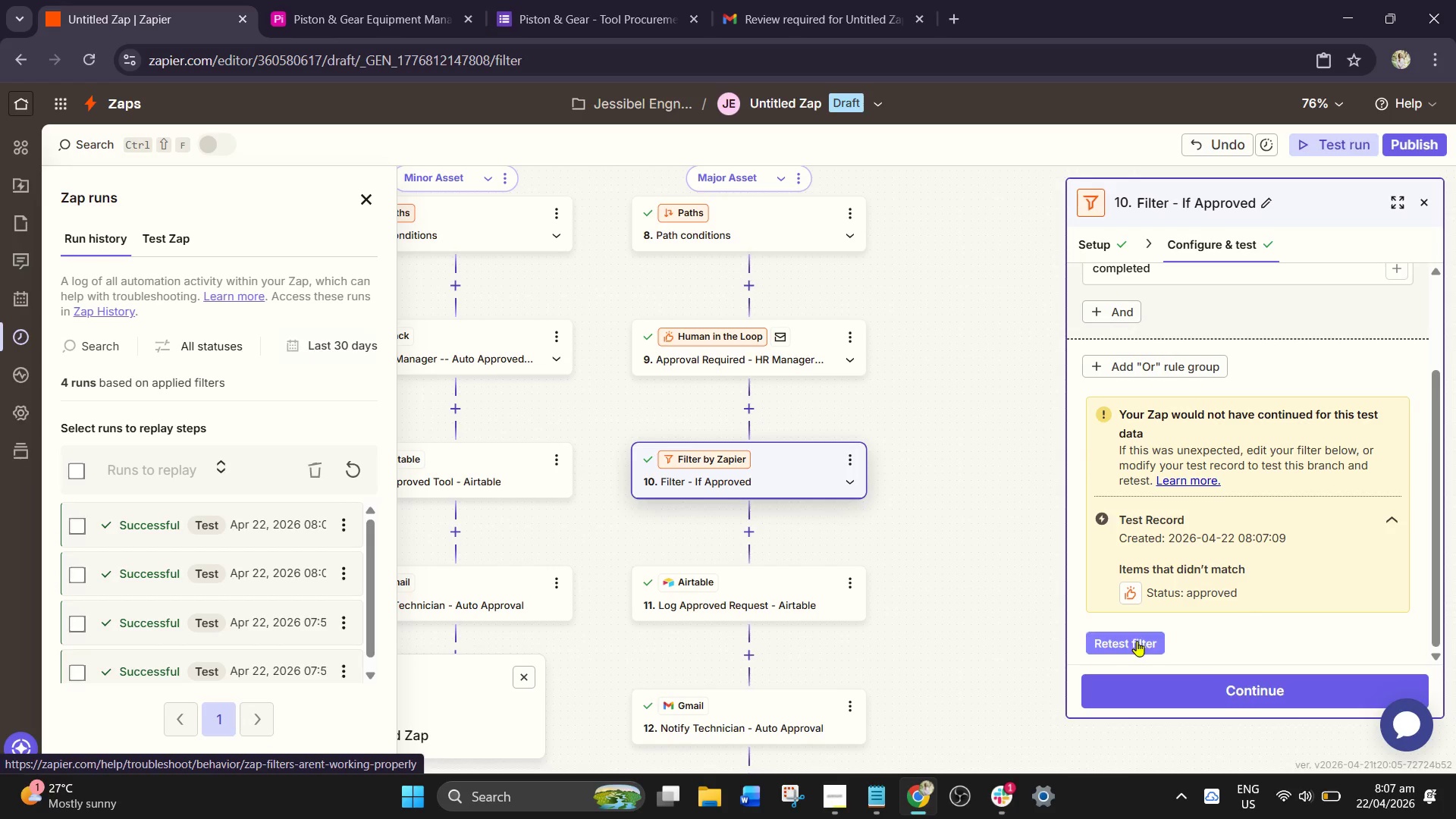 
left_click([1130, 644])
 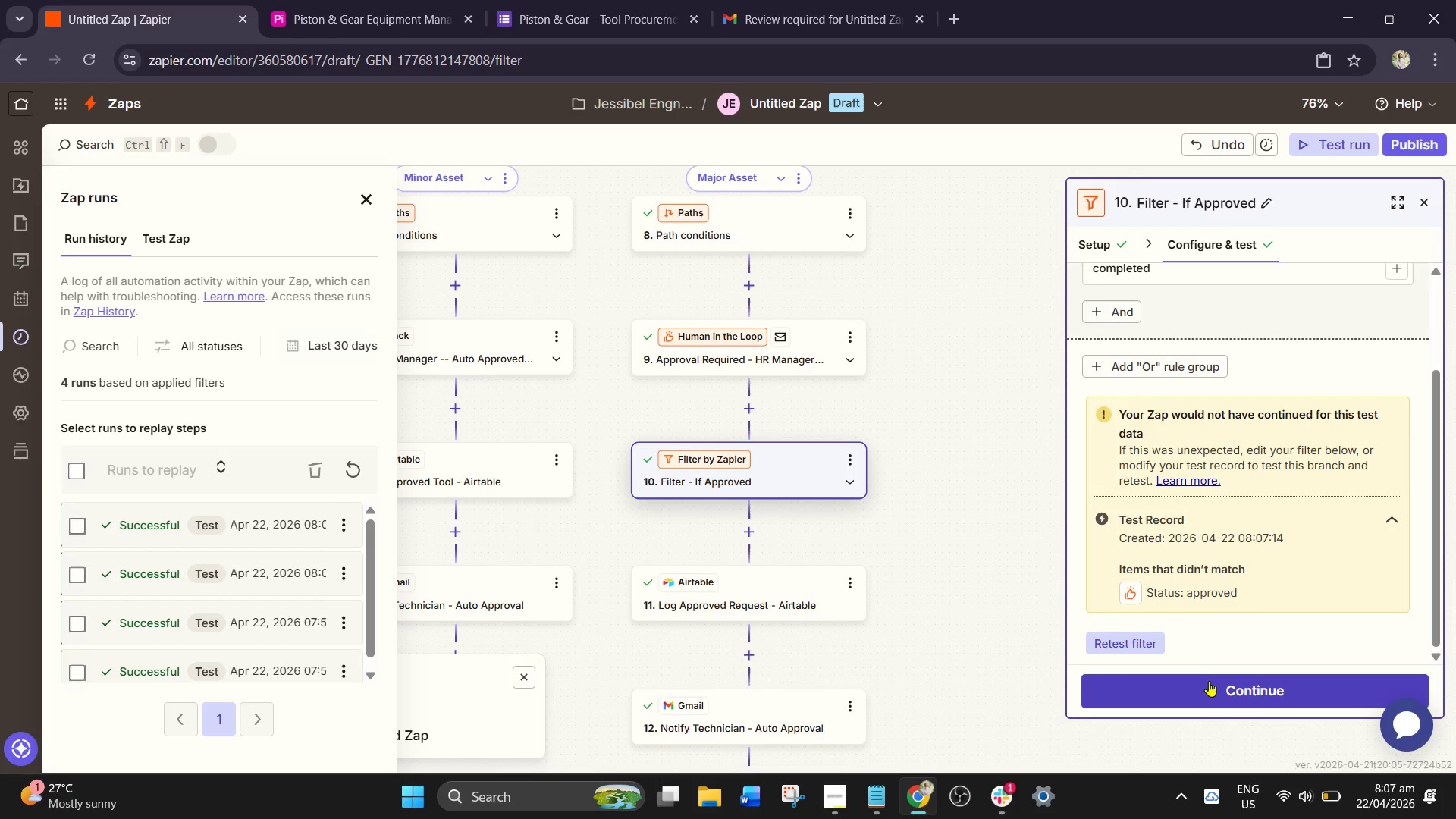 
wait(5.14)
 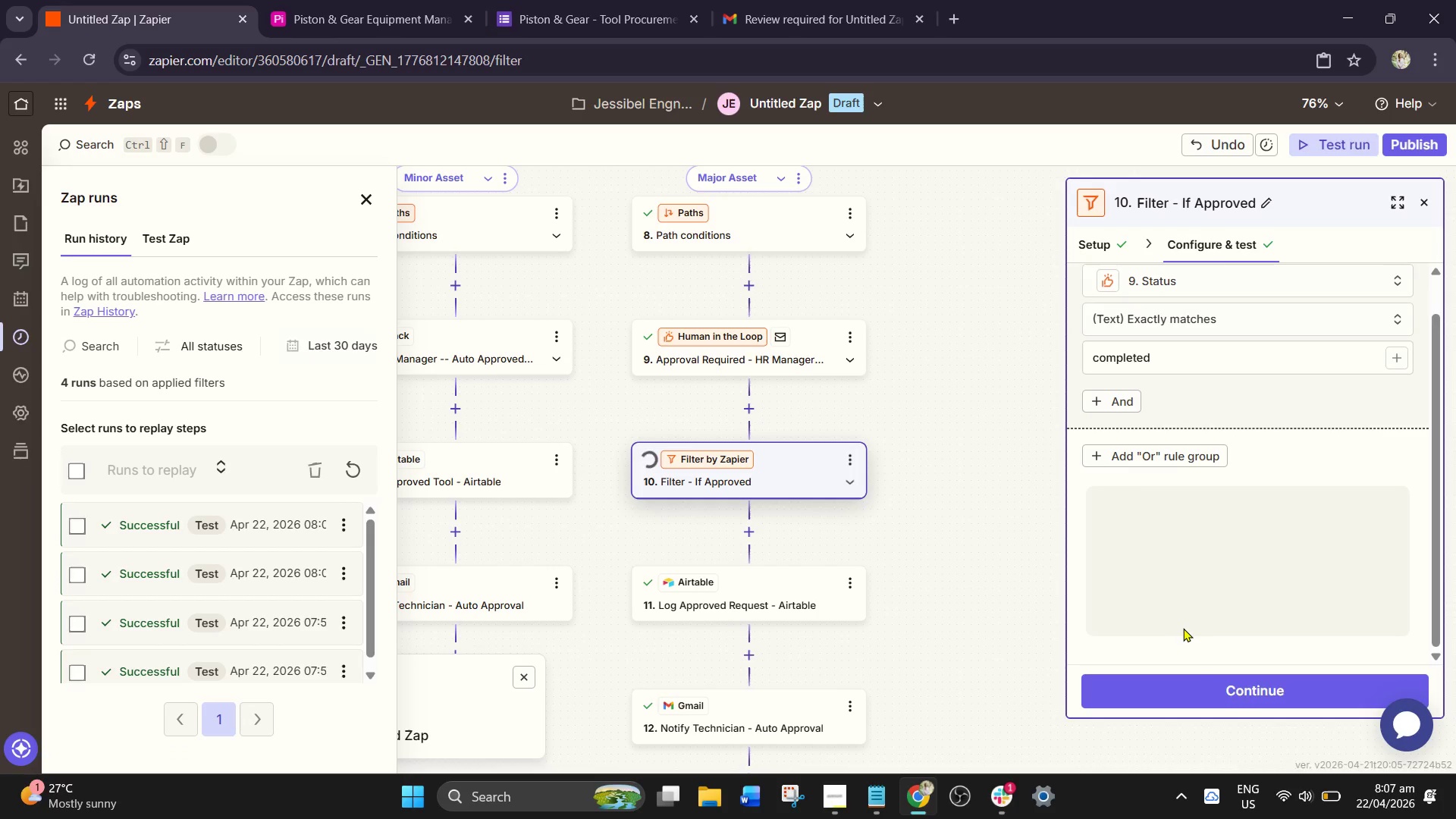 
left_click([1209, 683])
 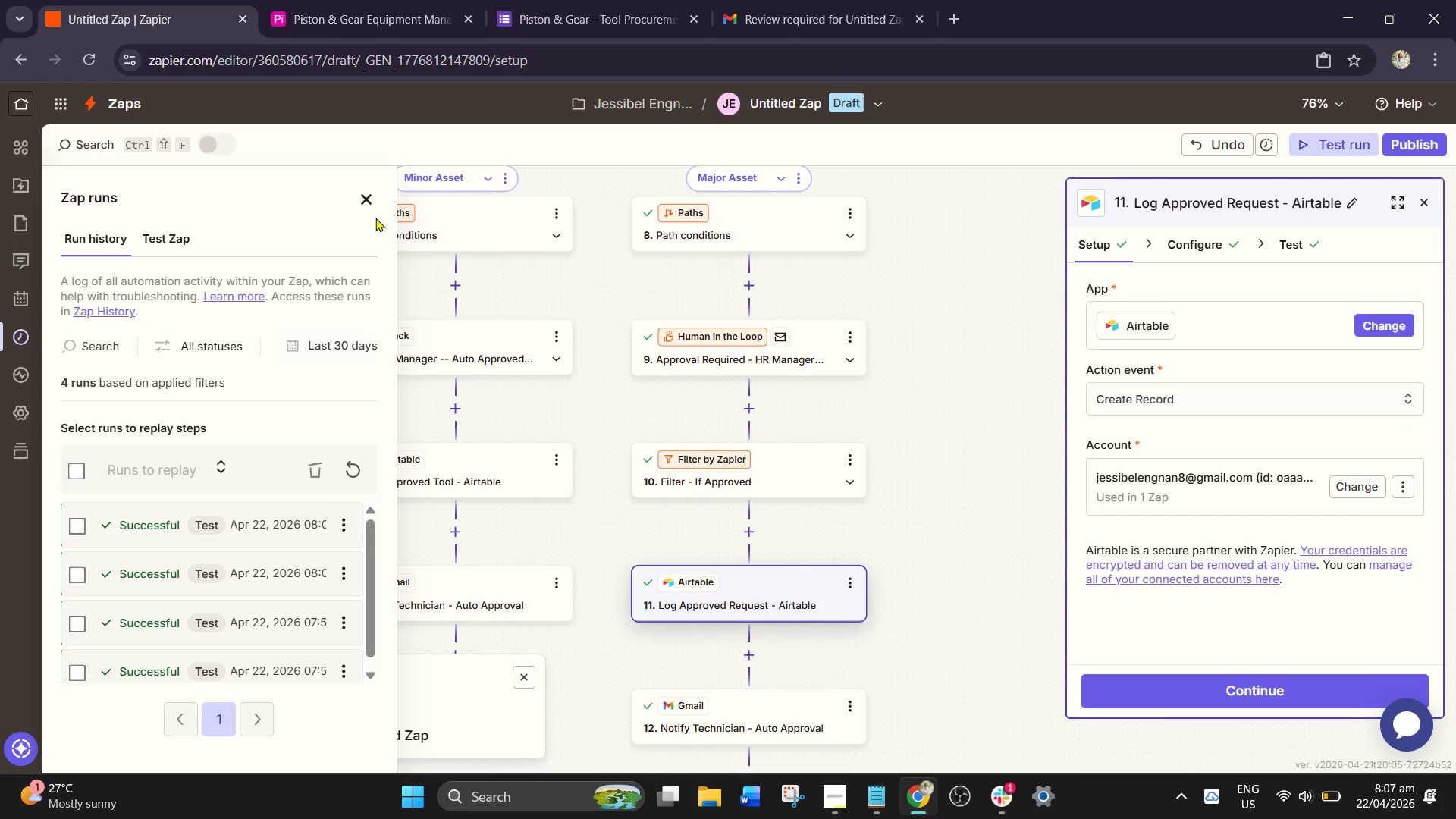 
left_click([1336, 148])
 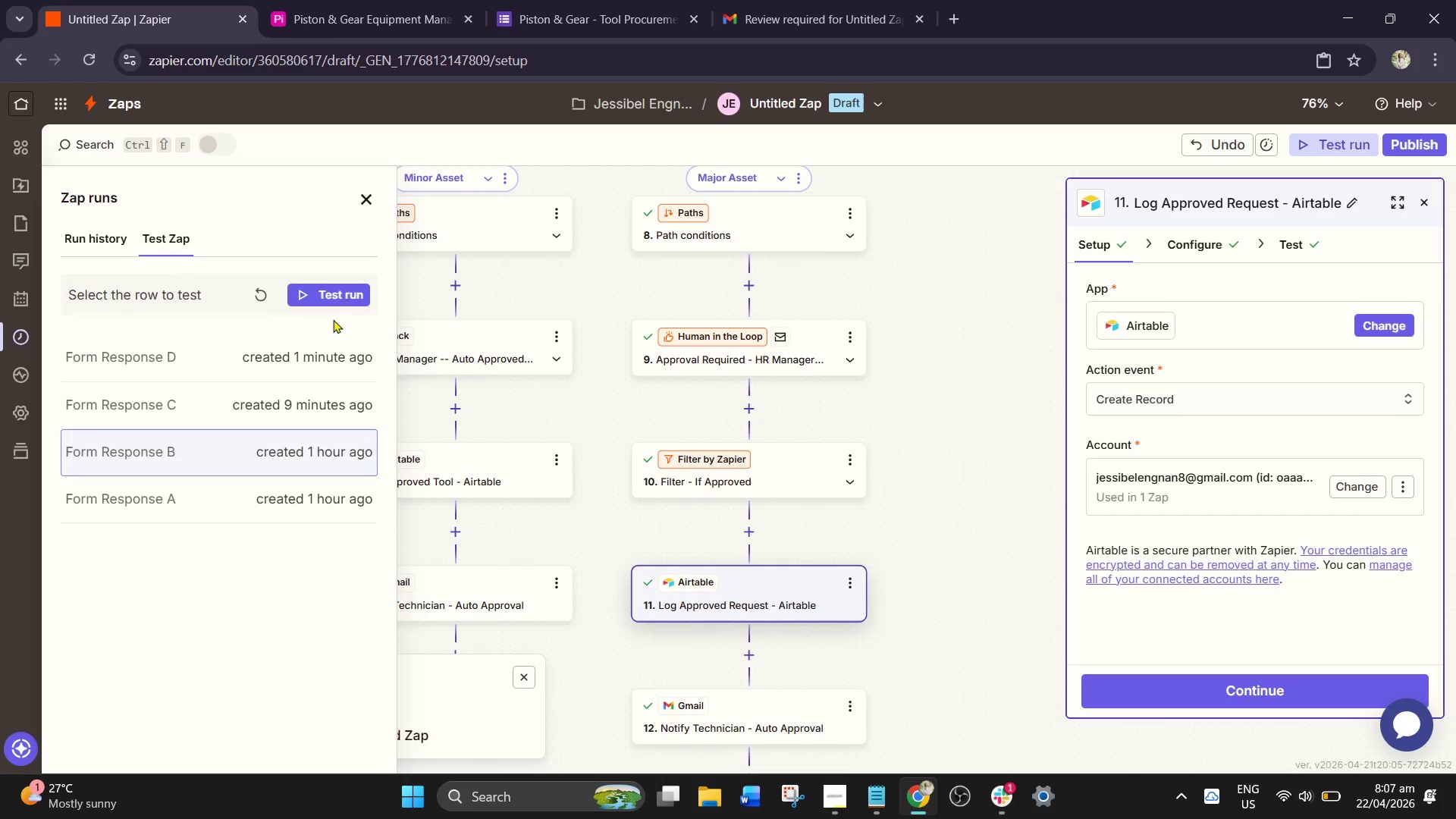 
left_click([315, 350])
 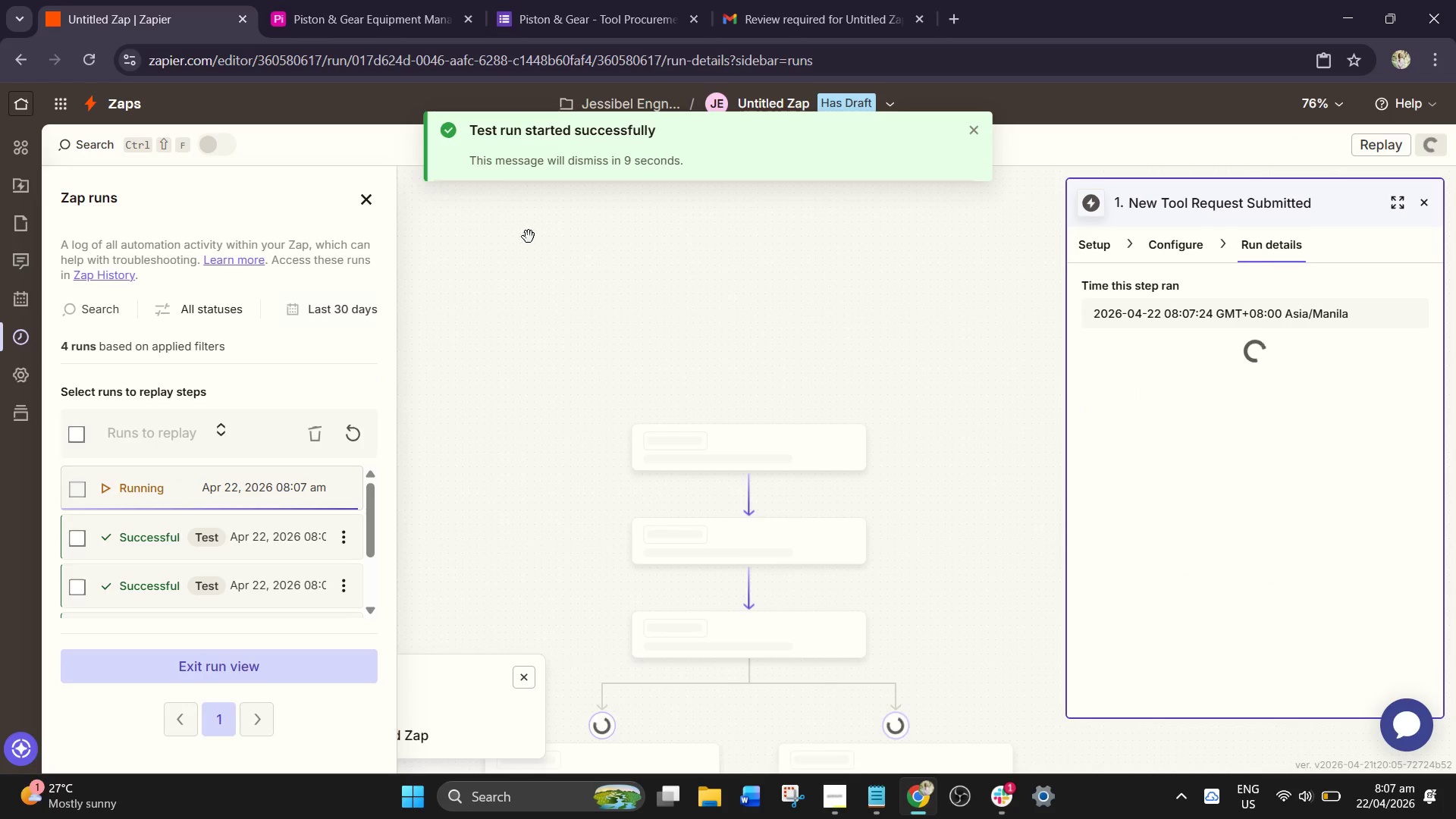 
wait(6.22)
 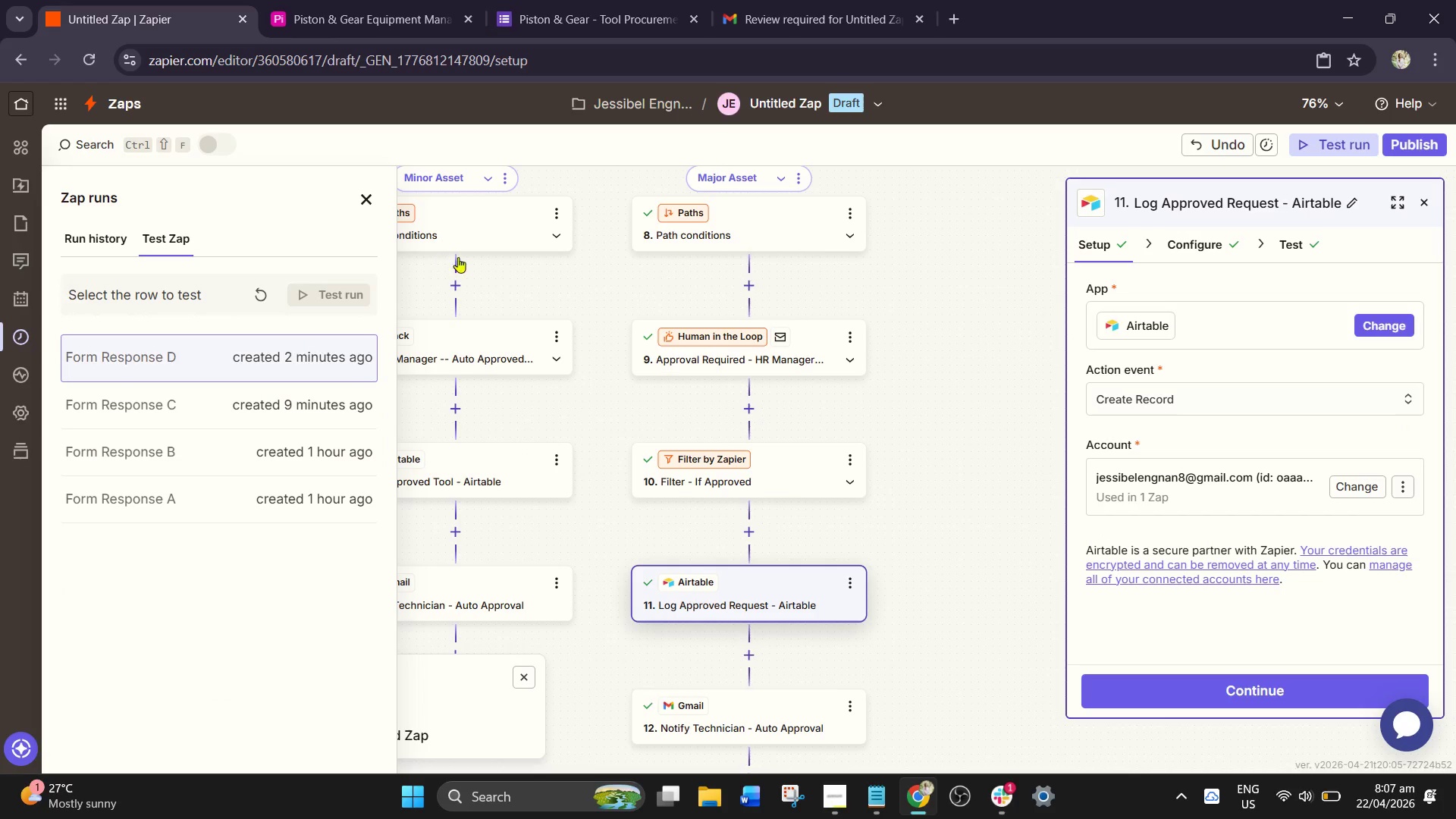 
scroll: coordinate [872, 401], scroll_direction: down, amount: 19.0
 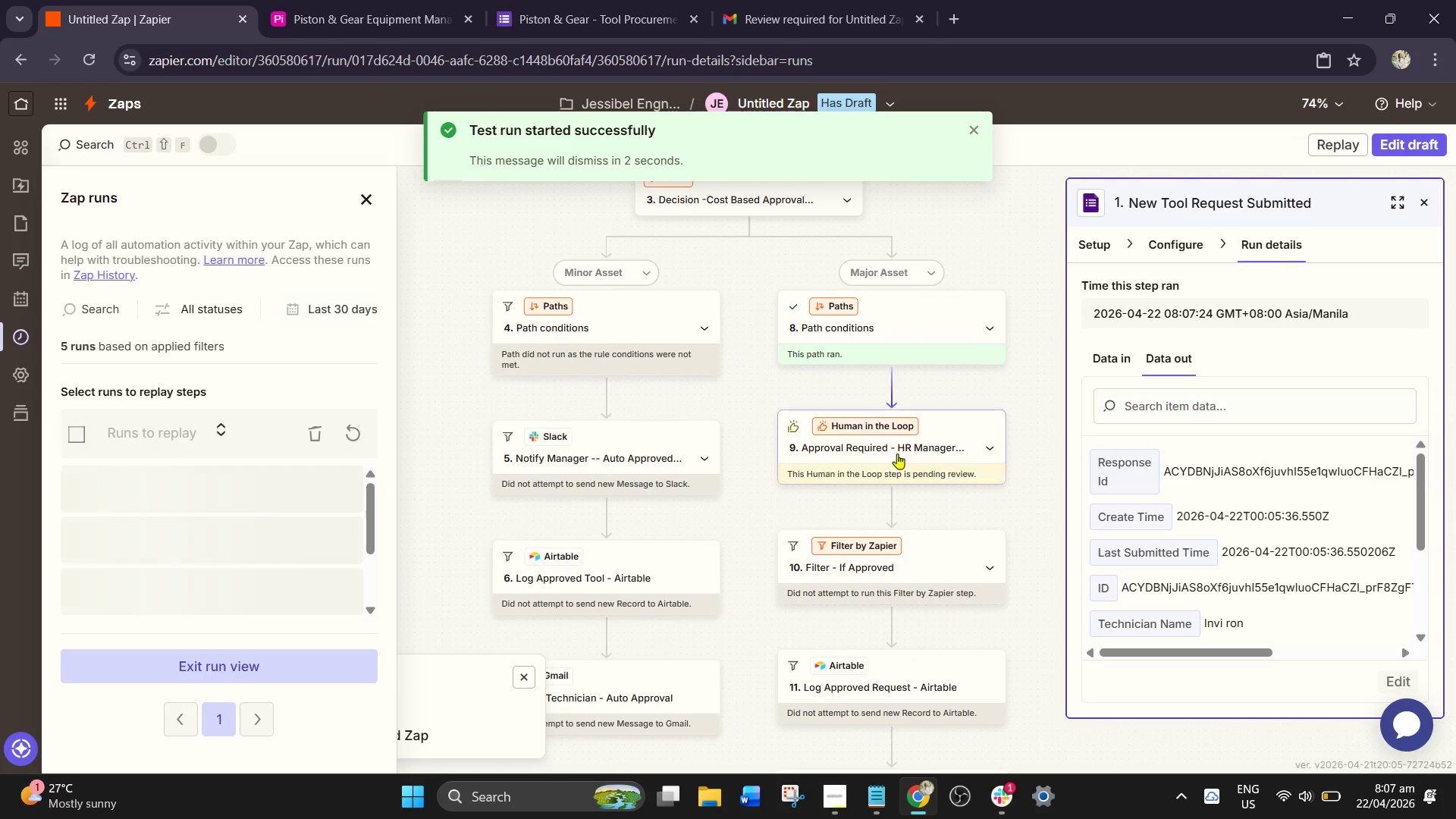 
left_click([900, 455])
 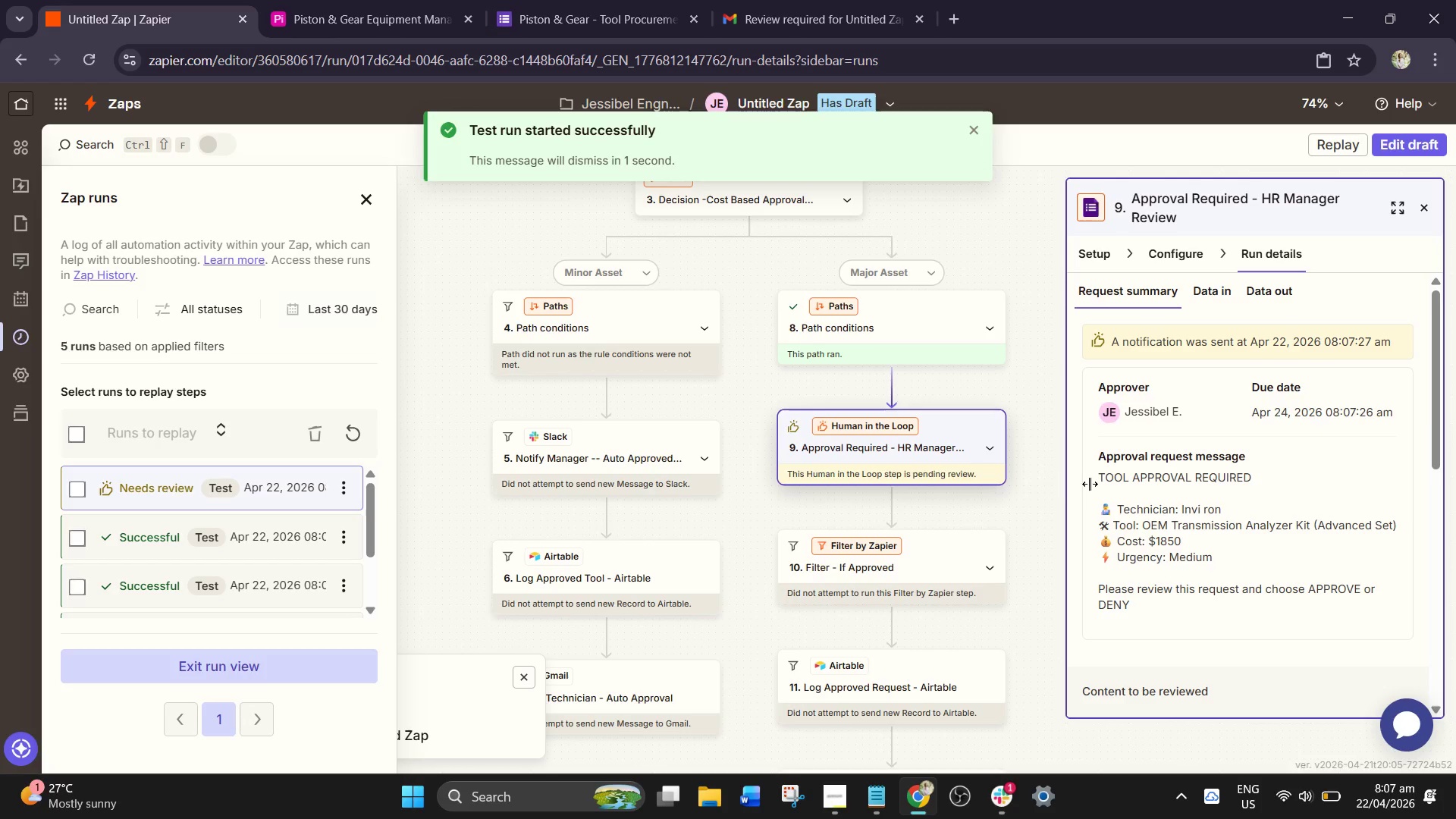 
scroll: coordinate [1224, 569], scroll_direction: down, amount: 7.0
 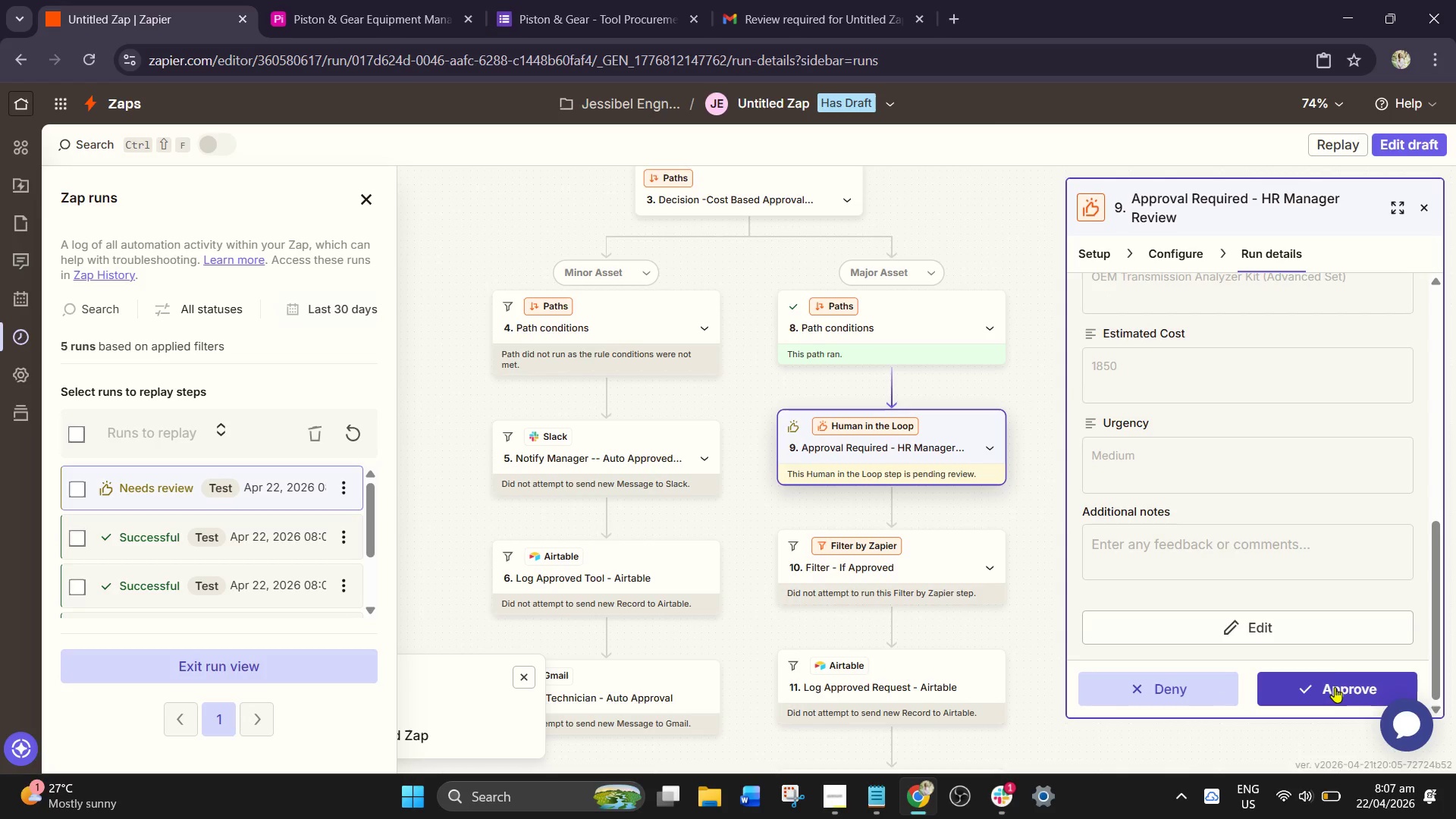 
left_click([1335, 687])
 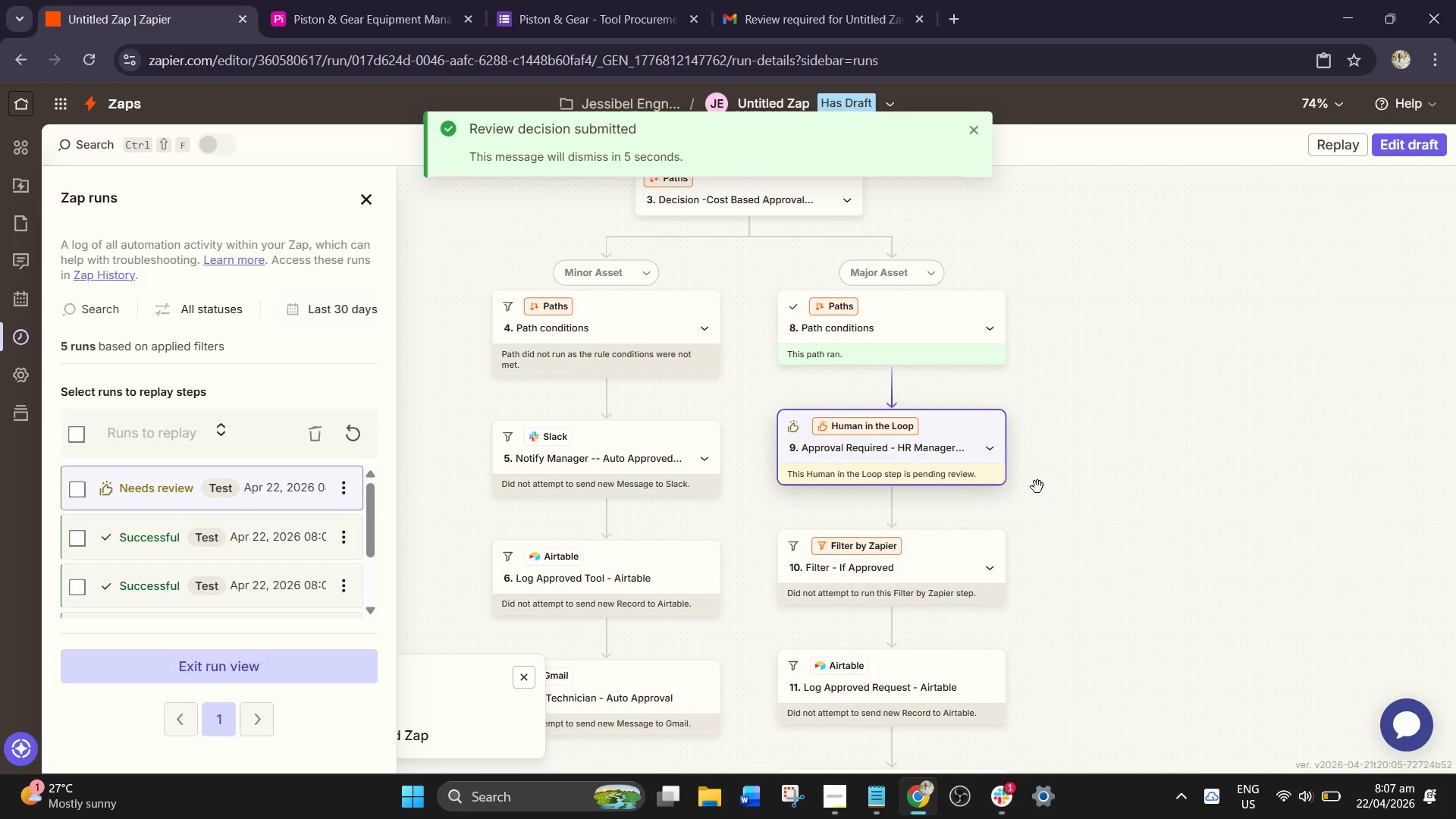 
wait(8.09)
 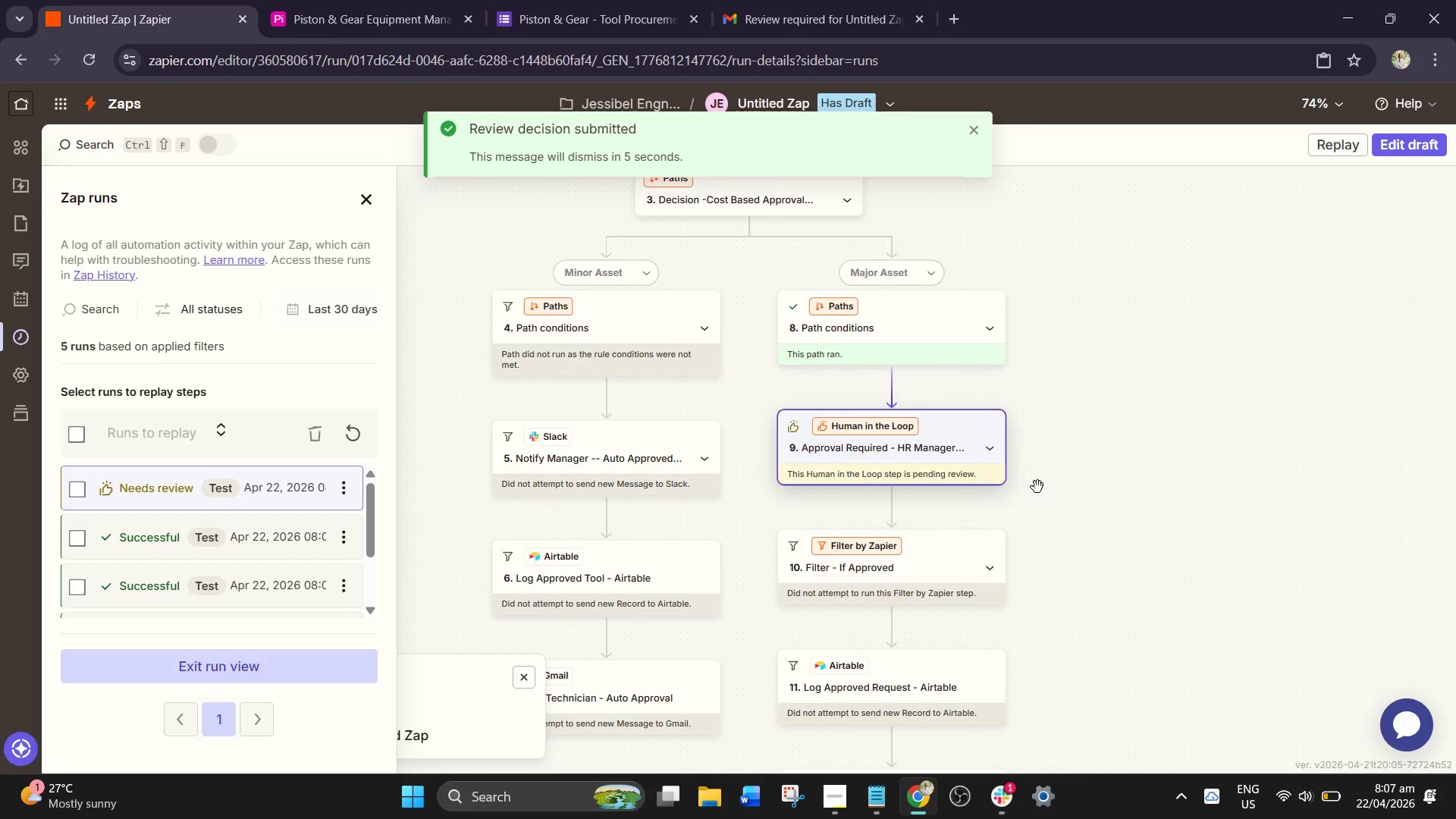 
scroll: coordinate [874, 538], scroll_direction: down, amount: 1.0
 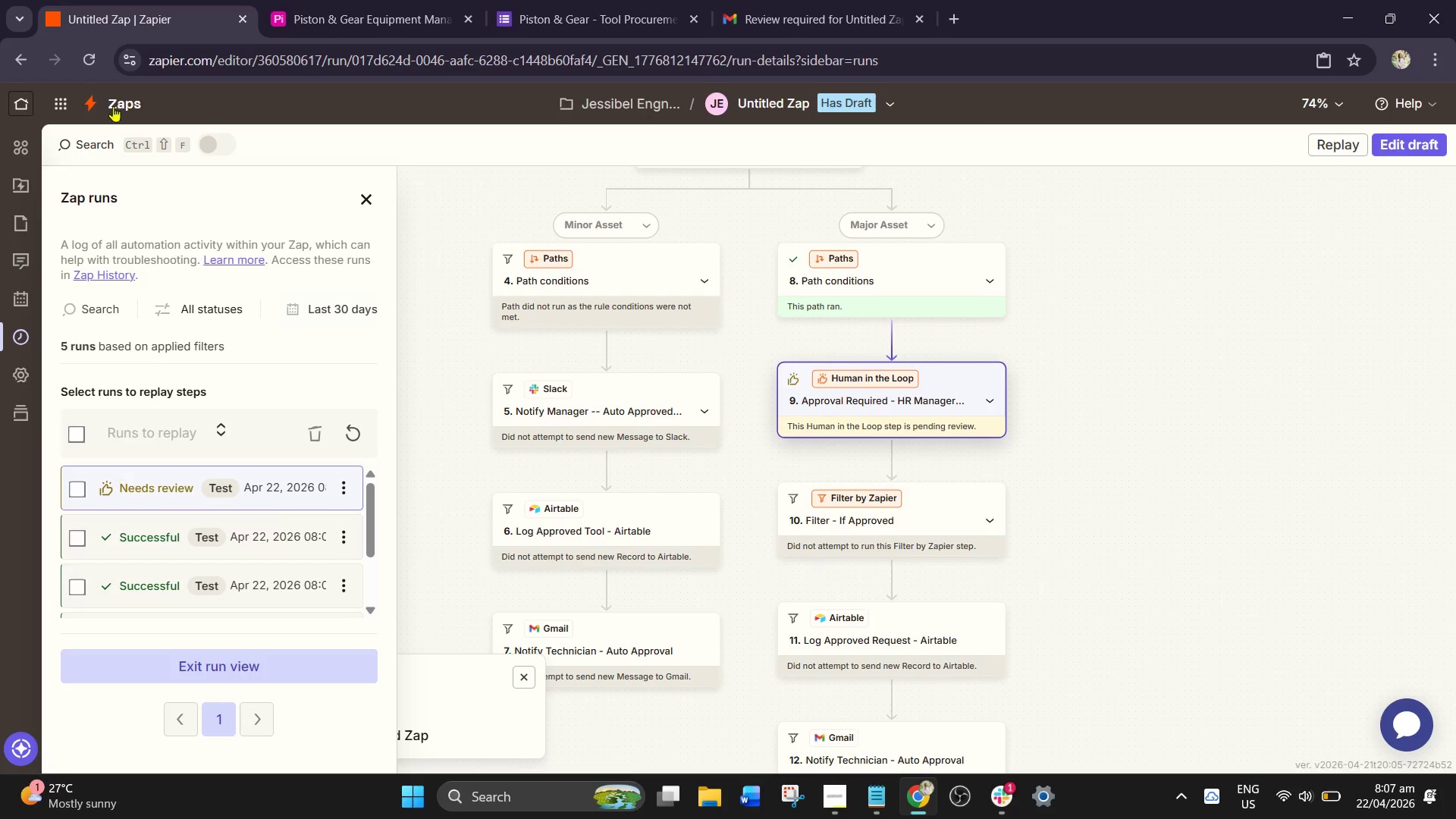 
left_click([89, 55])
 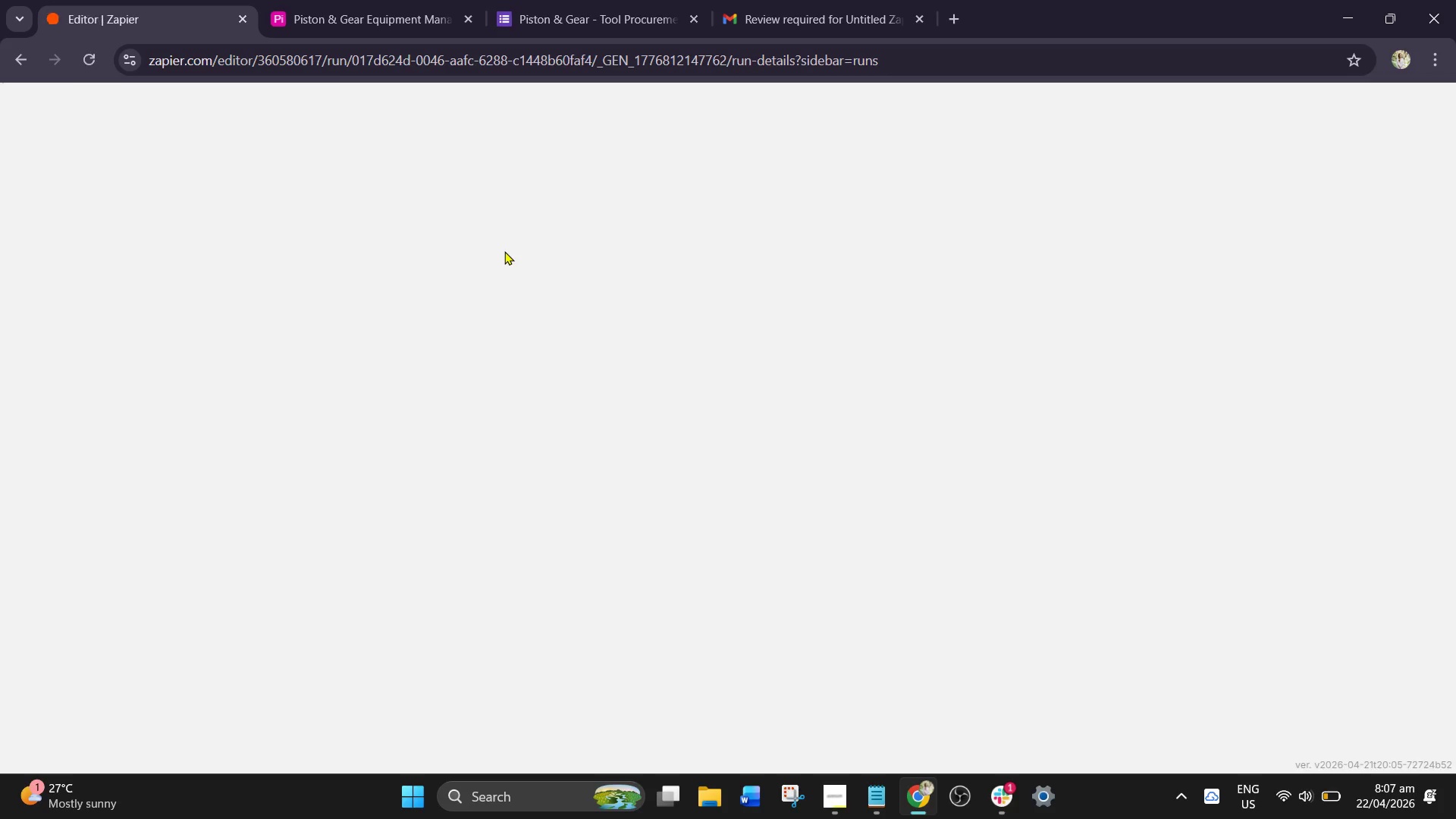 
mouse_move([626, 271])
 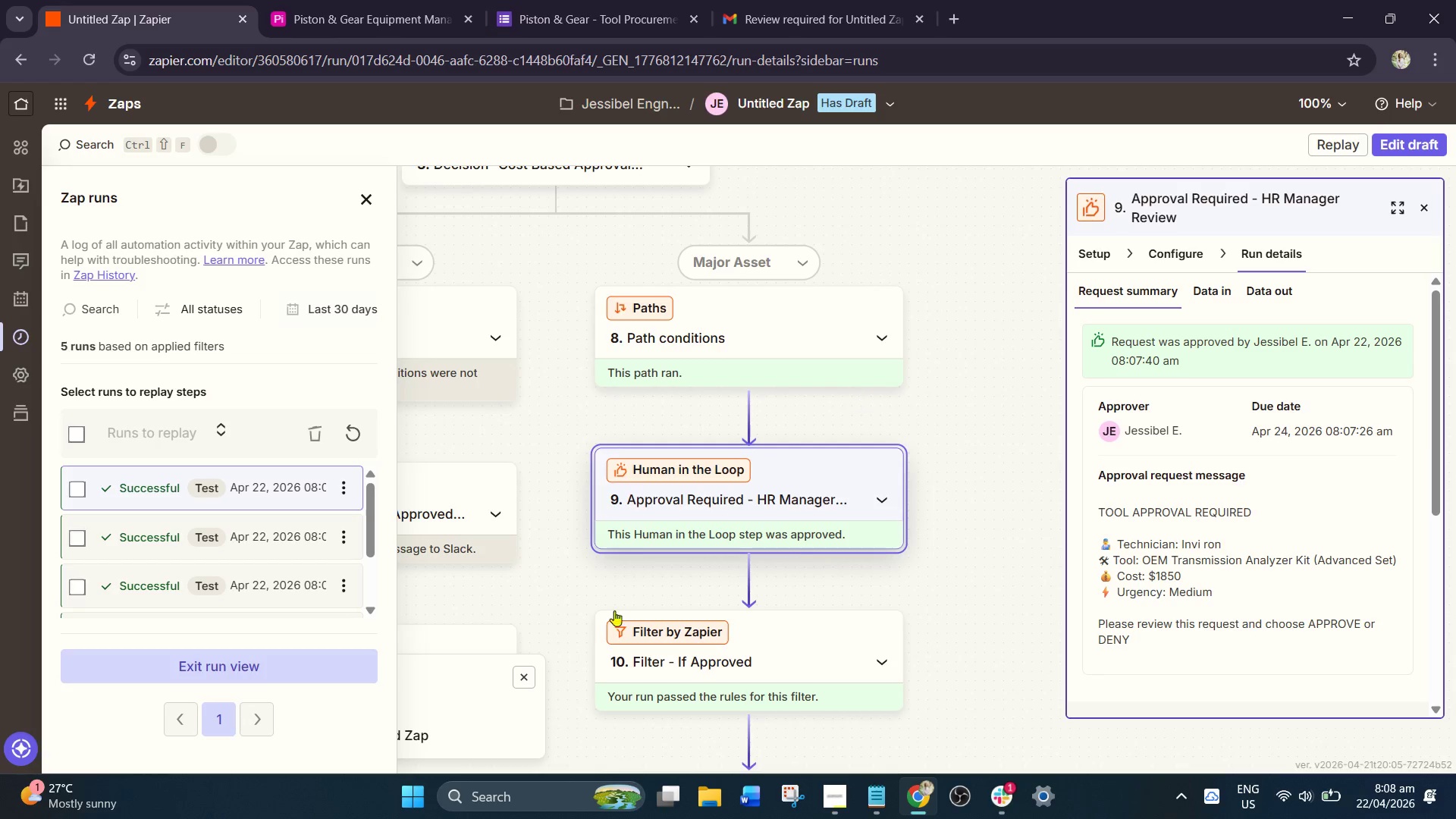 
scroll: coordinate [824, 473], scroll_direction: down, amount: 15.0
 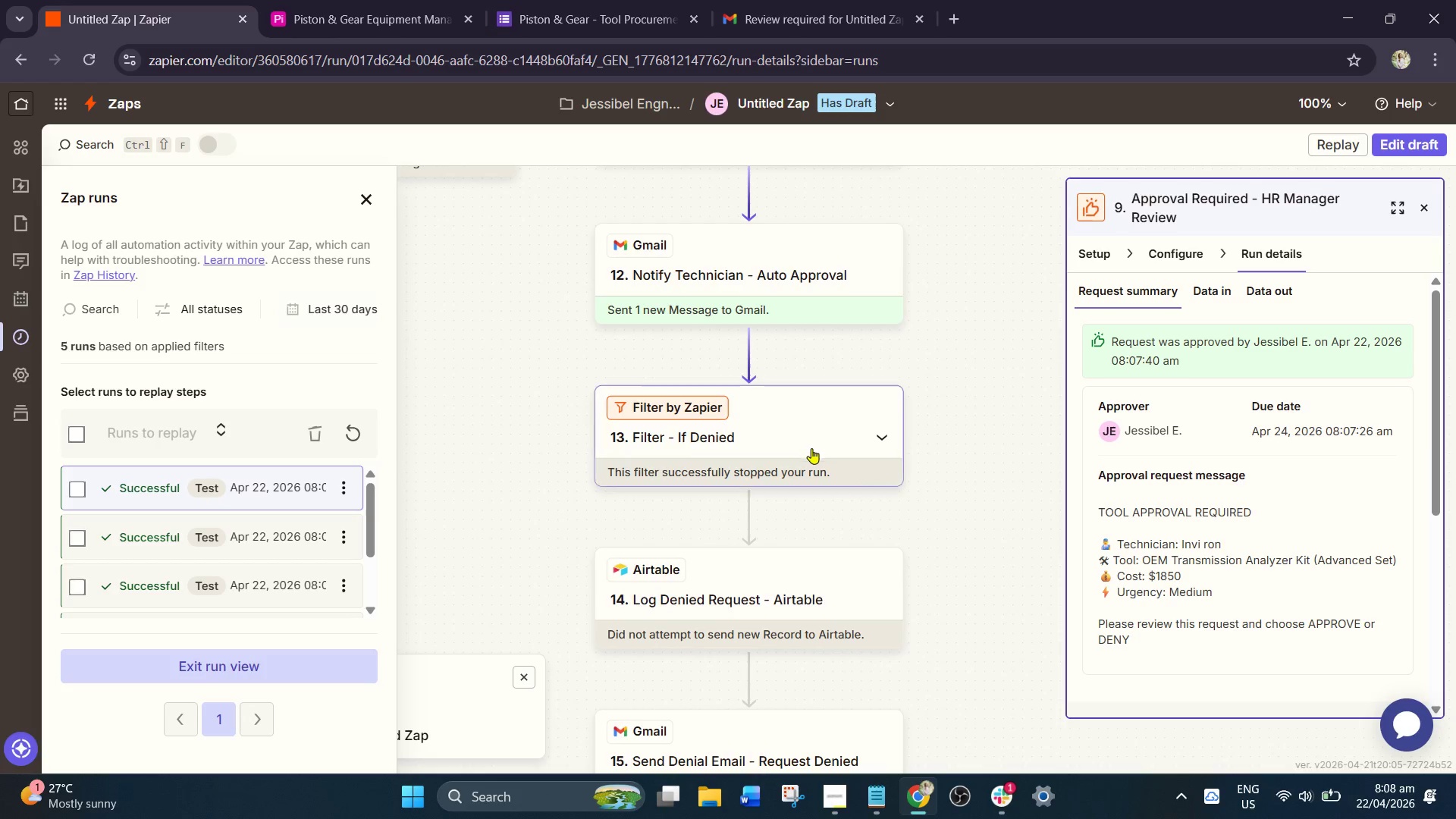 
left_click([810, 448])
 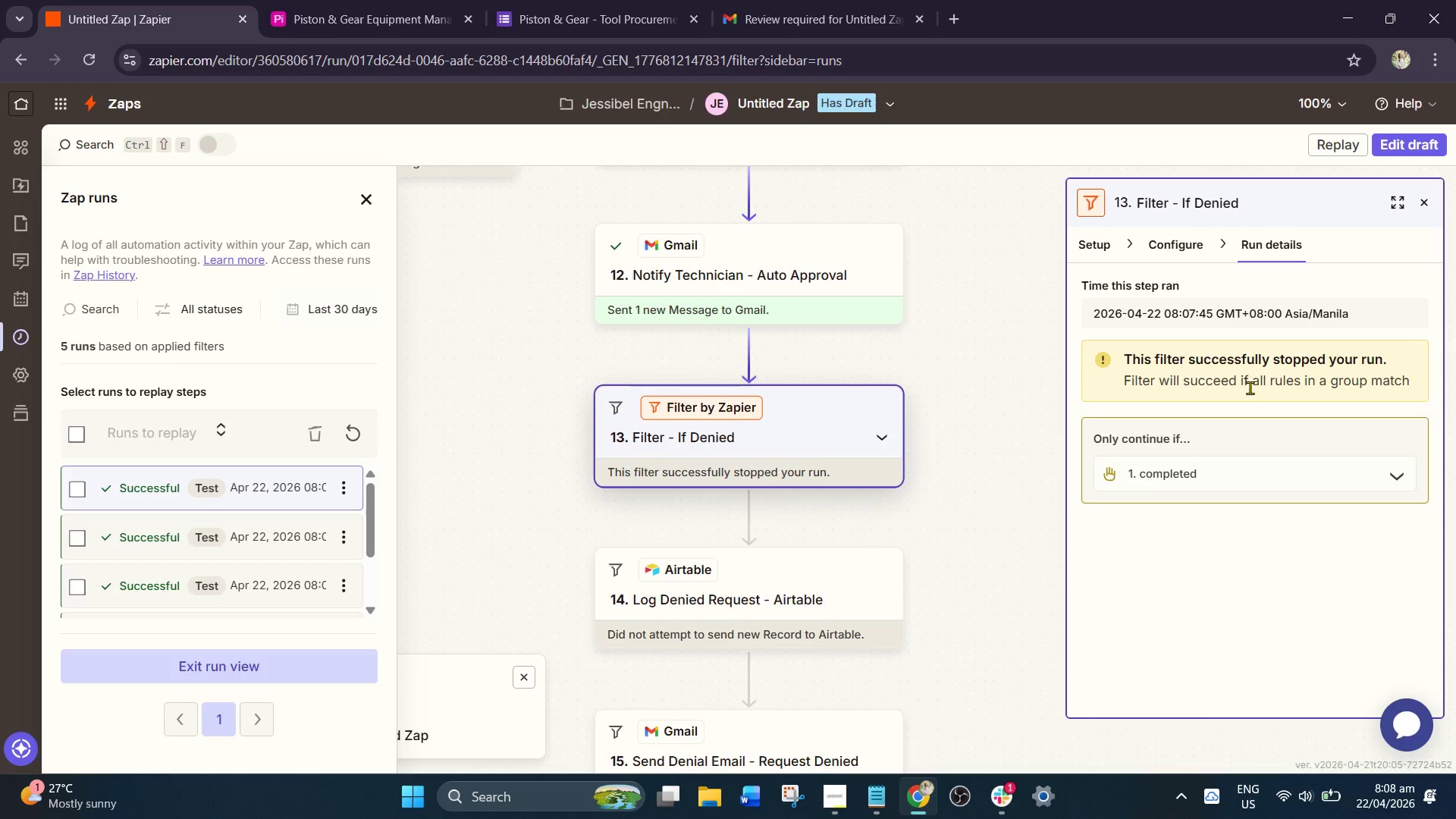 
wait(6.11)
 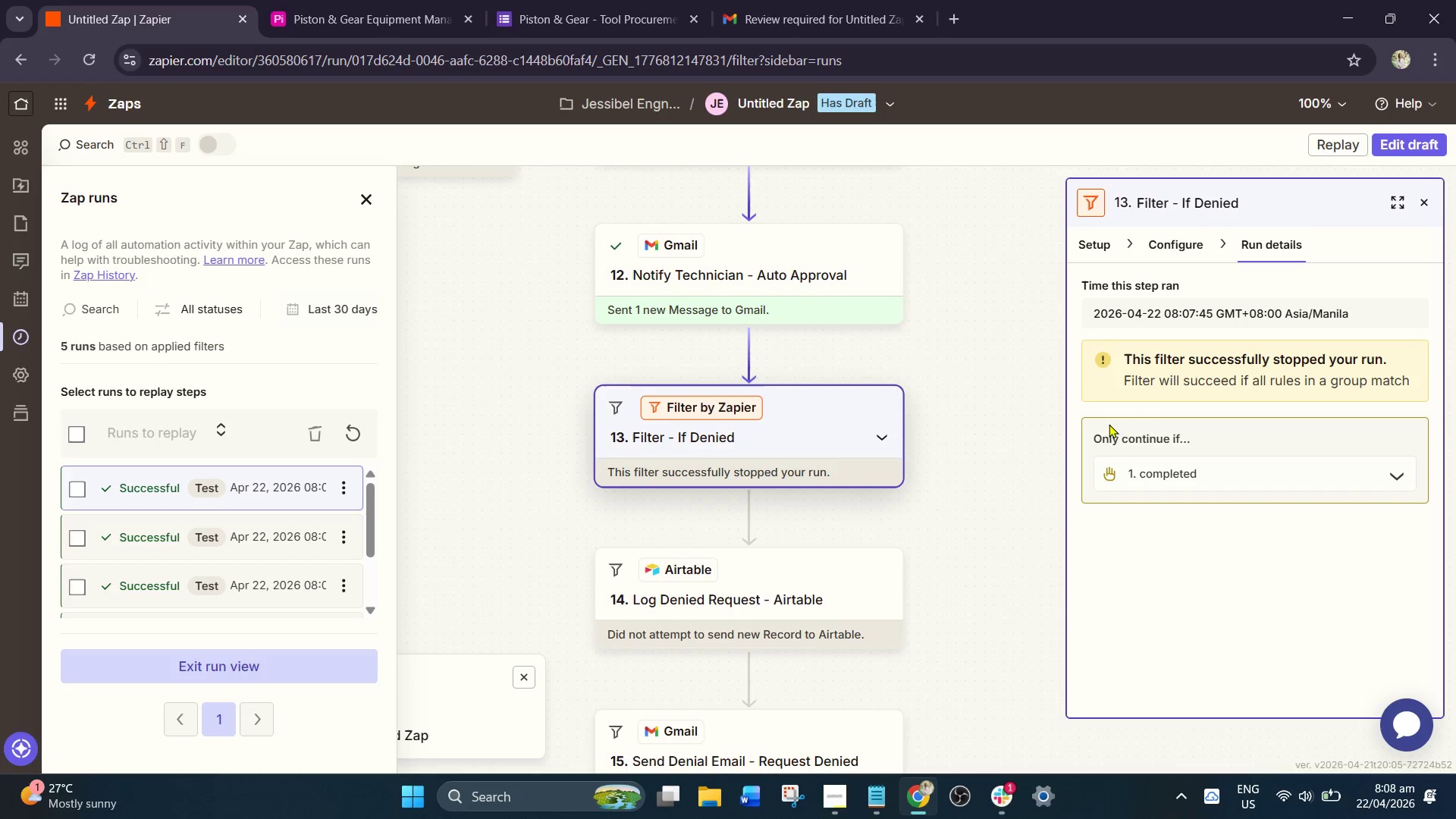 
scroll: coordinate [875, 513], scroll_direction: down, amount: 6.0
 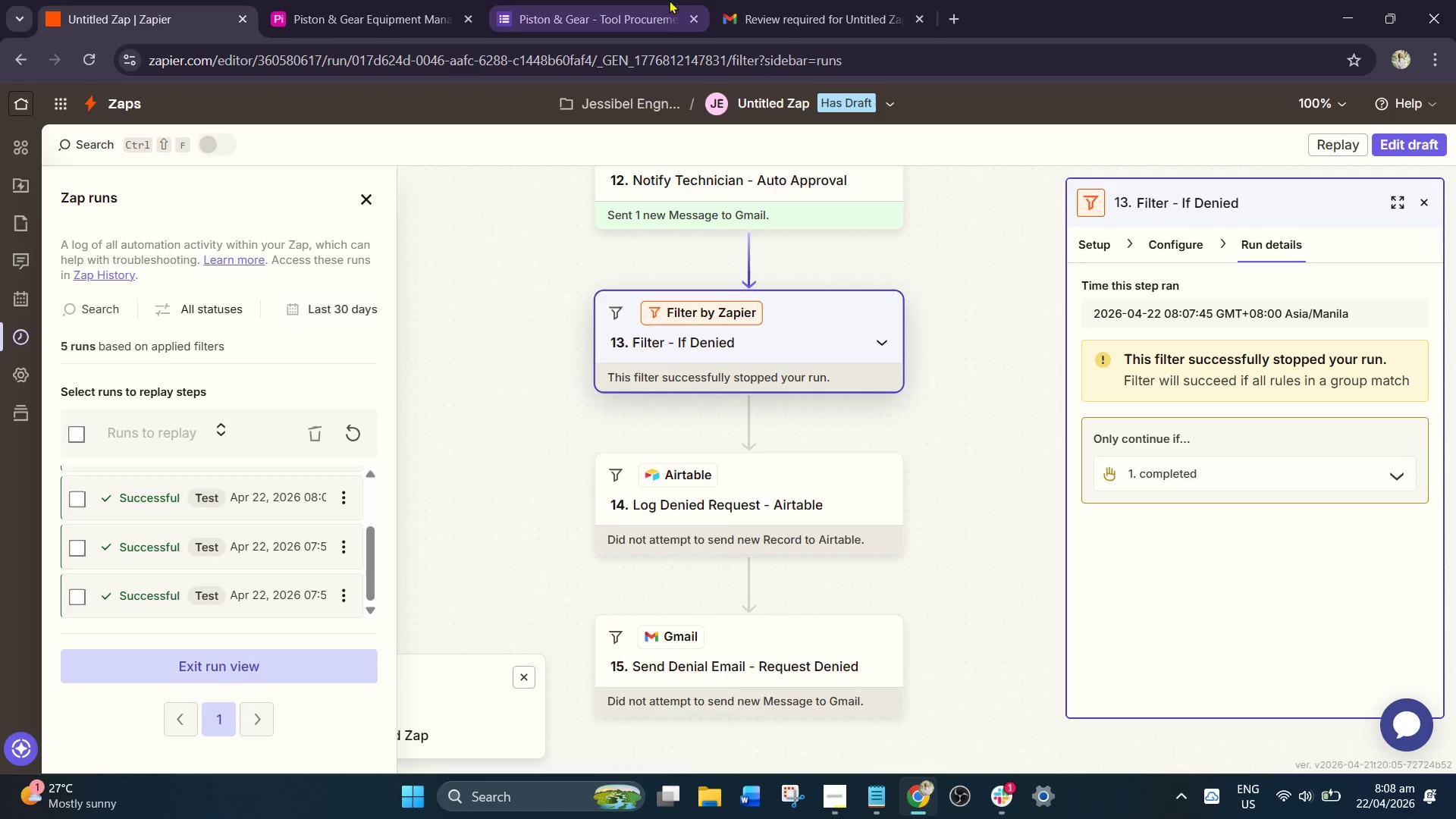 
left_click([407, 0])
 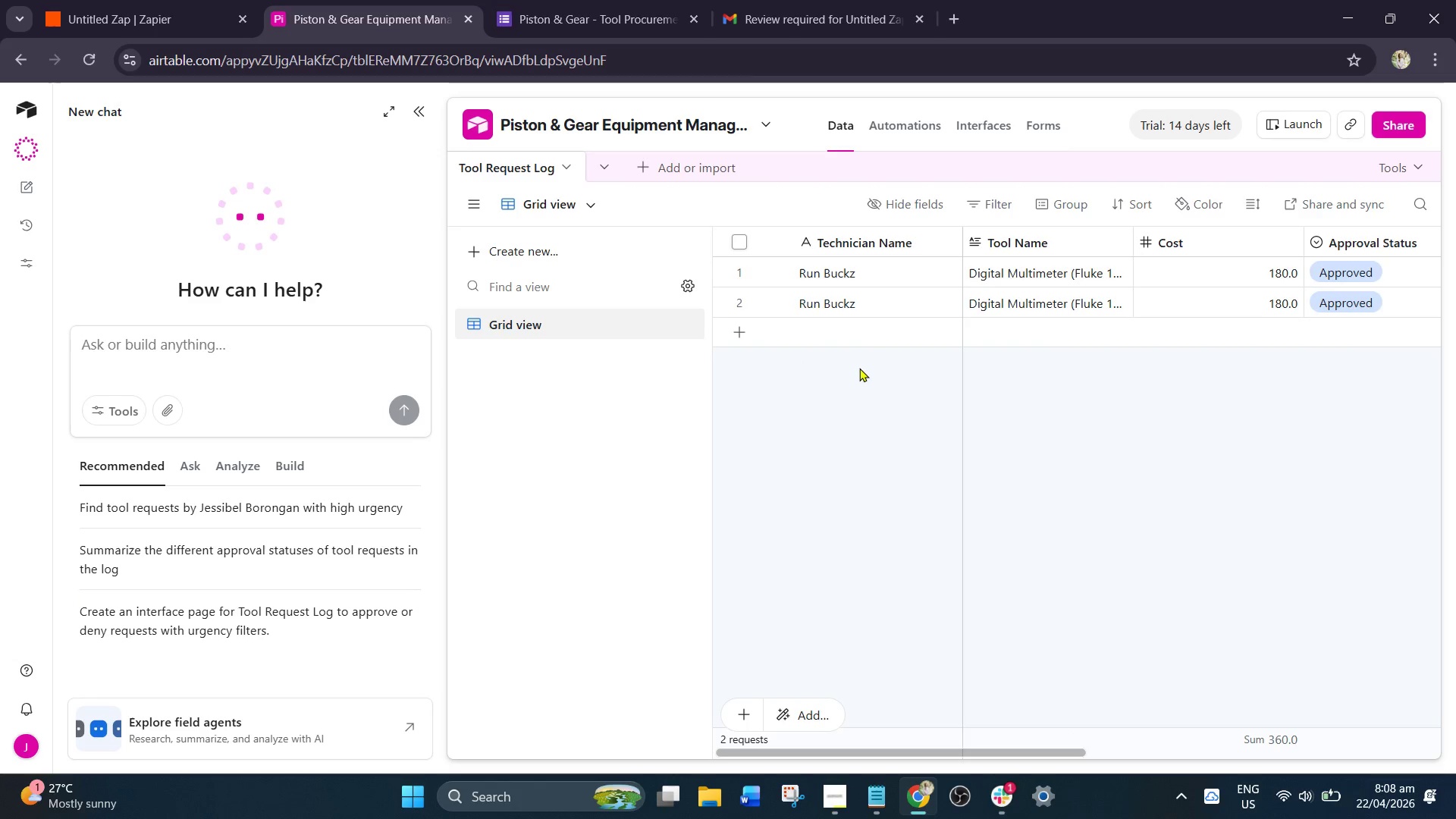 
scroll: coordinate [889, 370], scroll_direction: up, amount: 1.0
 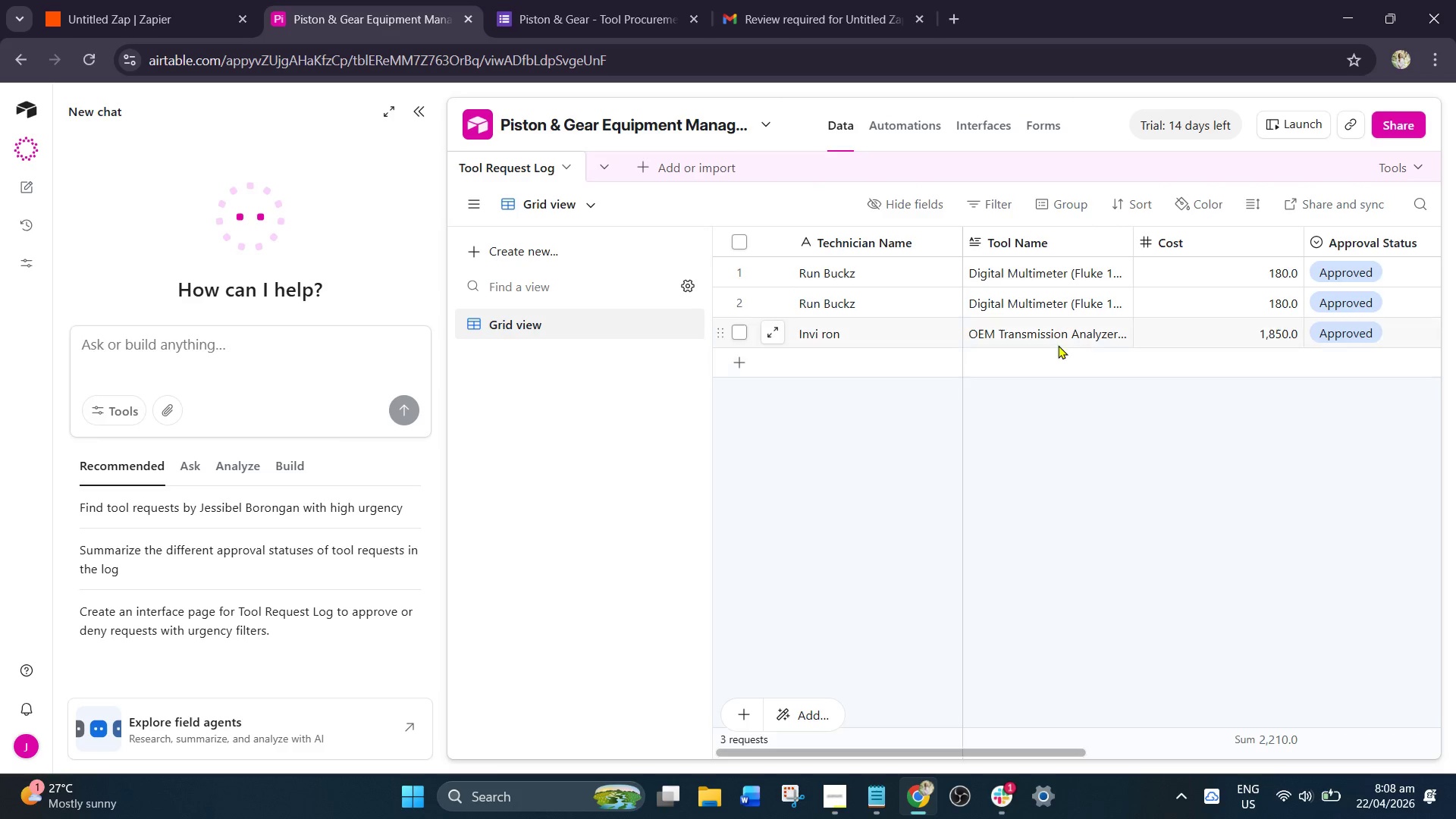 
left_click([158, 0])
 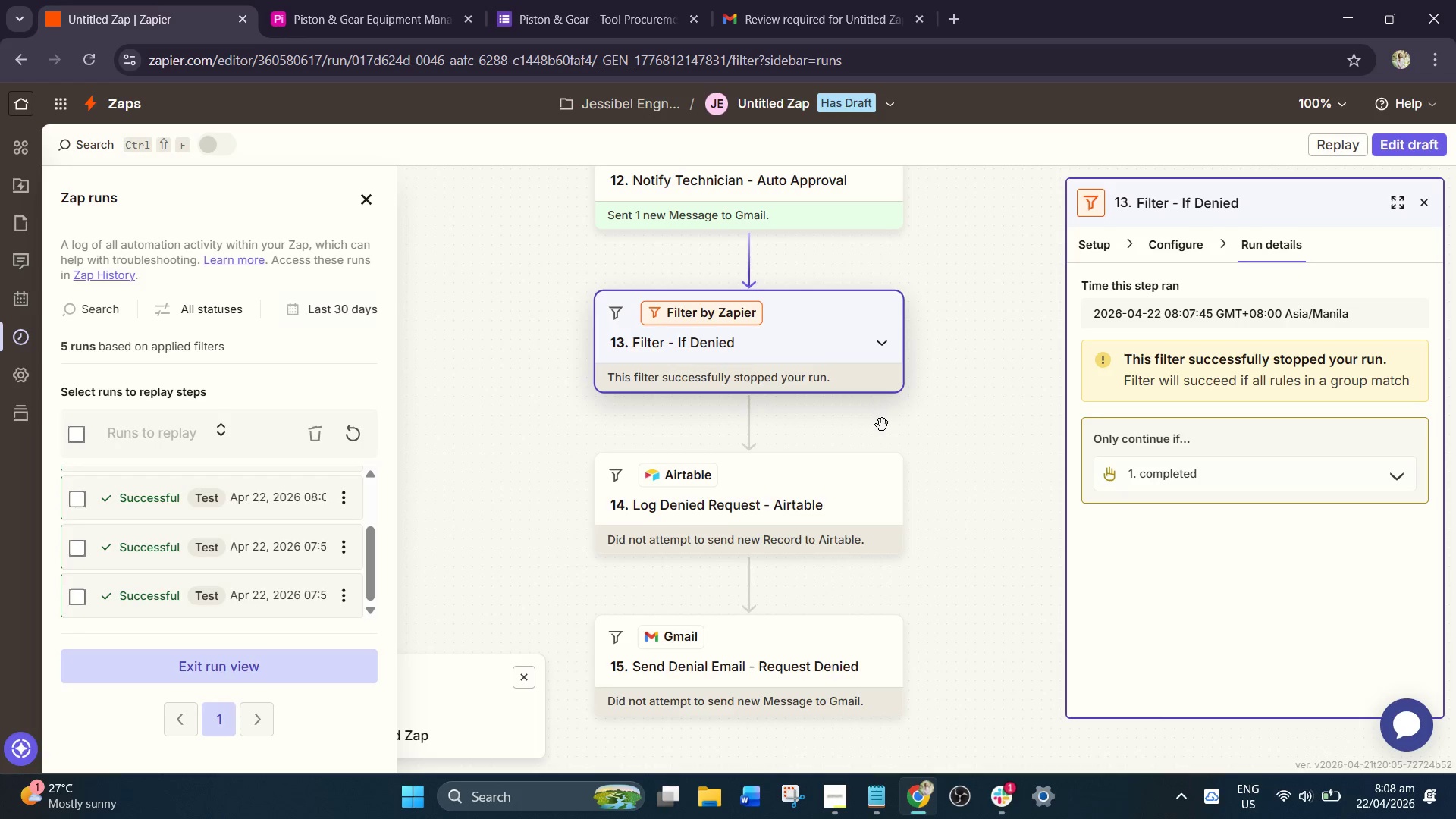 
scroll: coordinate [882, 433], scroll_direction: down, amount: 2.0
 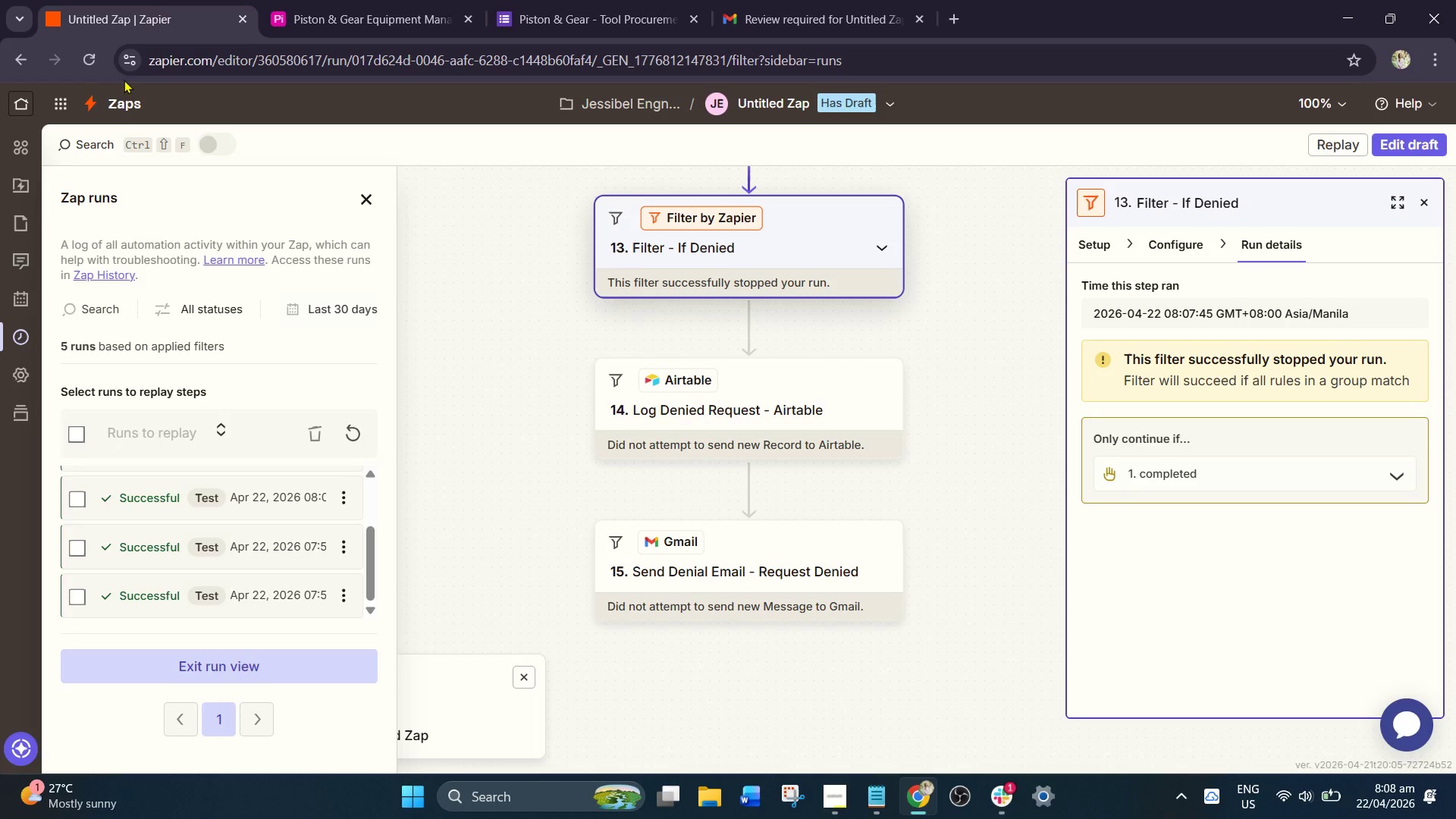 
left_click([100, 58])
 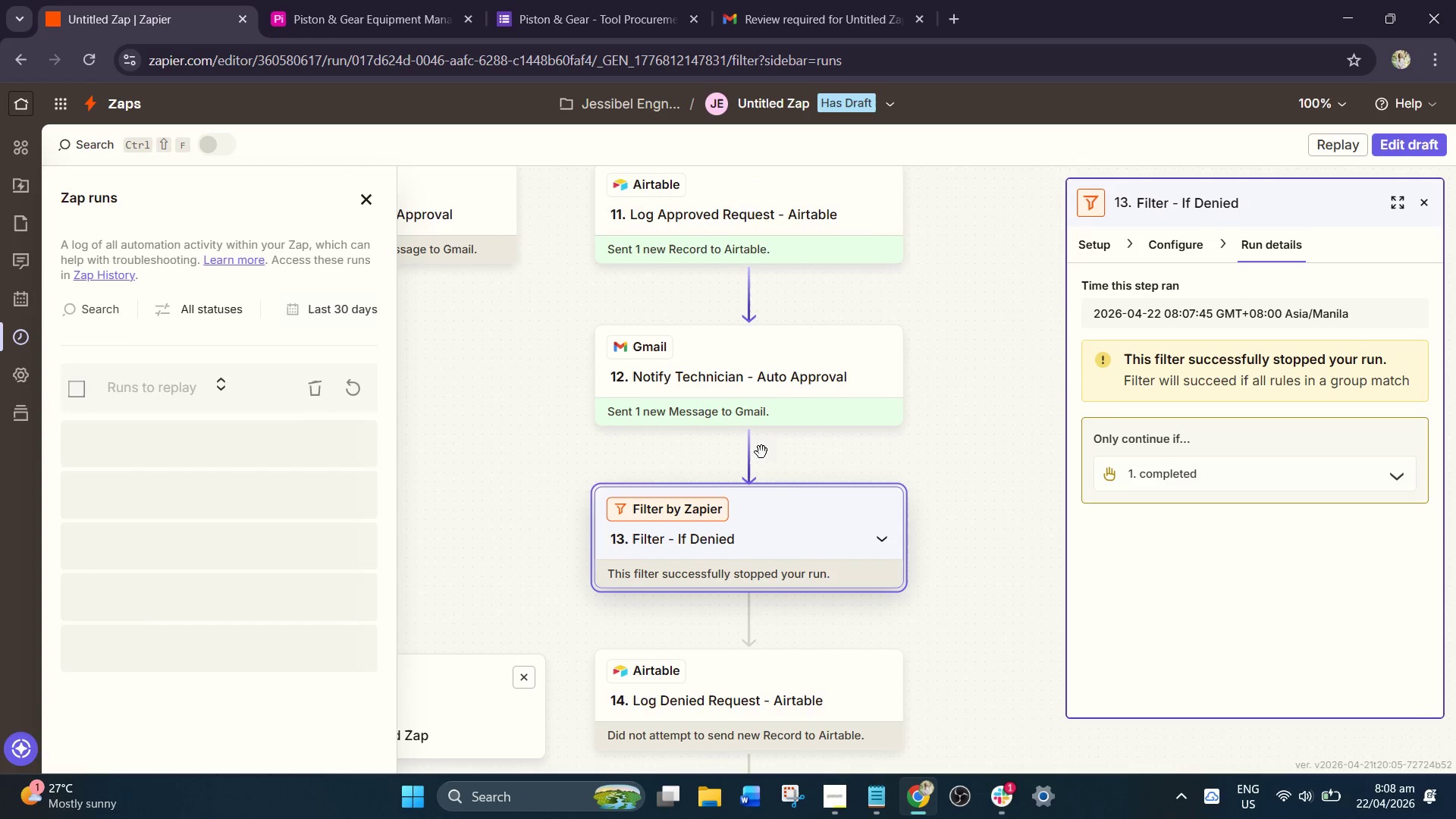 
wait(5.2)
 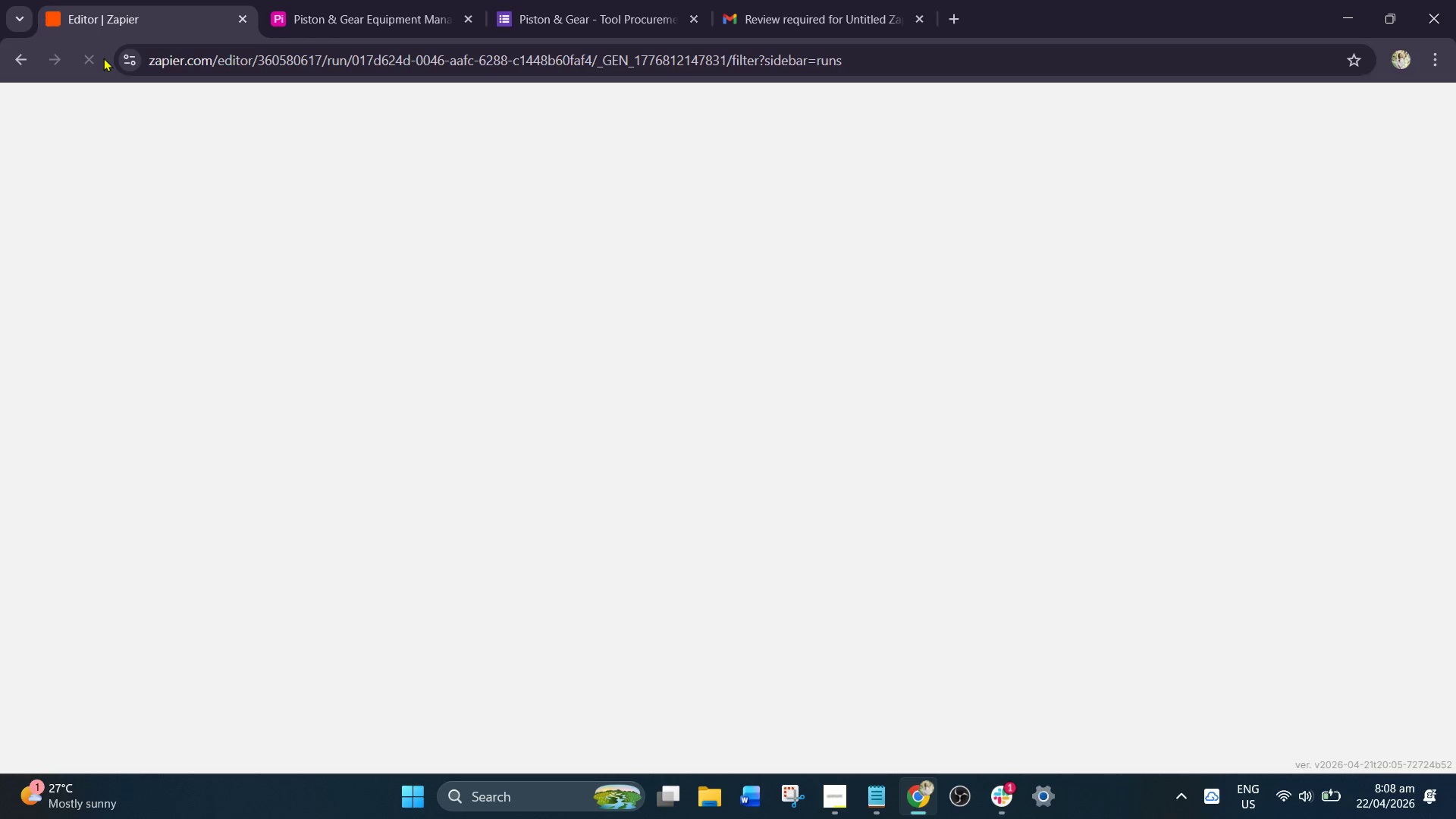 
scroll: coordinate [841, 491], scroll_direction: up, amount: 7.0
 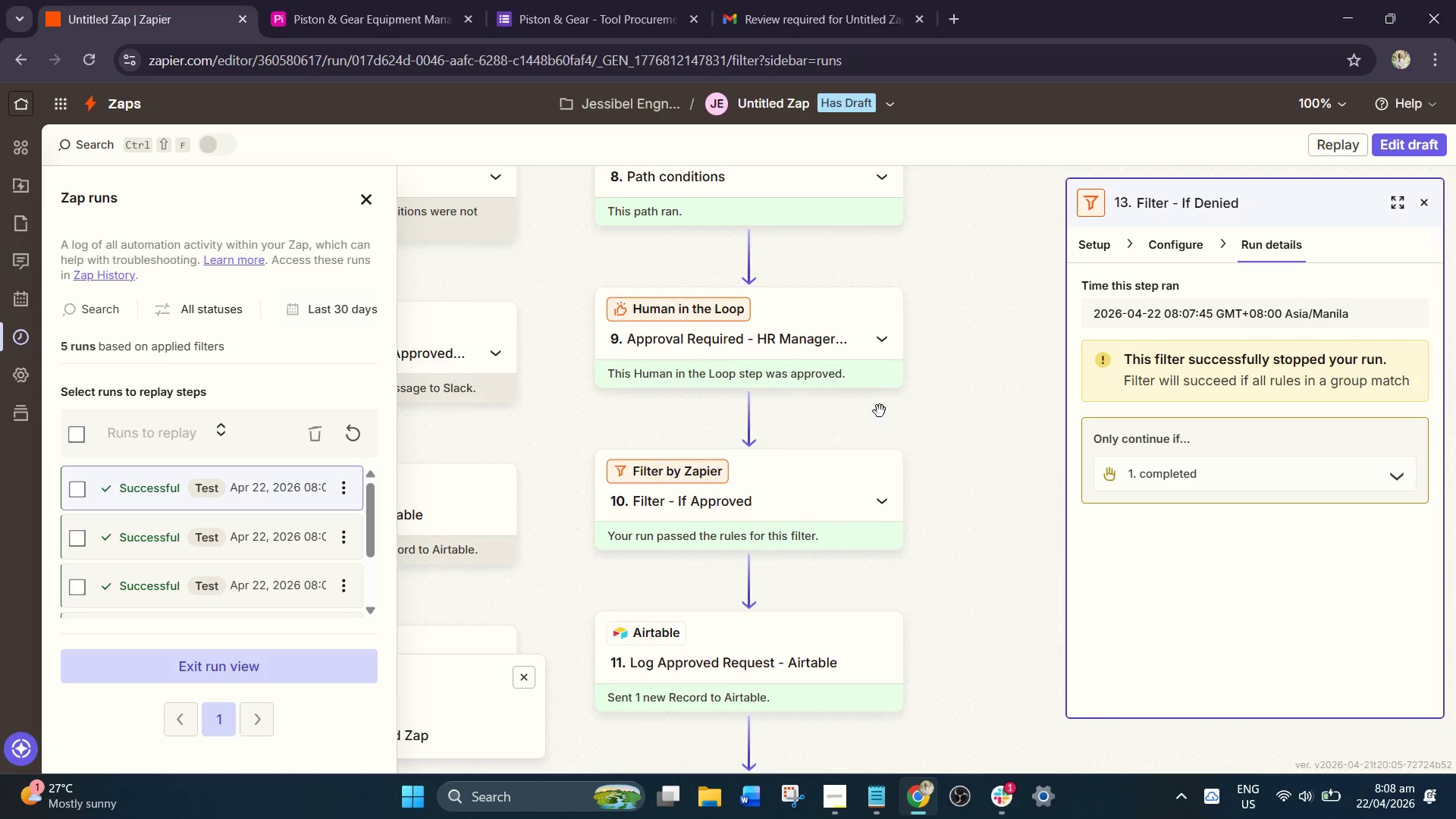 
scroll: coordinate [895, 423], scroll_direction: down, amount: 5.0
 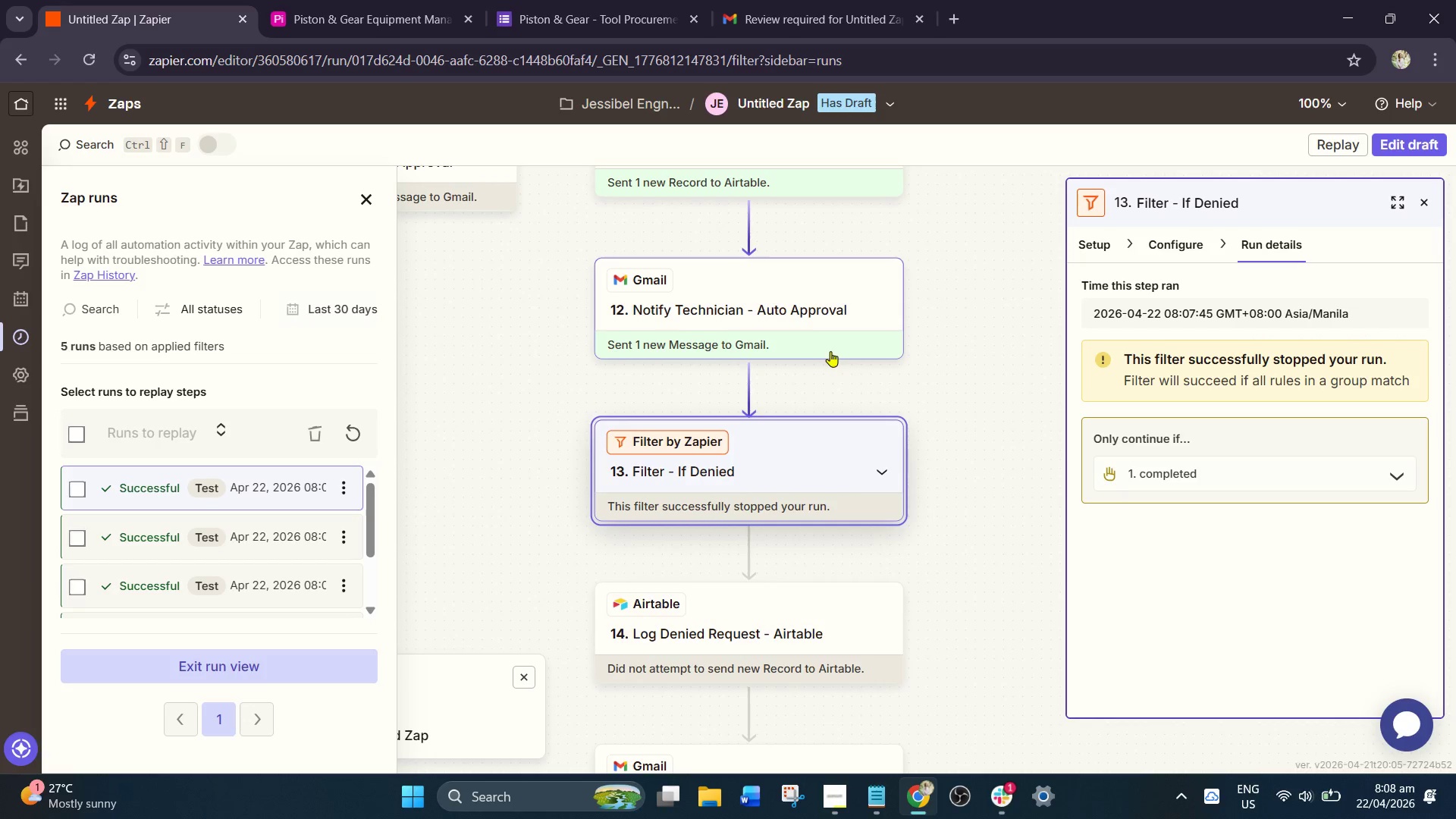 
scroll: coordinate [853, 466], scroll_direction: up, amount: 14.0
 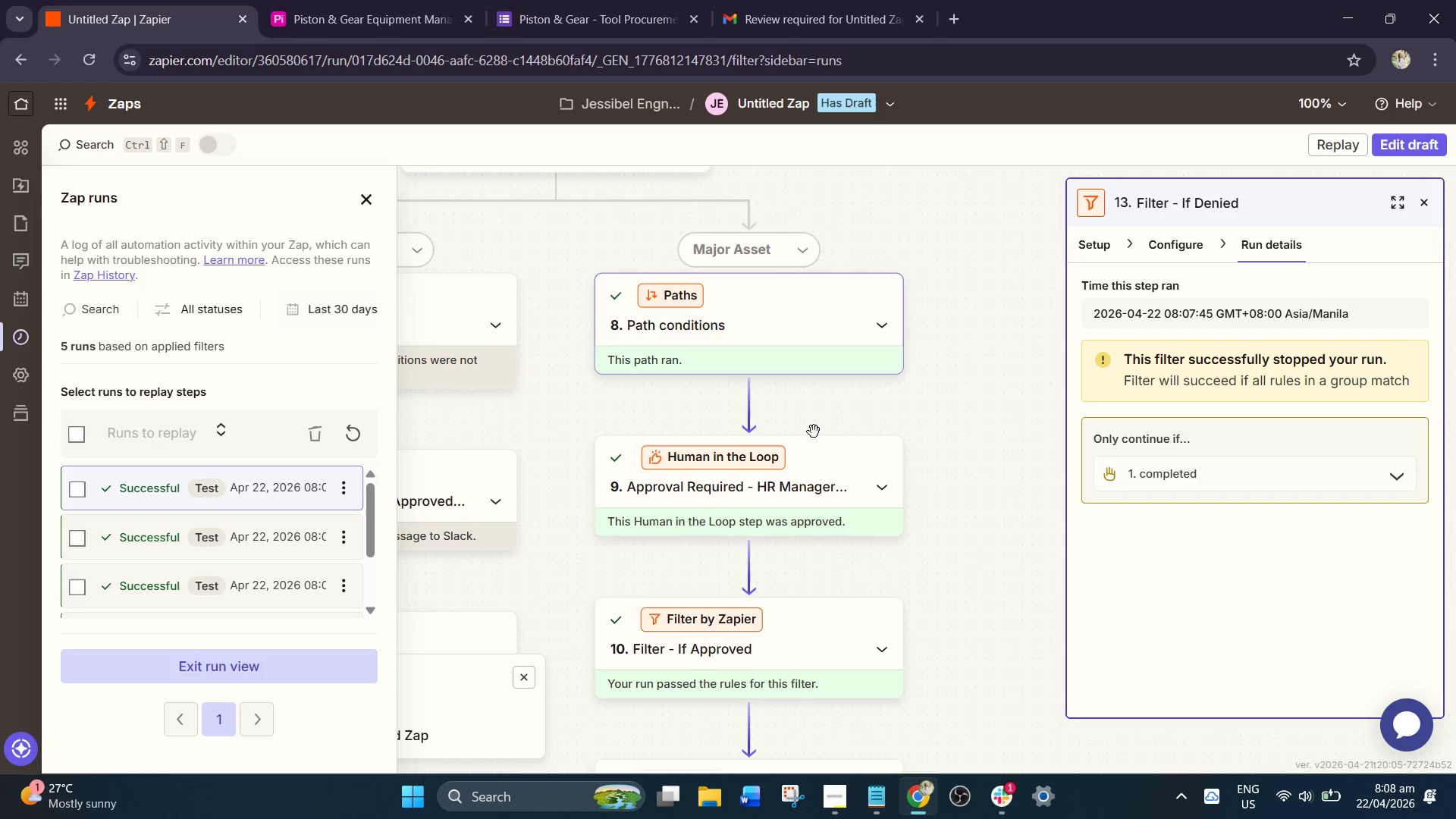 
left_click([787, 344])
 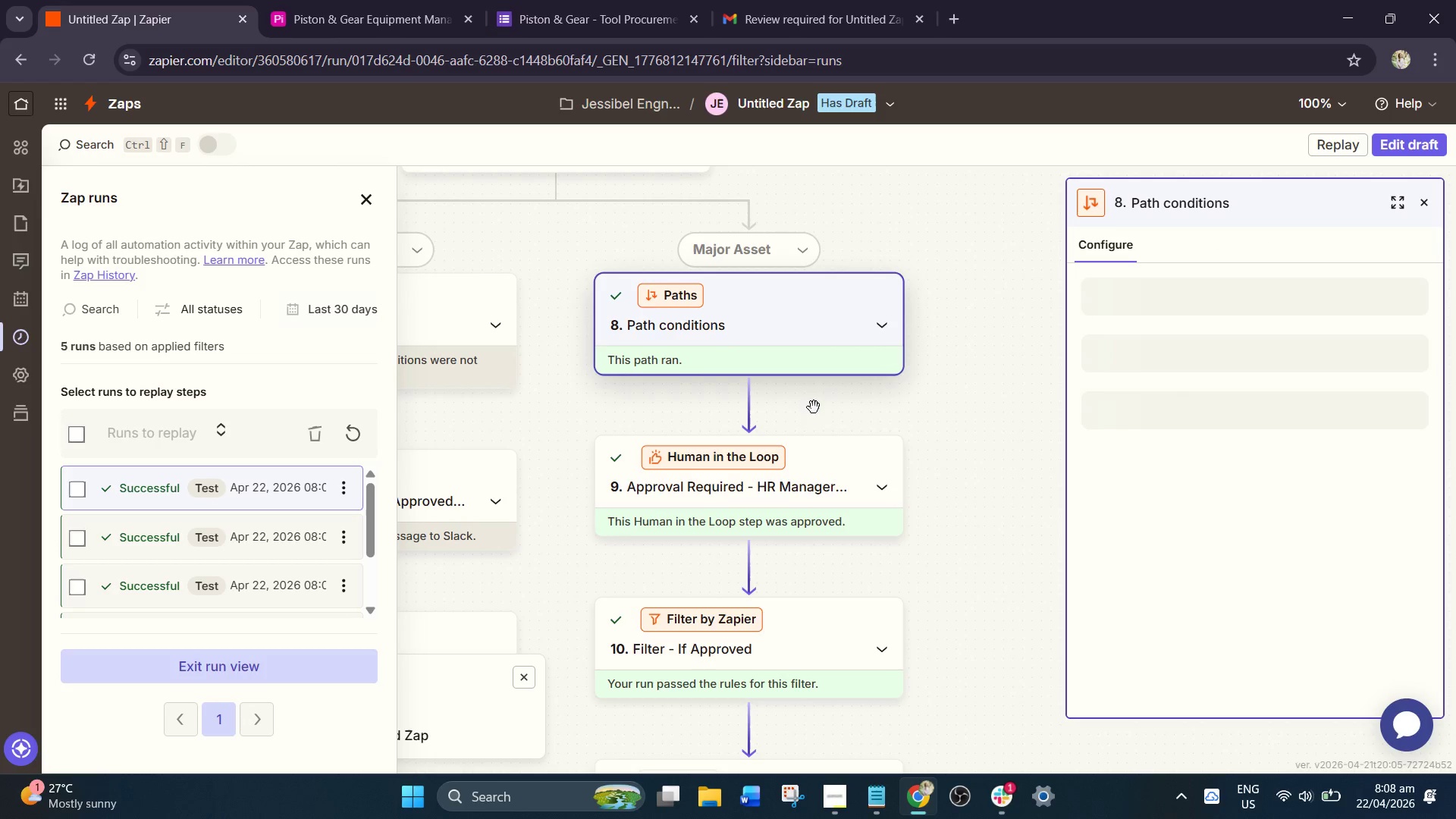 
left_click([798, 471])
 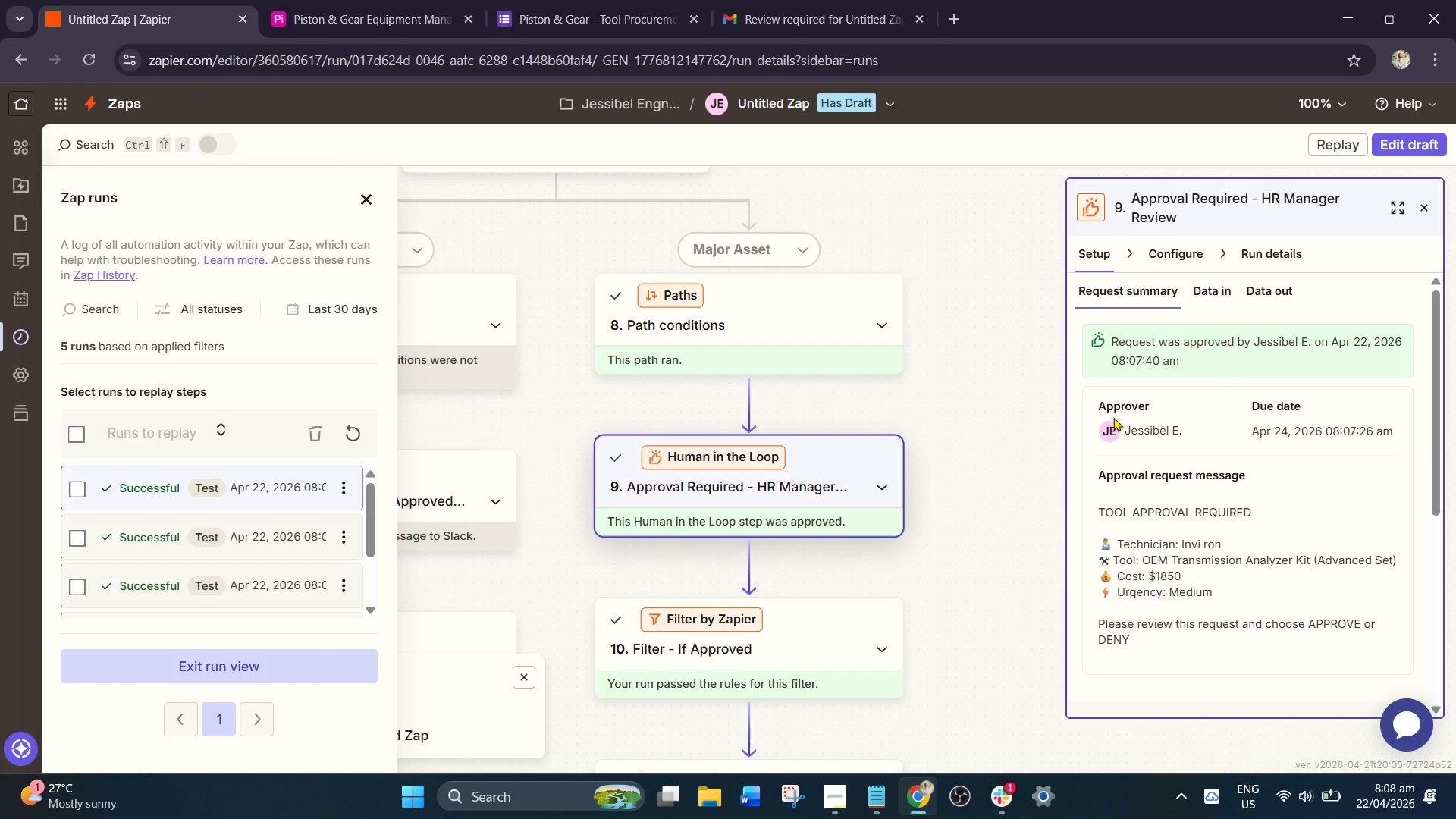 
left_click([754, 635])
 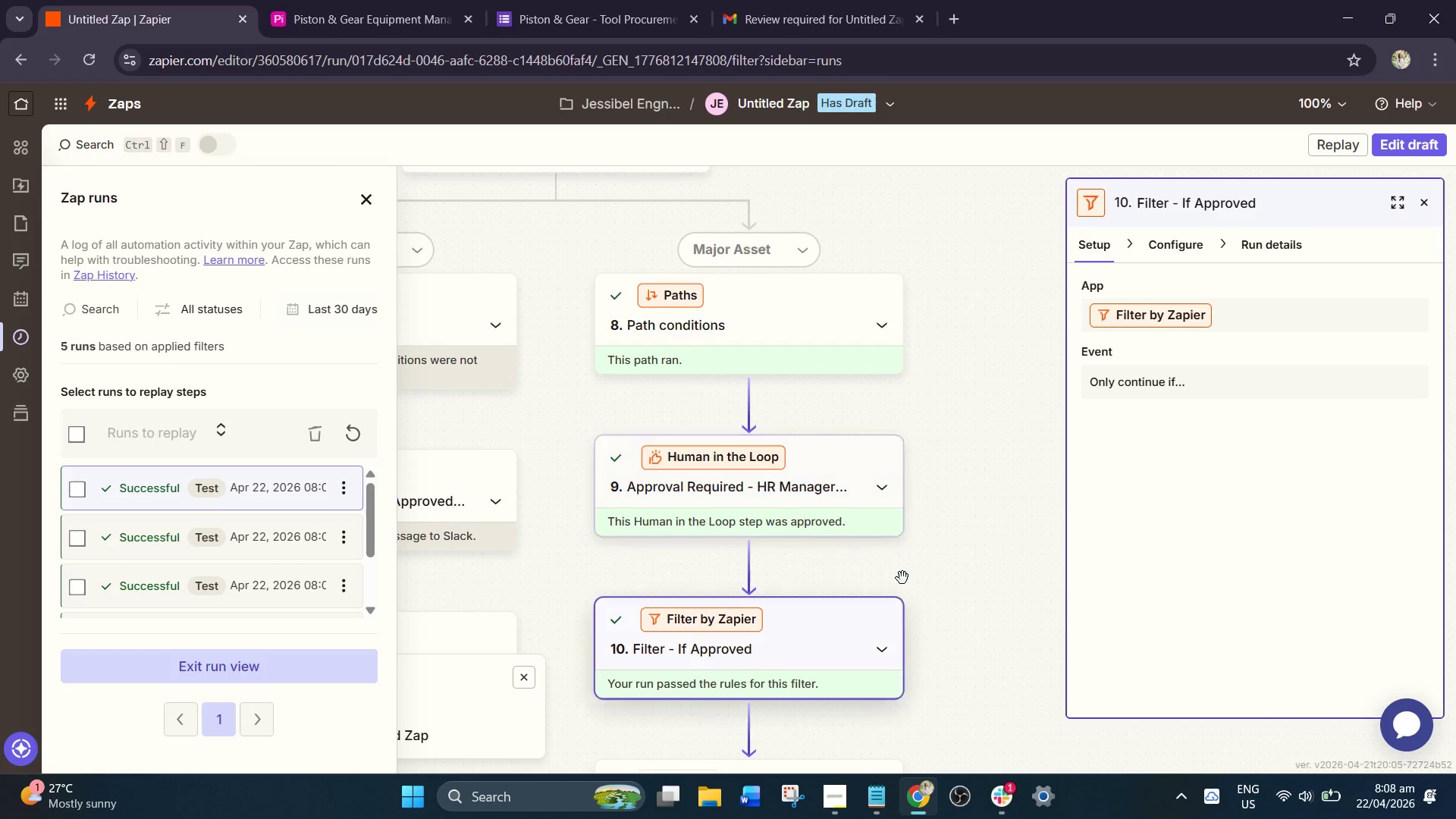 
scroll: coordinate [946, 535], scroll_direction: down, amount: 1.0
 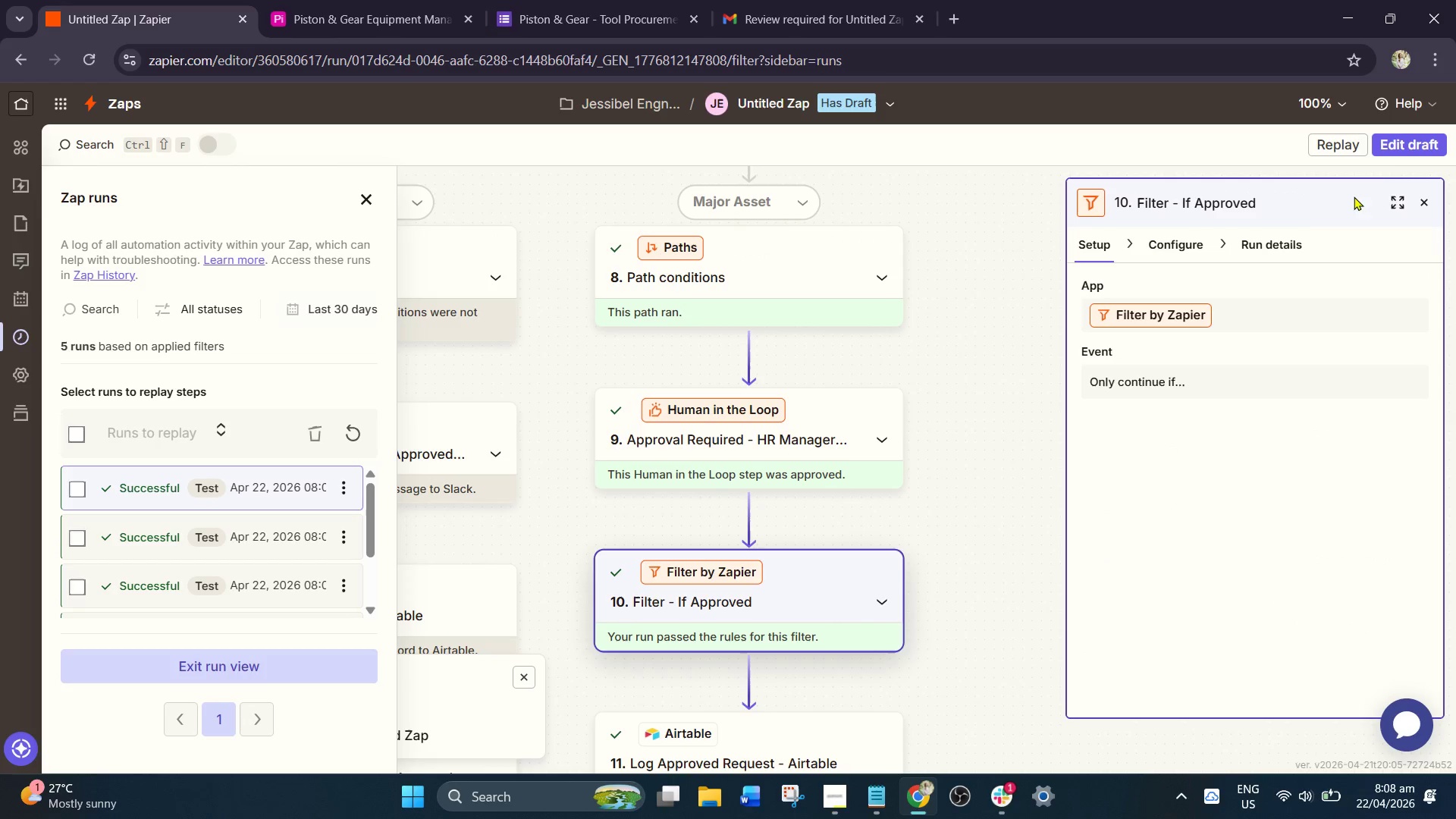 
left_click([1394, 152])
 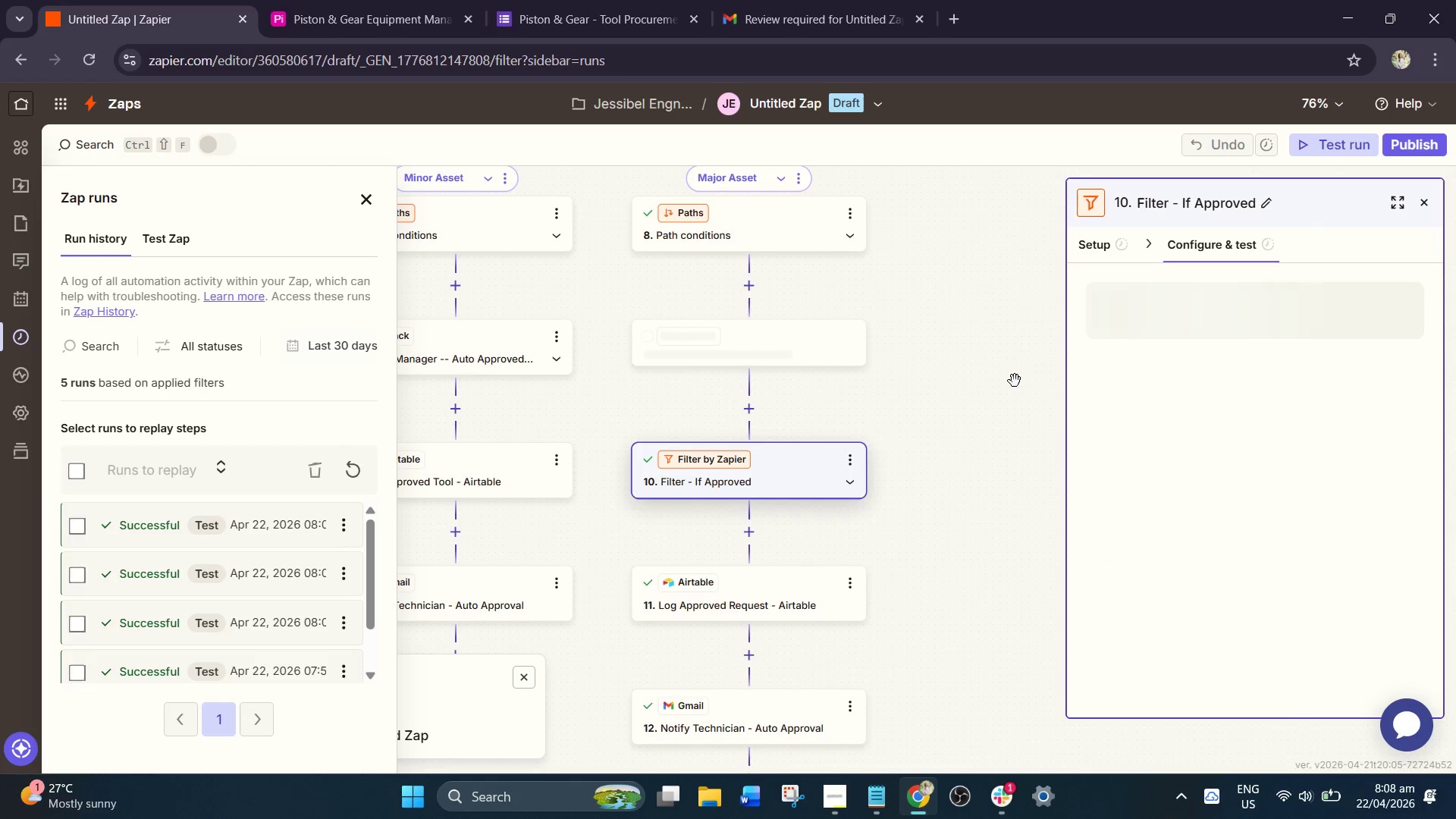 
scroll: coordinate [826, 501], scroll_direction: down, amount: 2.0
 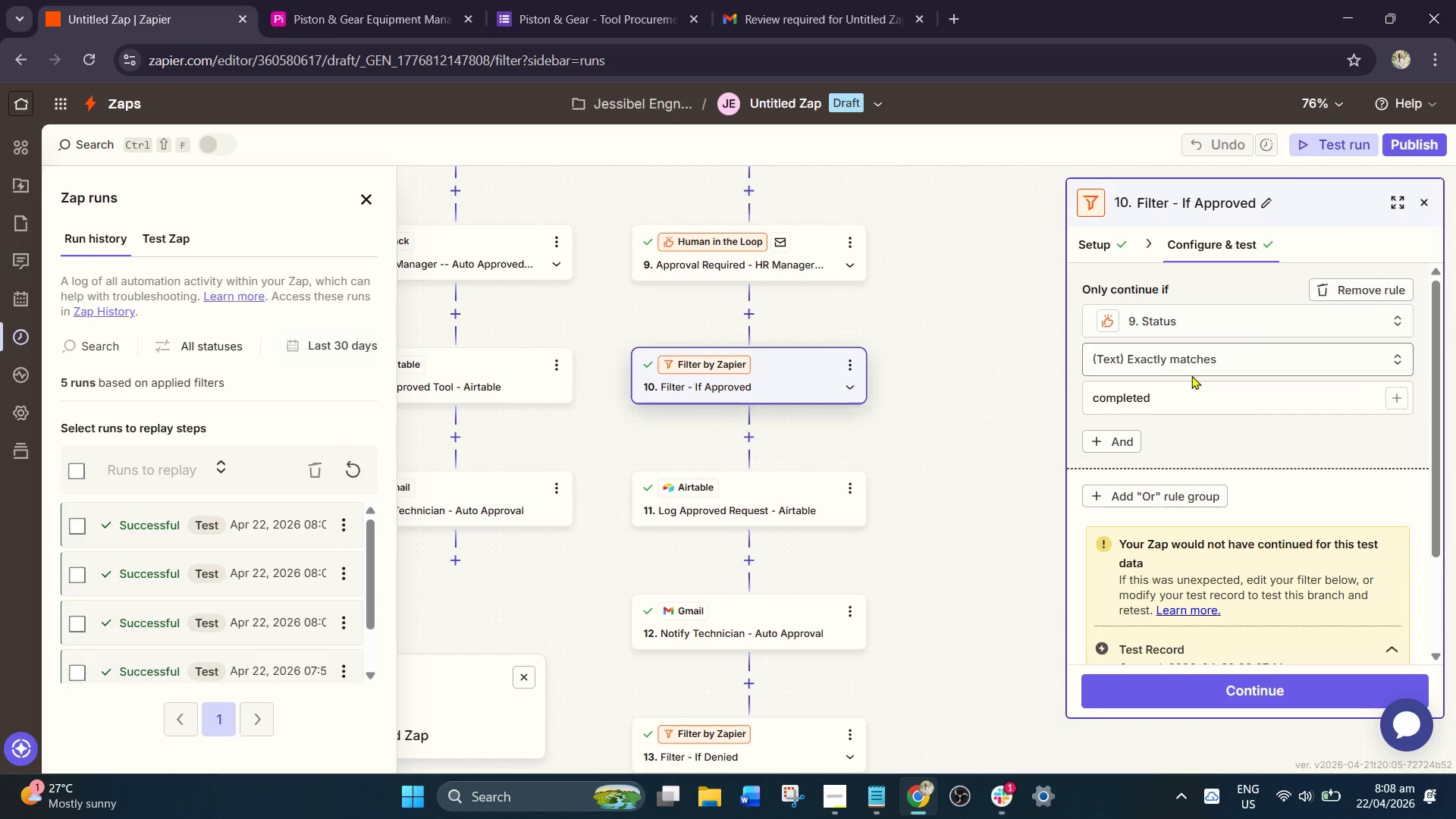 
left_click([1191, 328])
 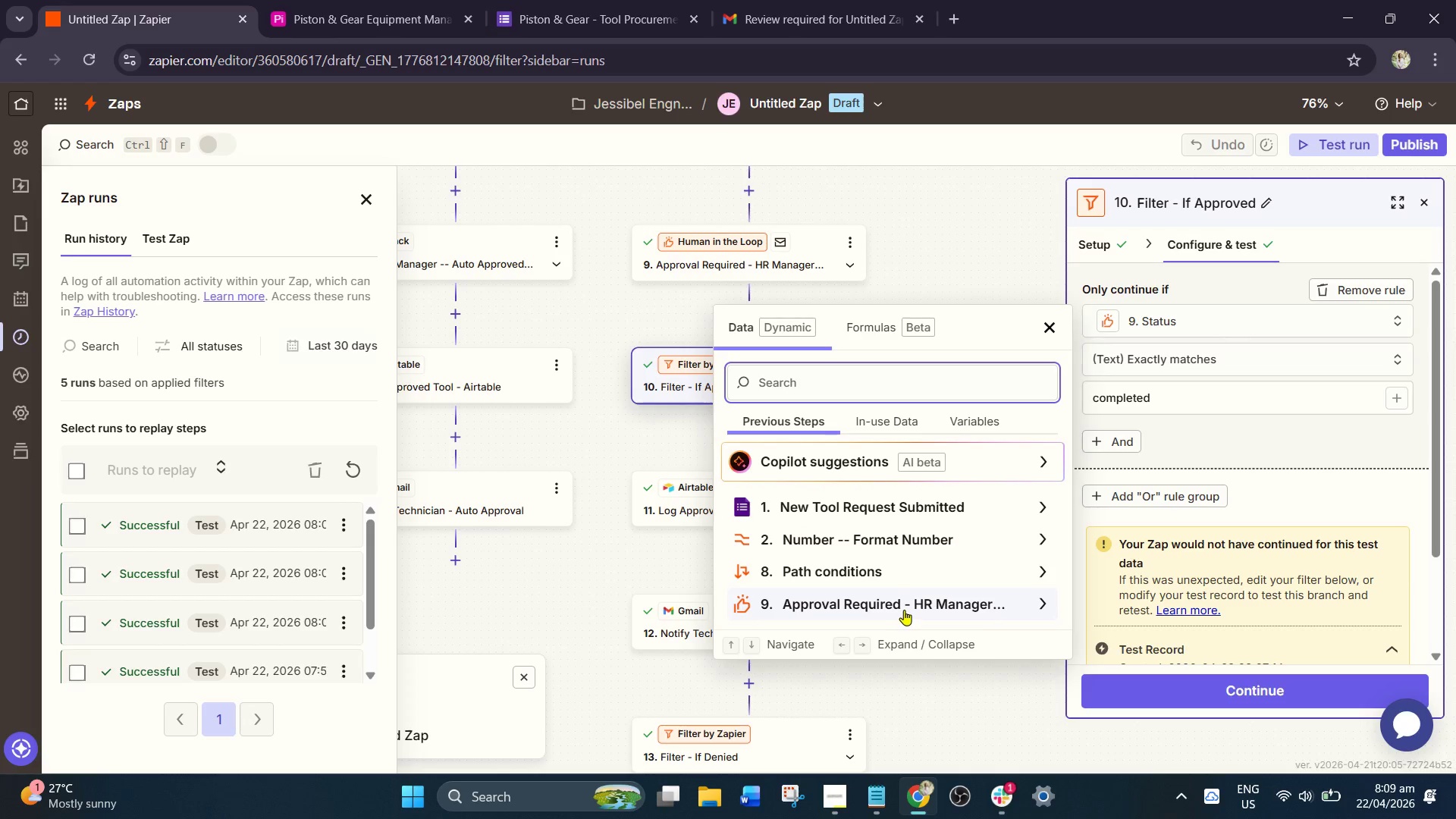 
left_click([911, 604])
 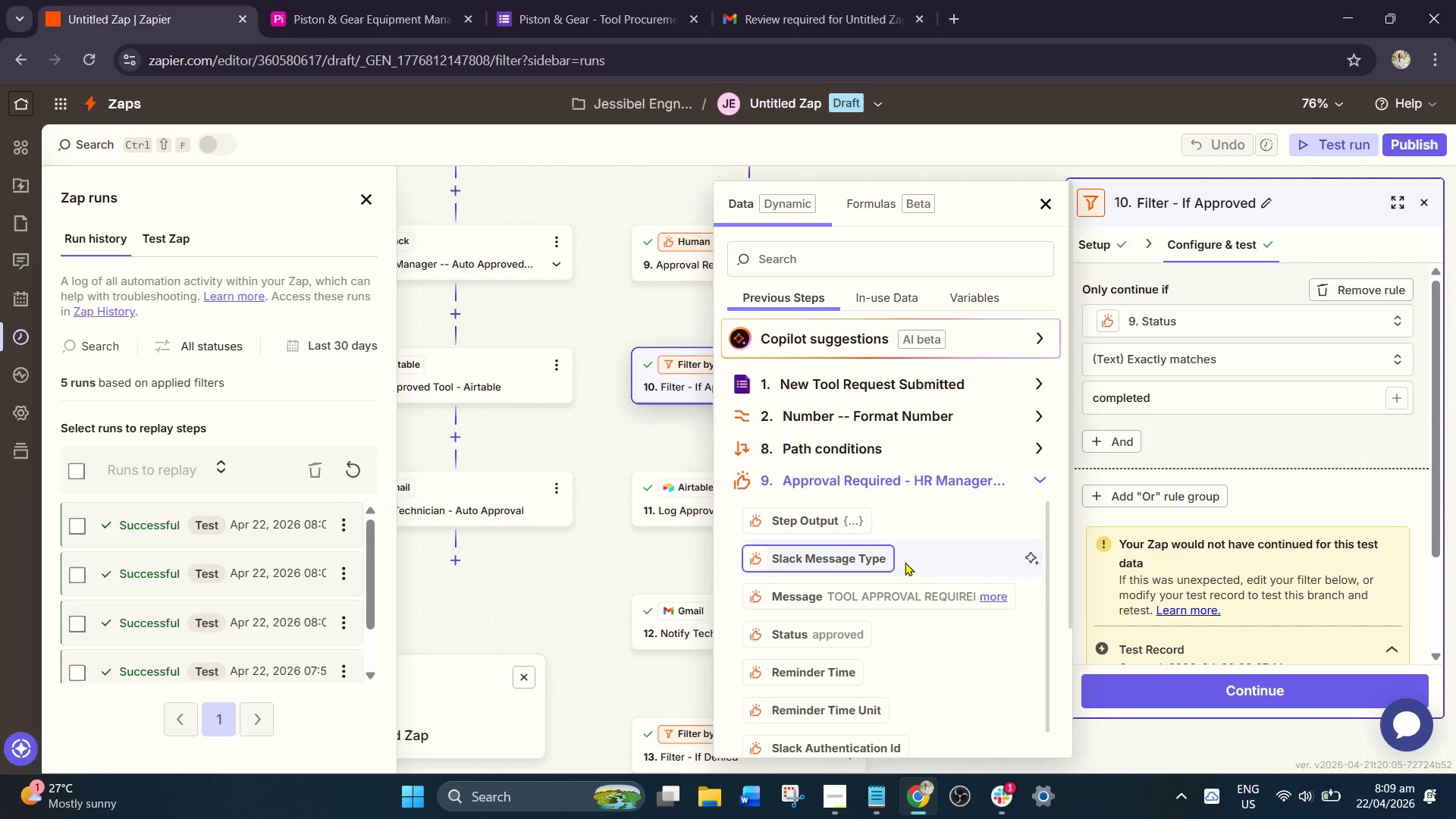 
scroll: coordinate [952, 698], scroll_direction: down, amount: 55.0
 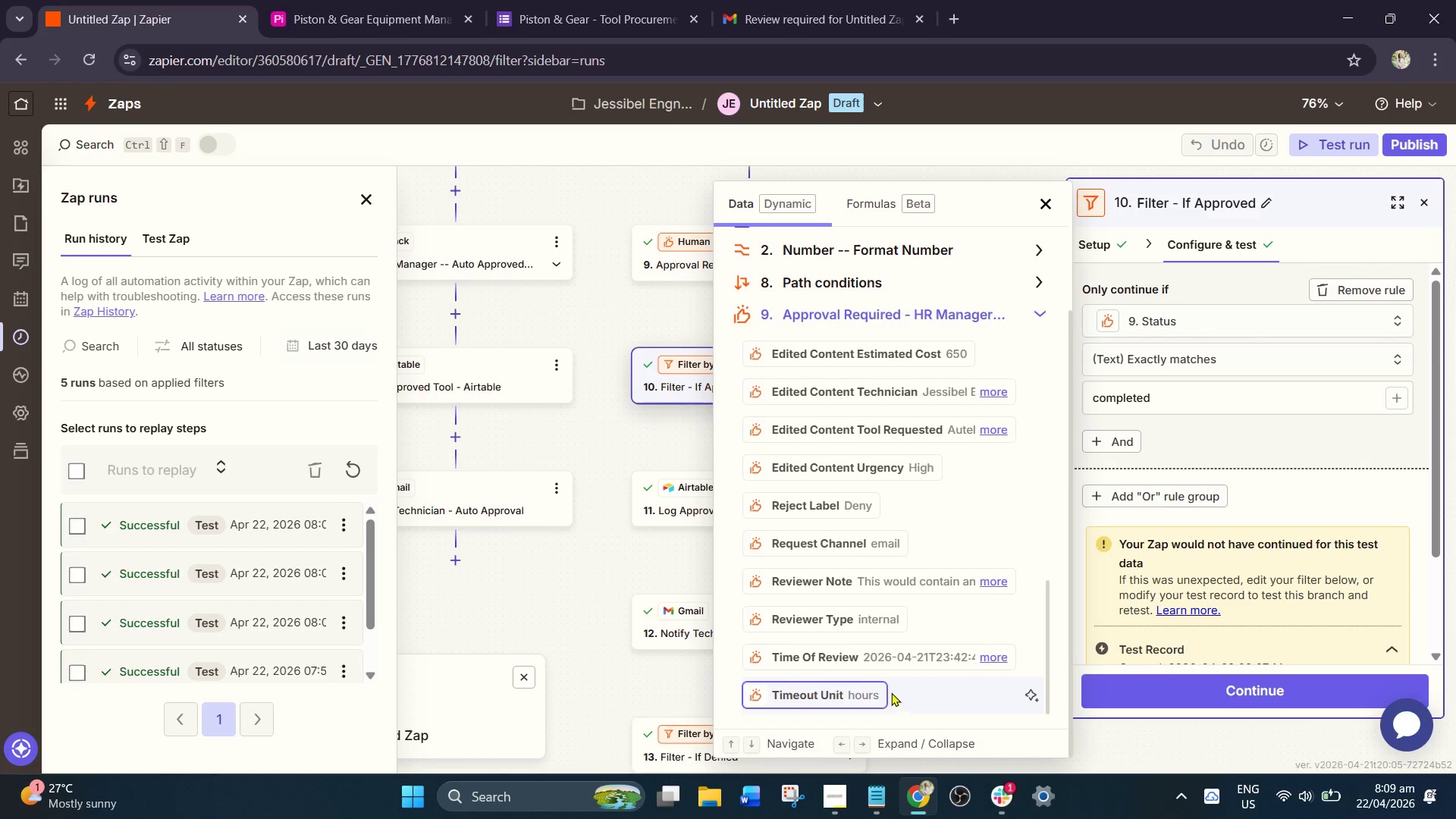 
scroll: coordinate [861, 663], scroll_direction: up, amount: 1.0
 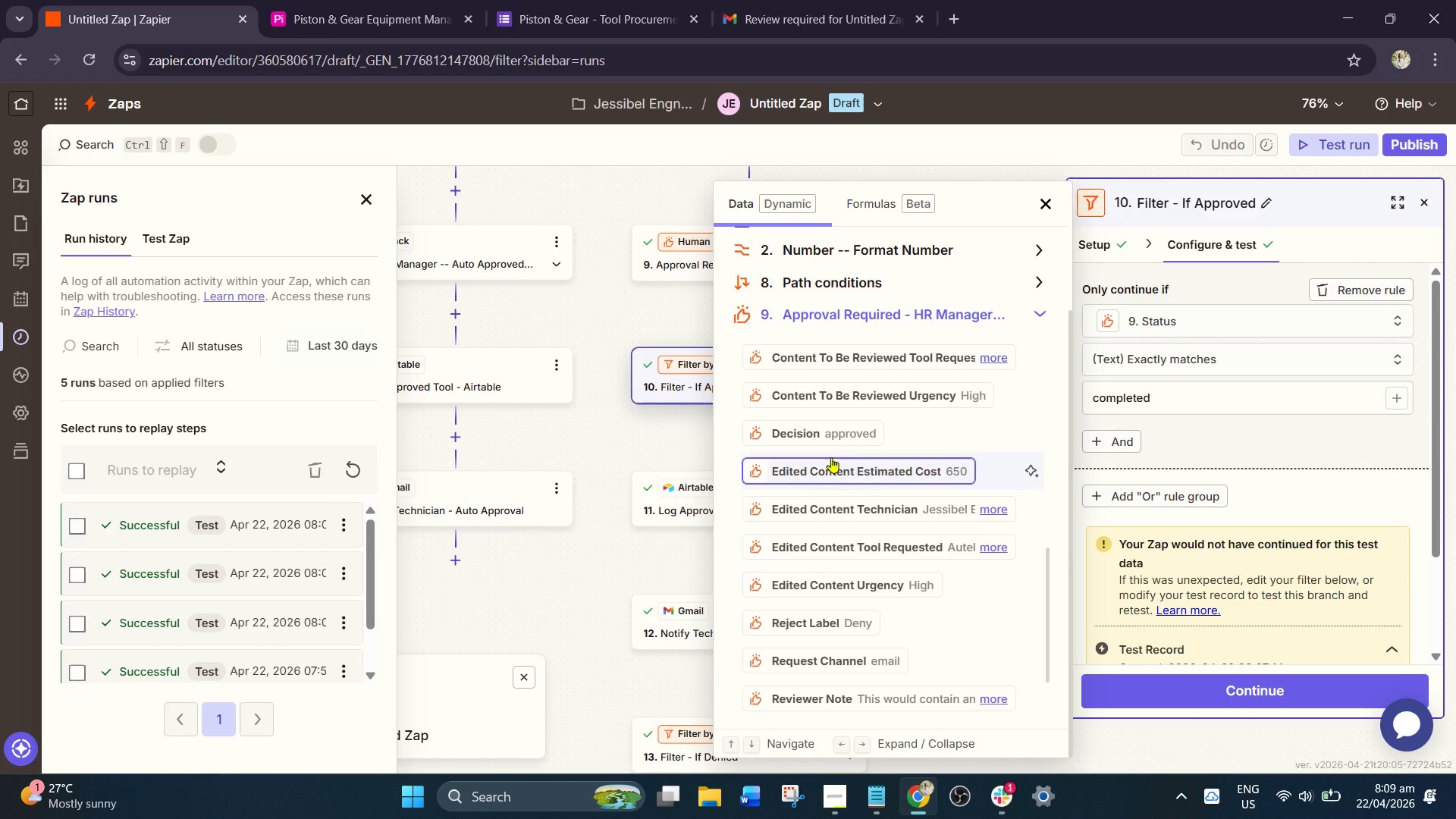 
left_click([842, 433])
 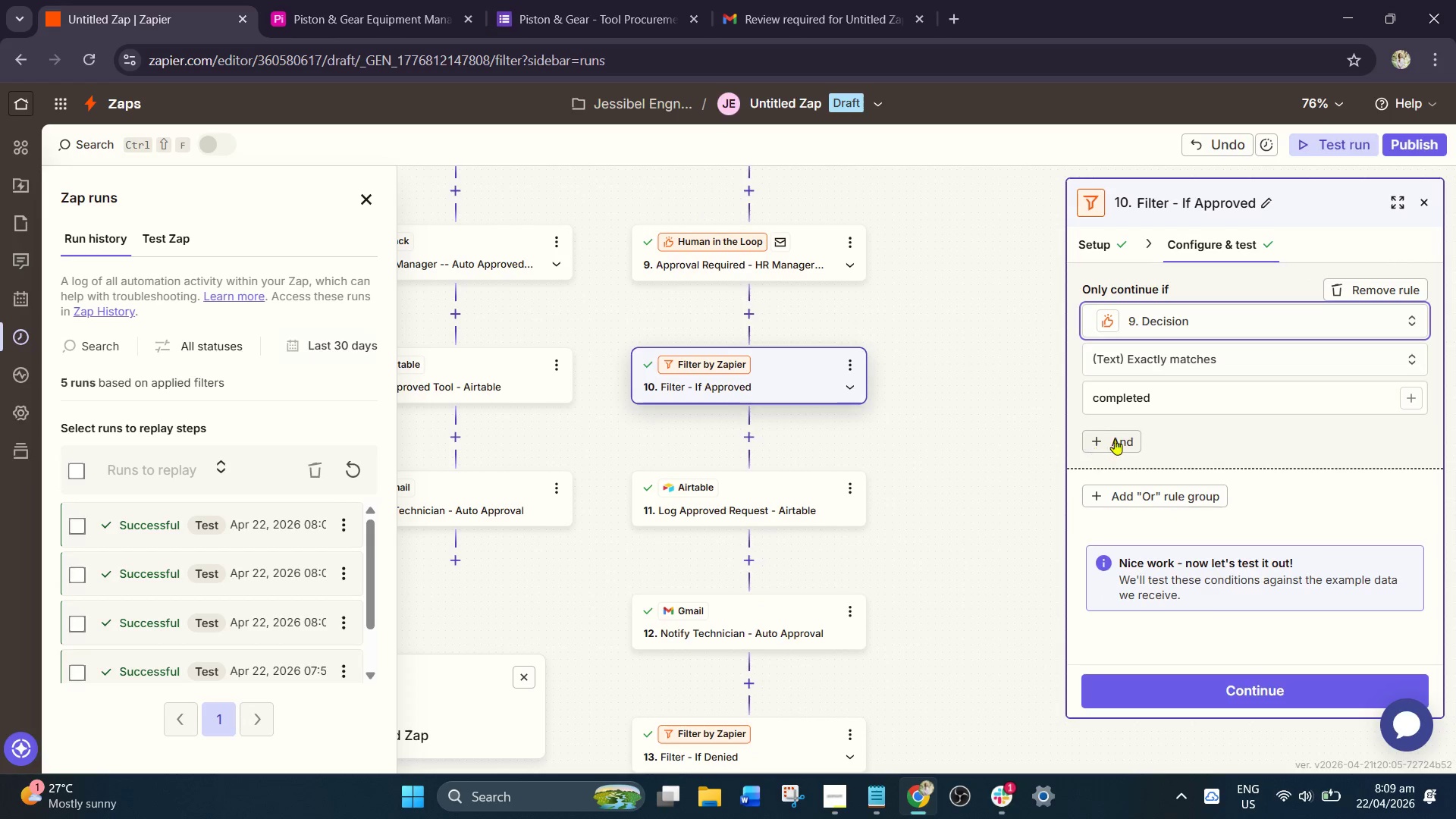 
left_click_drag(start_coordinate=[1168, 400], to_coordinate=[1022, 413])
 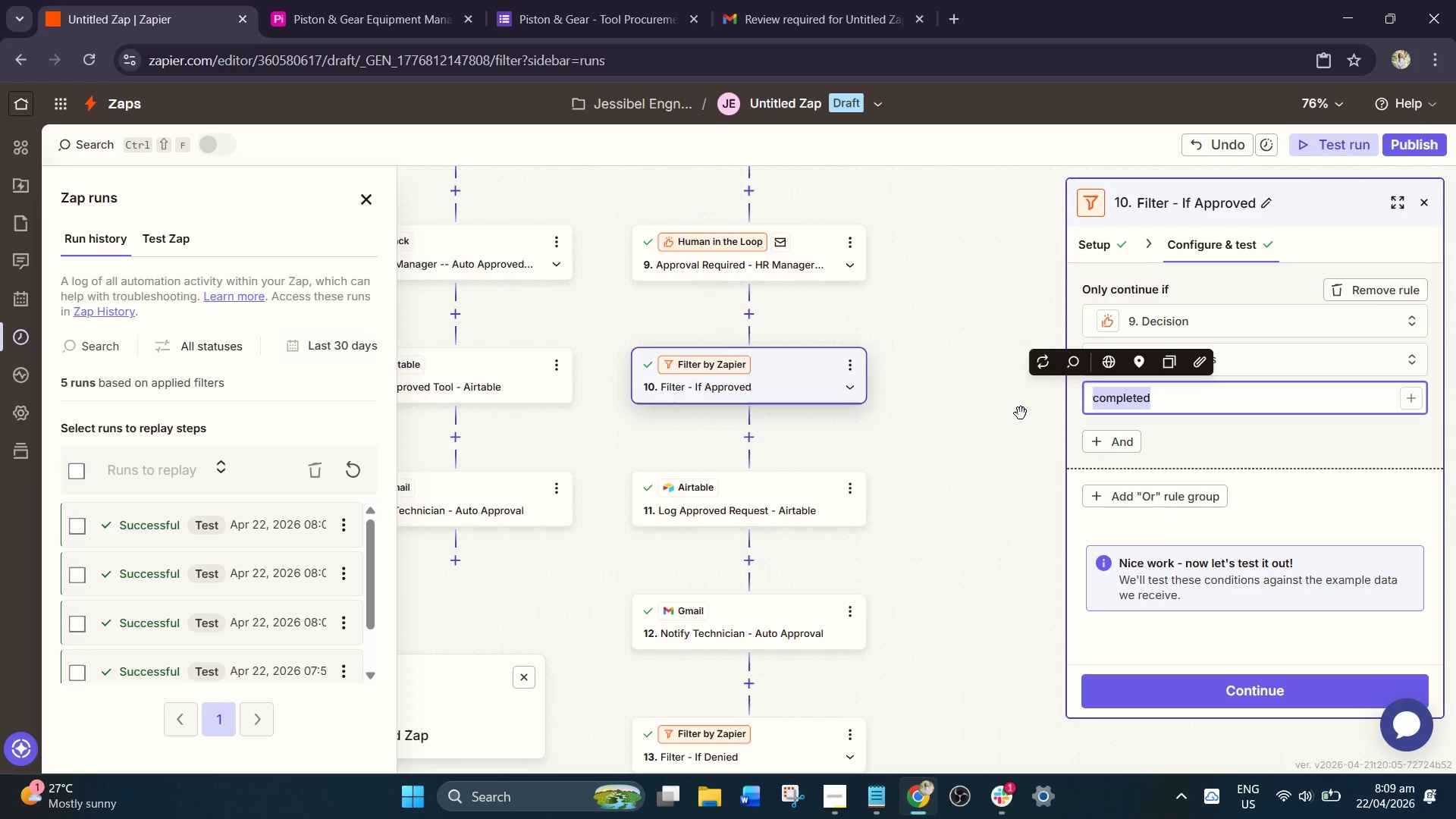 
type(approved)
 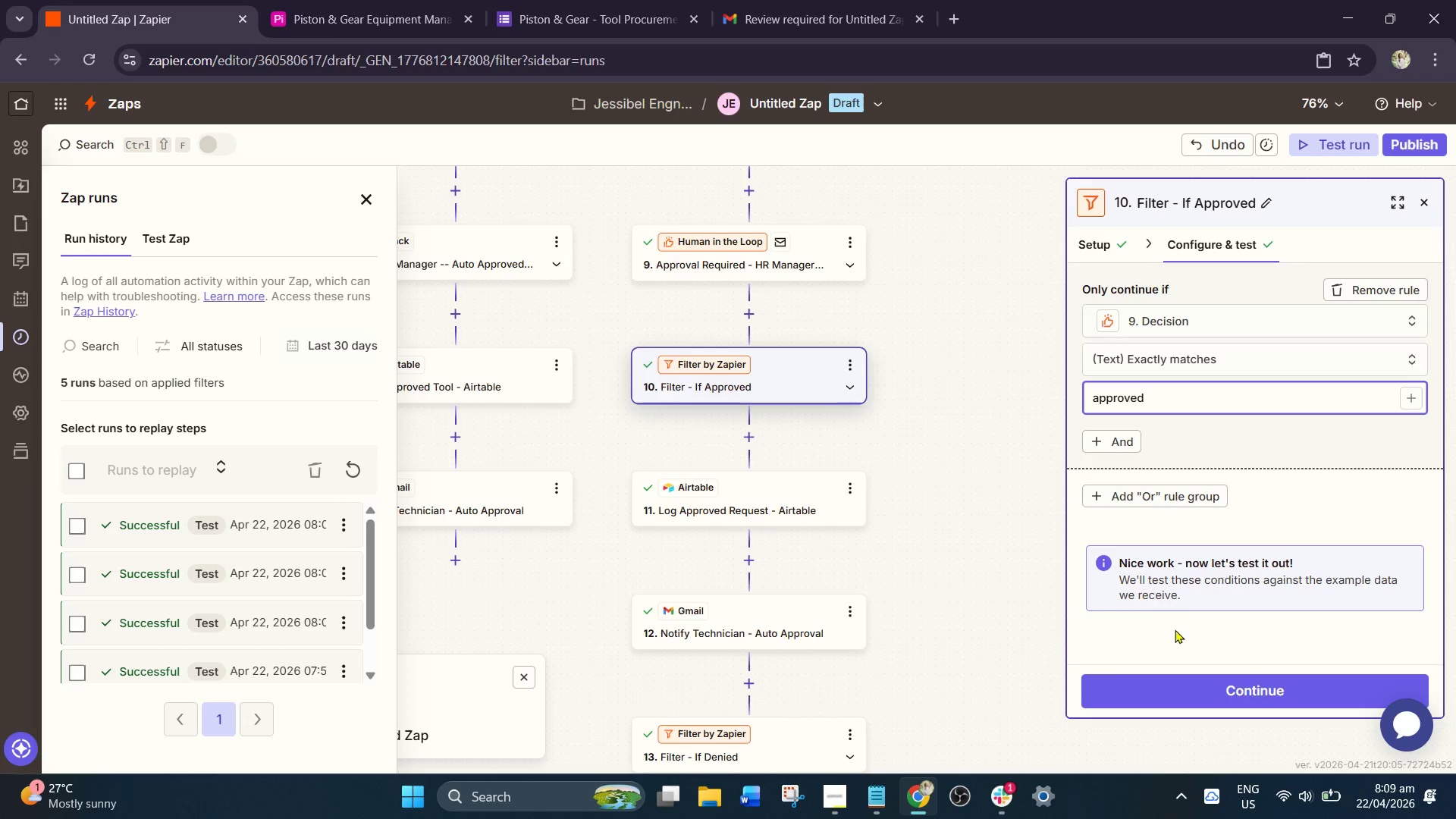 
left_click([1191, 689])
 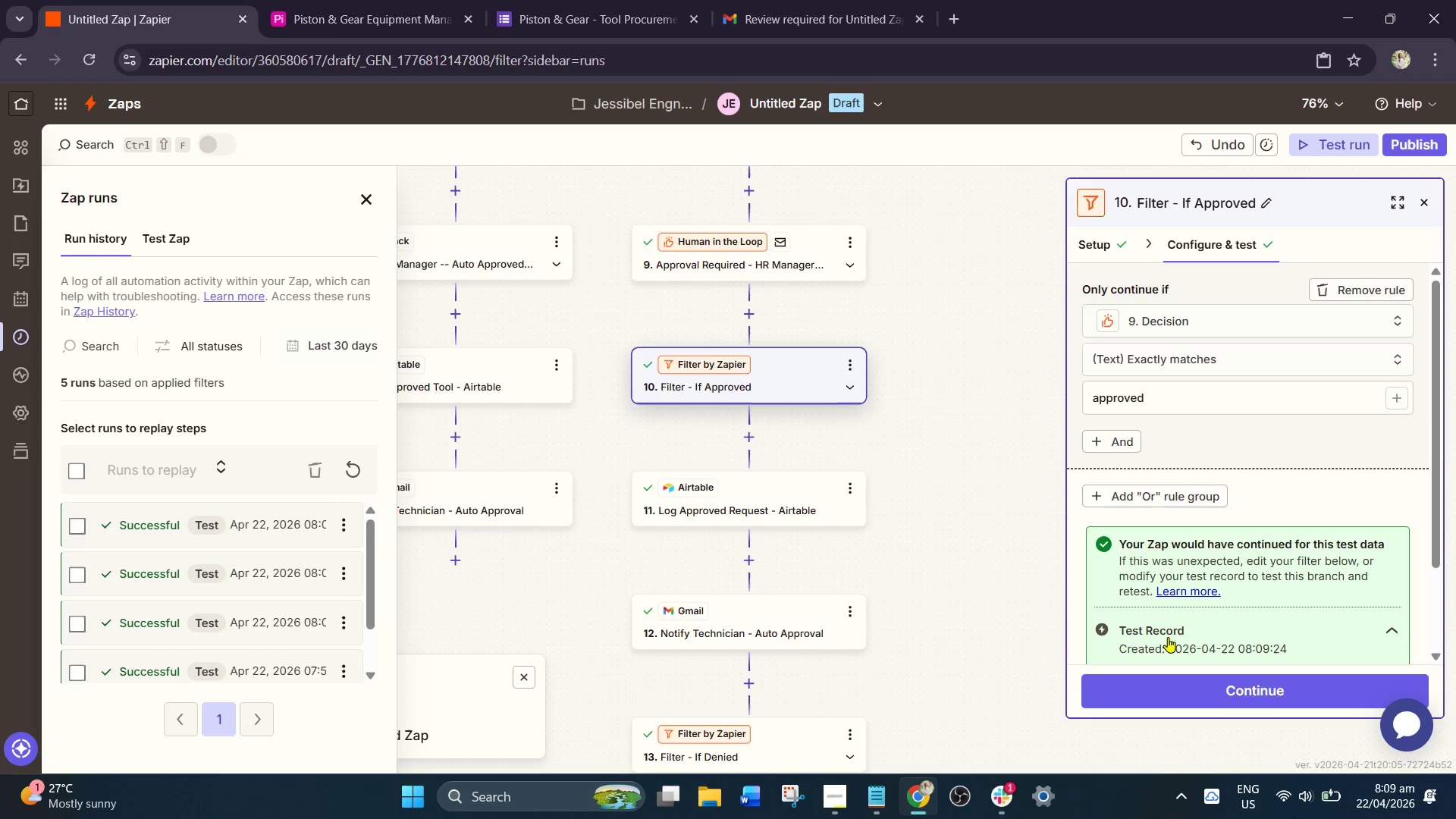 
left_click([1217, 688])
 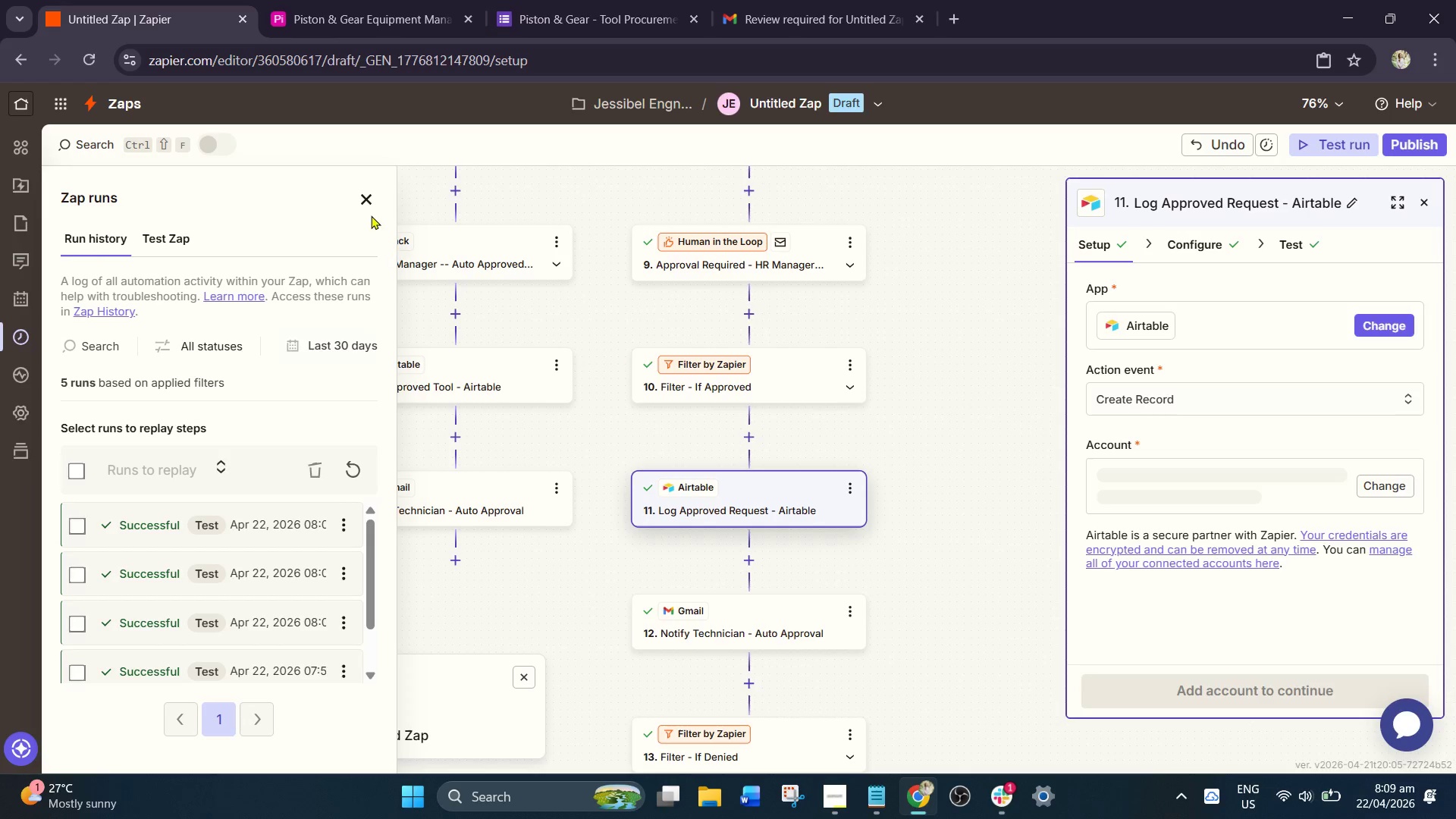 
left_click([366, 201])
 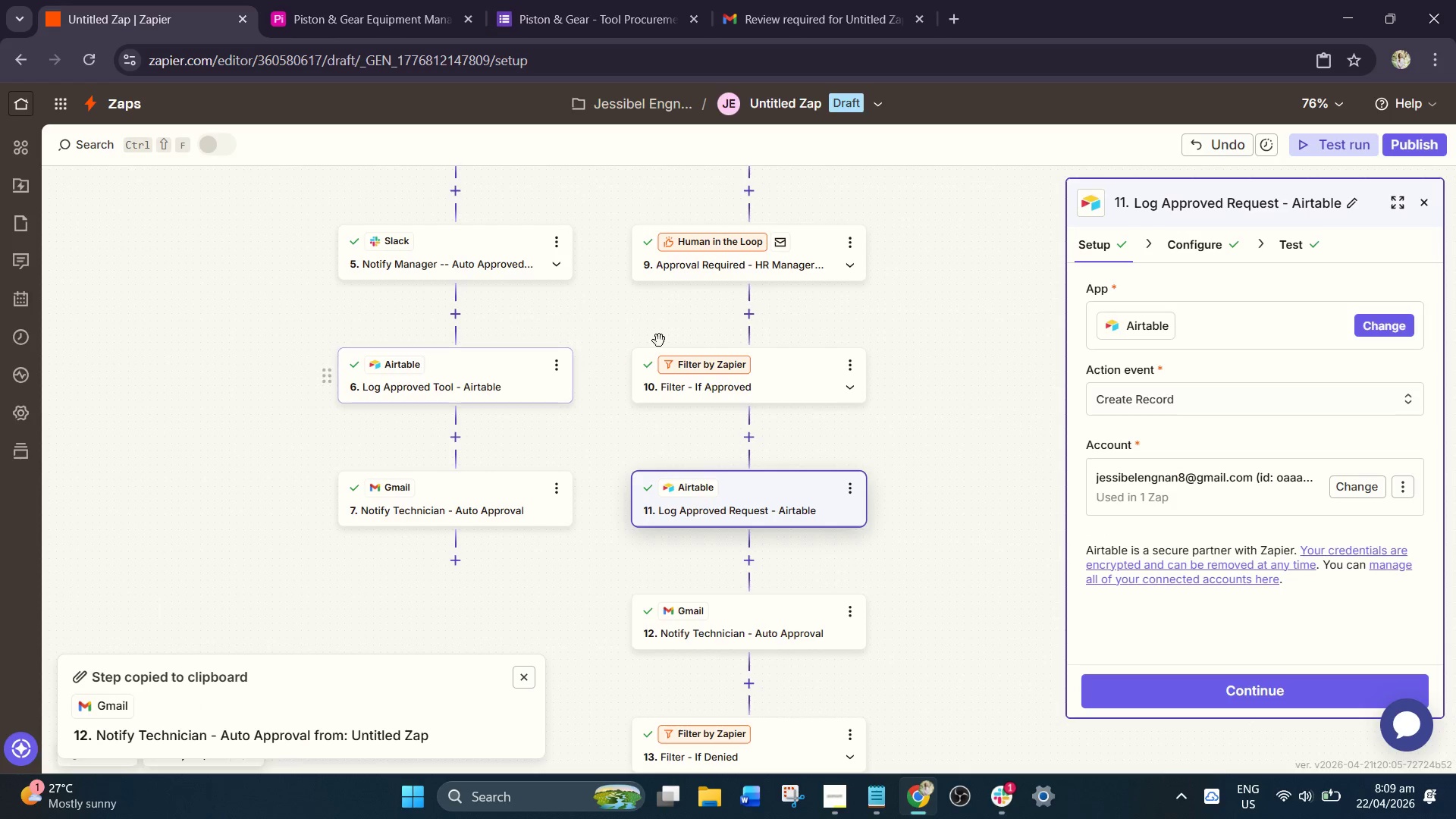 
scroll: coordinate [542, 397], scroll_direction: up, amount: 3.0
 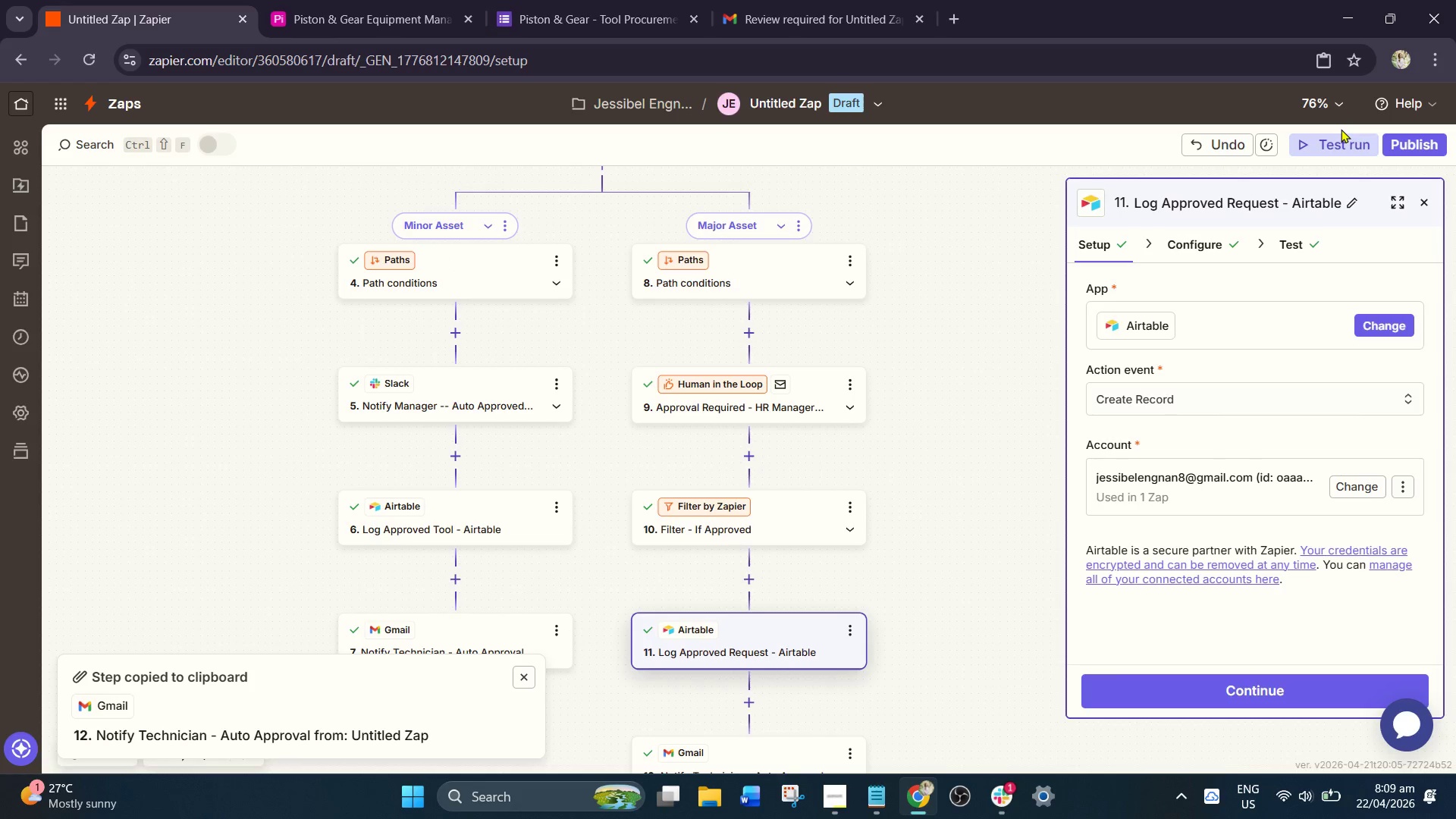 
double_click([1337, 147])
 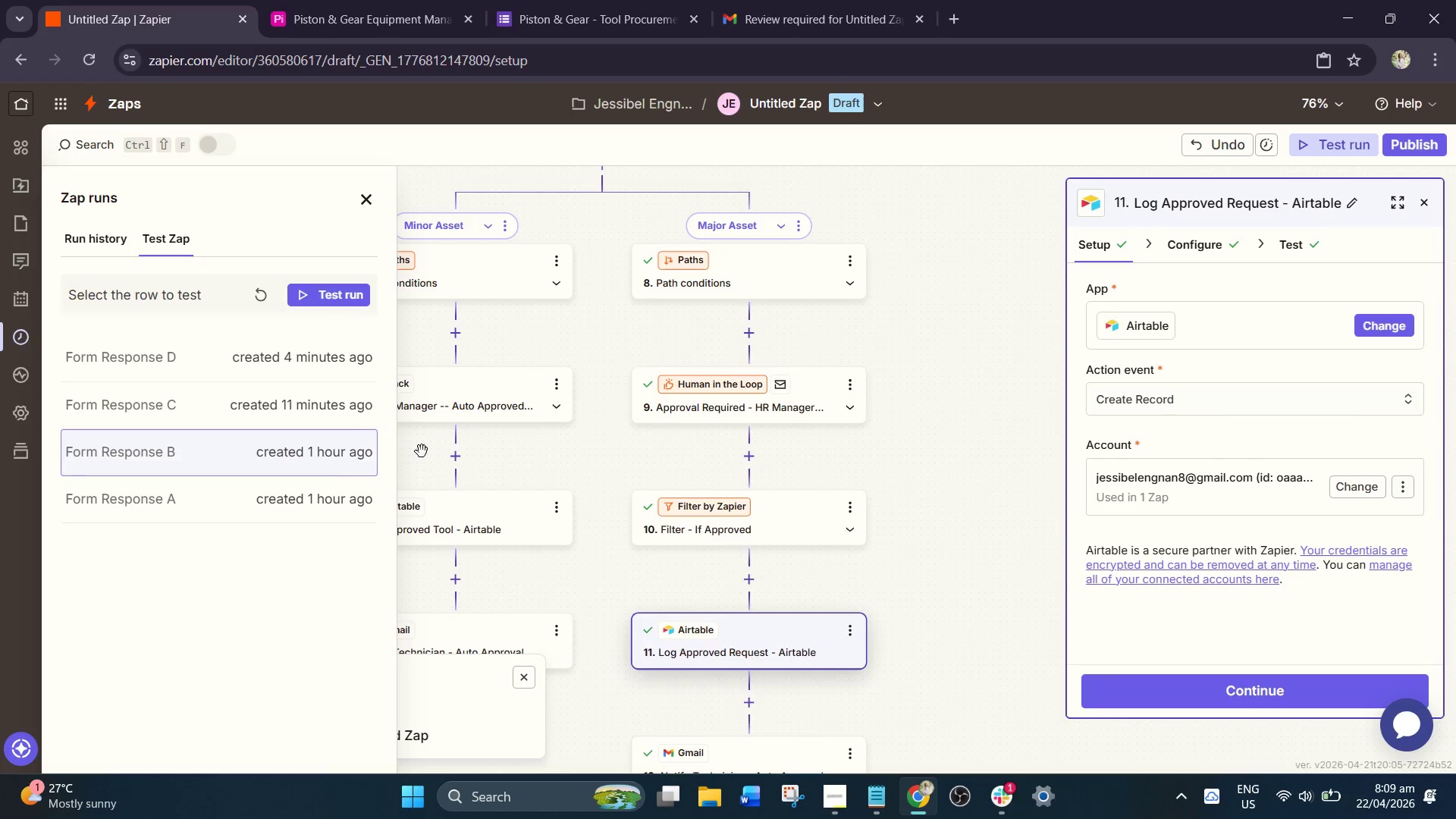 
left_click([303, 481])
 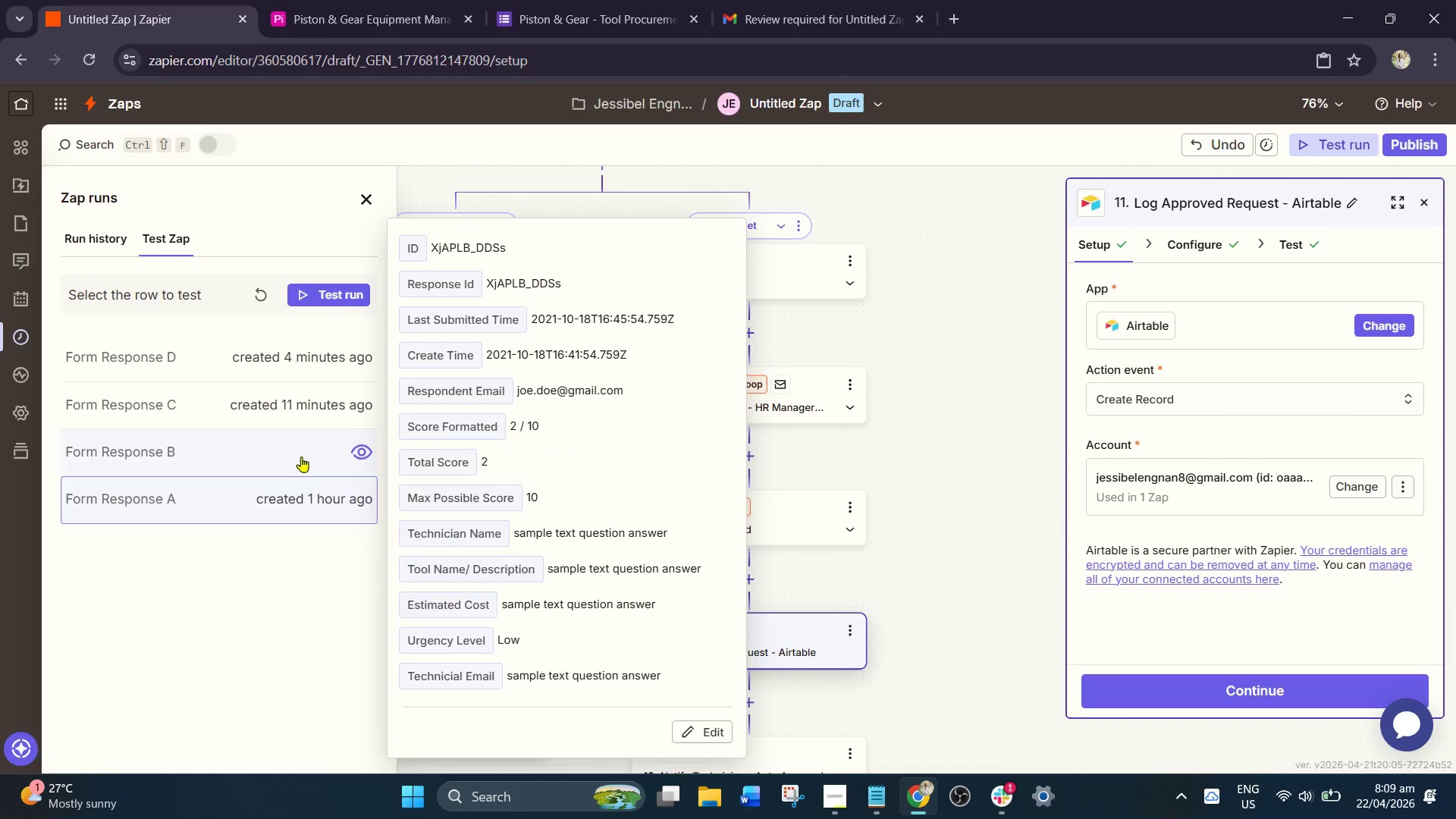 
left_click([301, 457])
 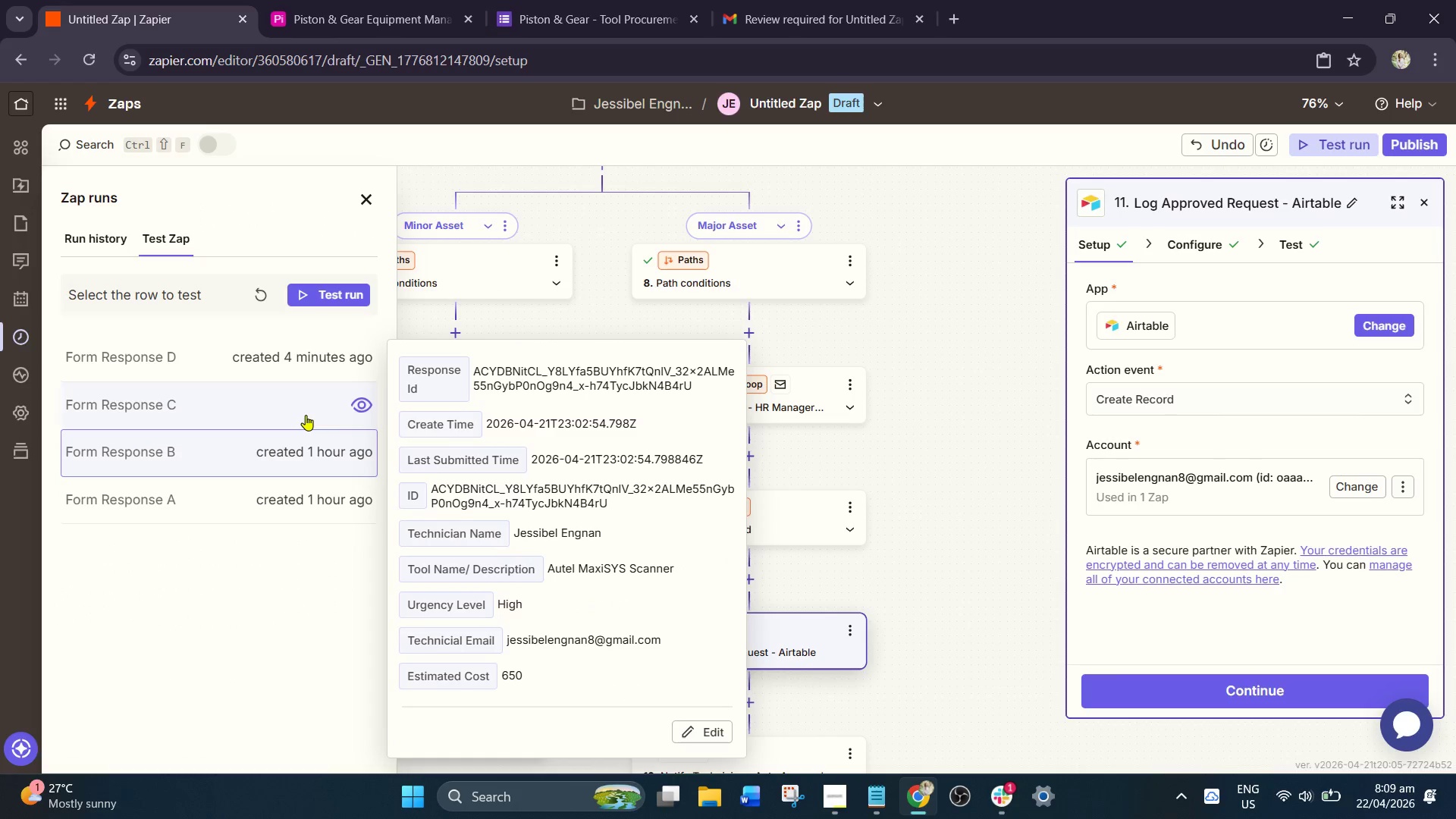 
left_click([306, 415])
 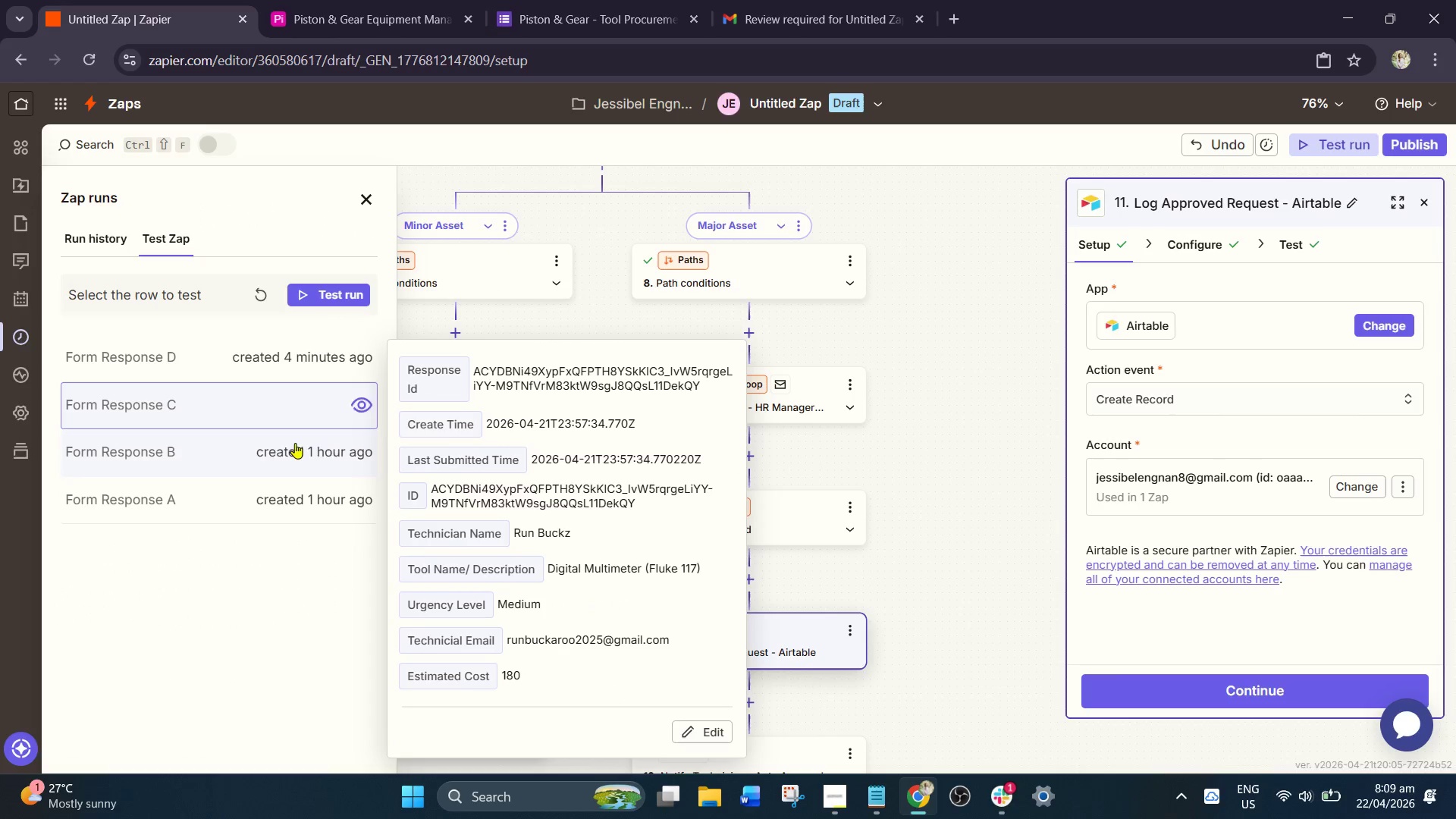 
left_click([285, 454])
 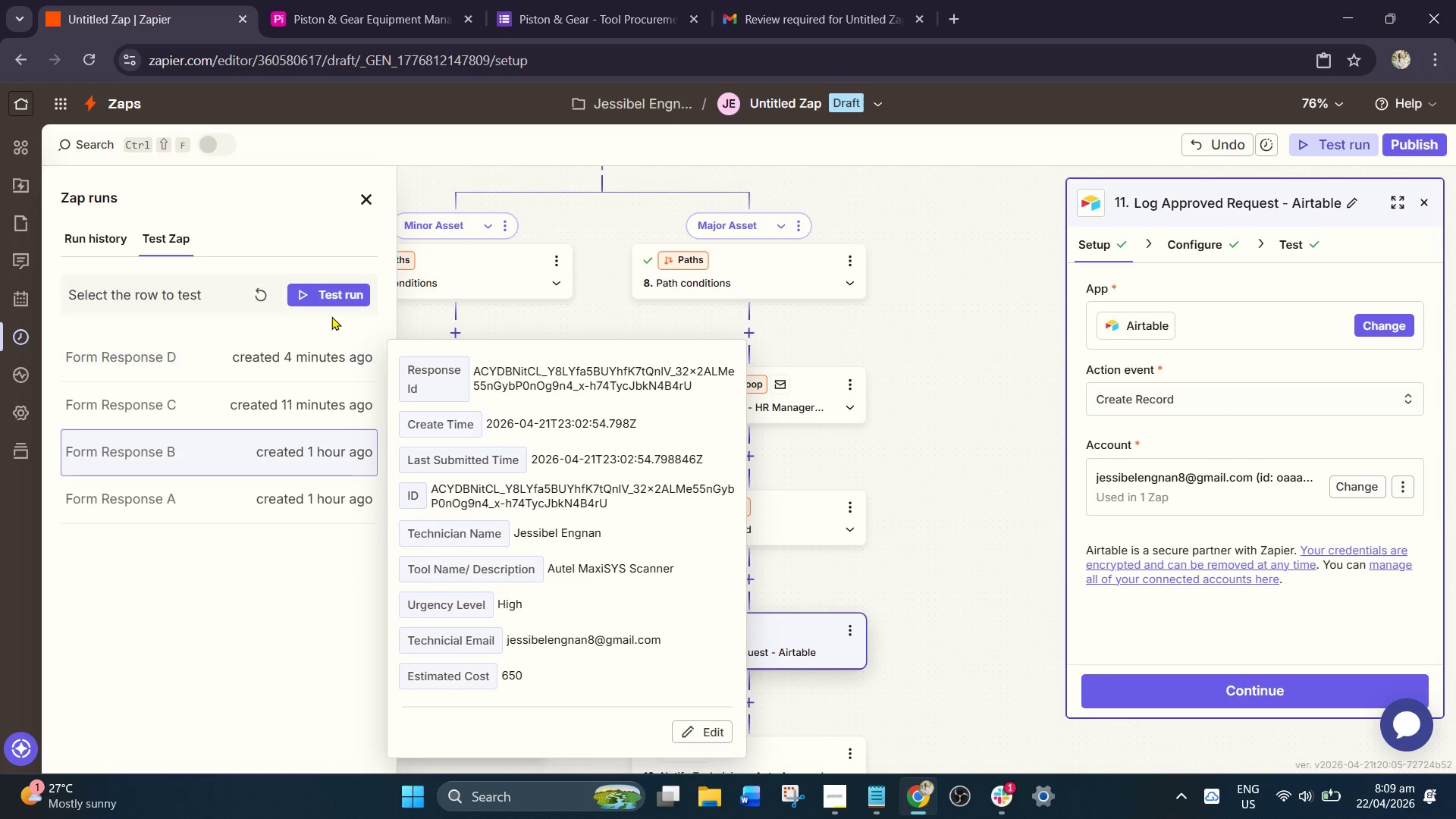 
left_click([324, 299])
 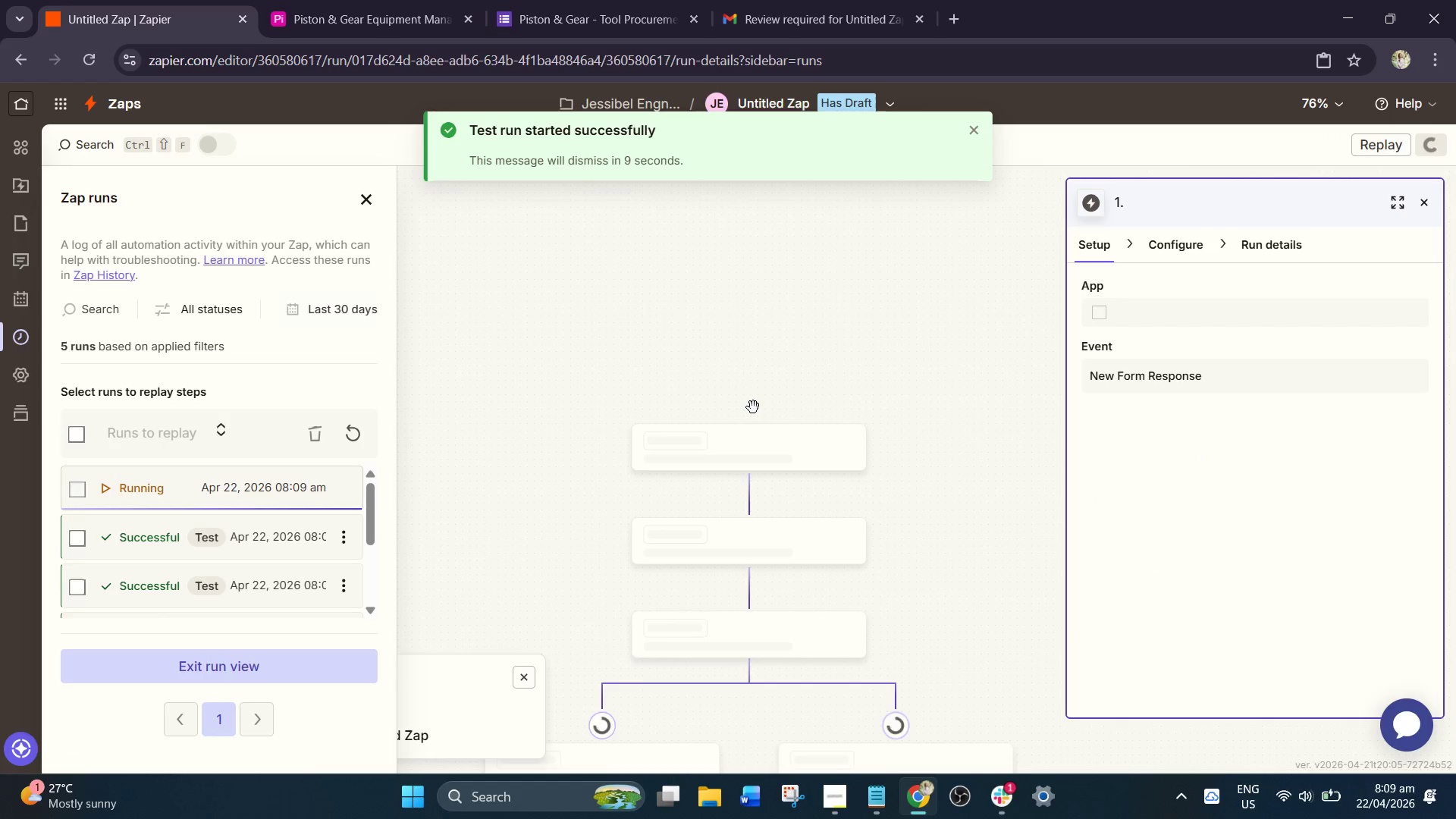 
wait(8.48)
 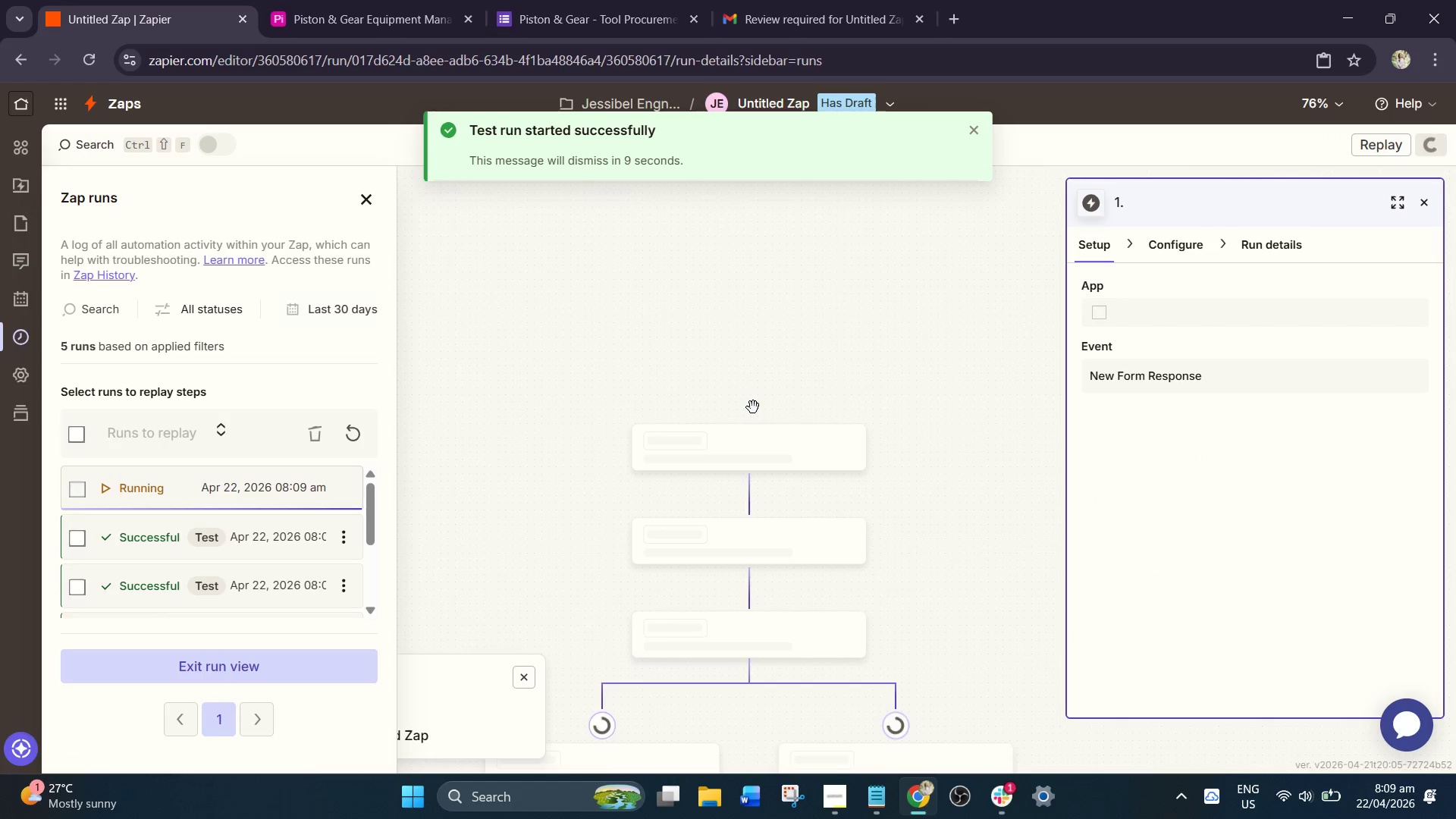 
scroll: coordinate [891, 535], scroll_direction: down, amount: 9.0
 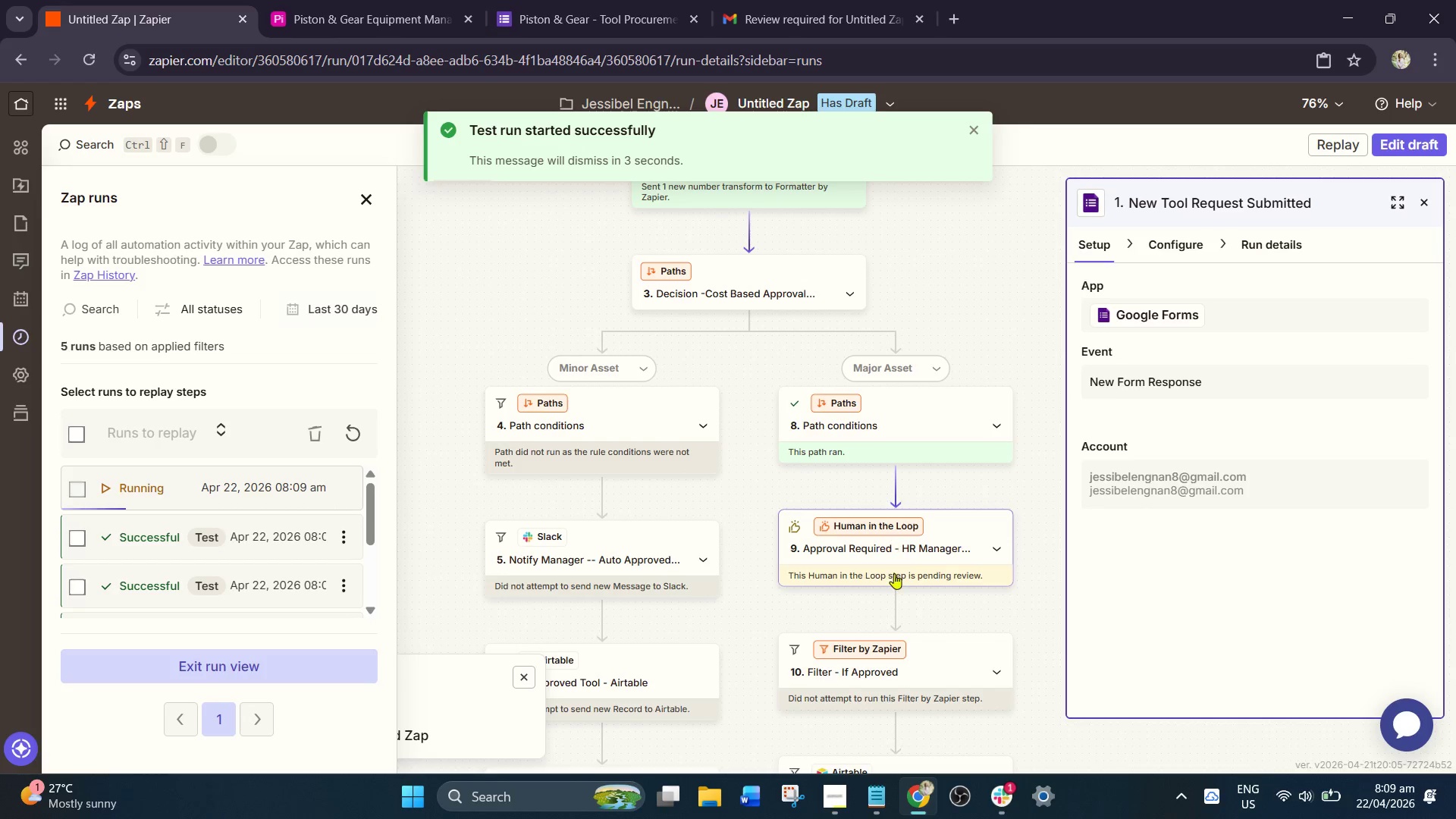 
left_click([900, 567])
 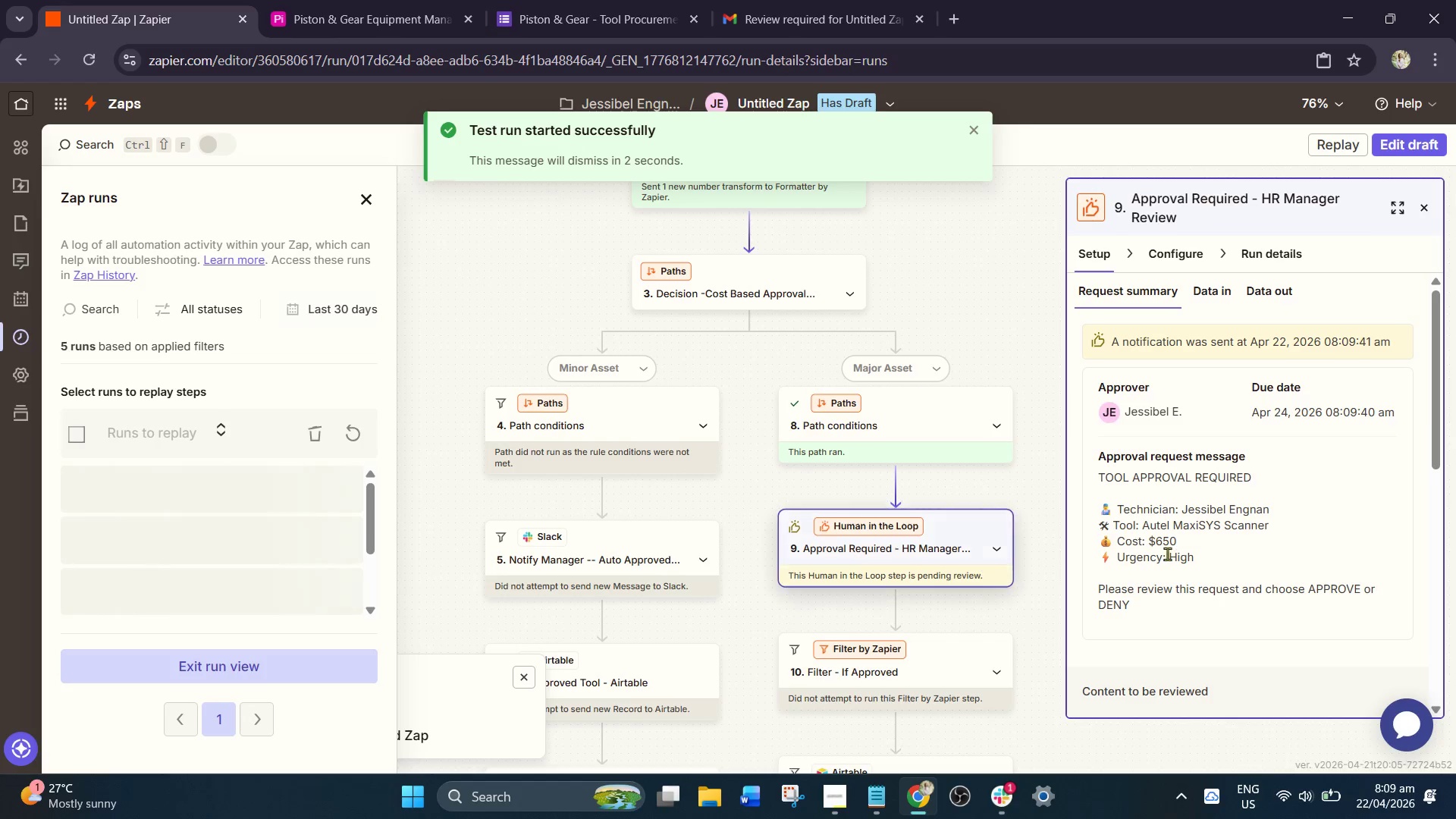 
scroll: coordinate [1186, 580], scroll_direction: down, amount: 8.0
 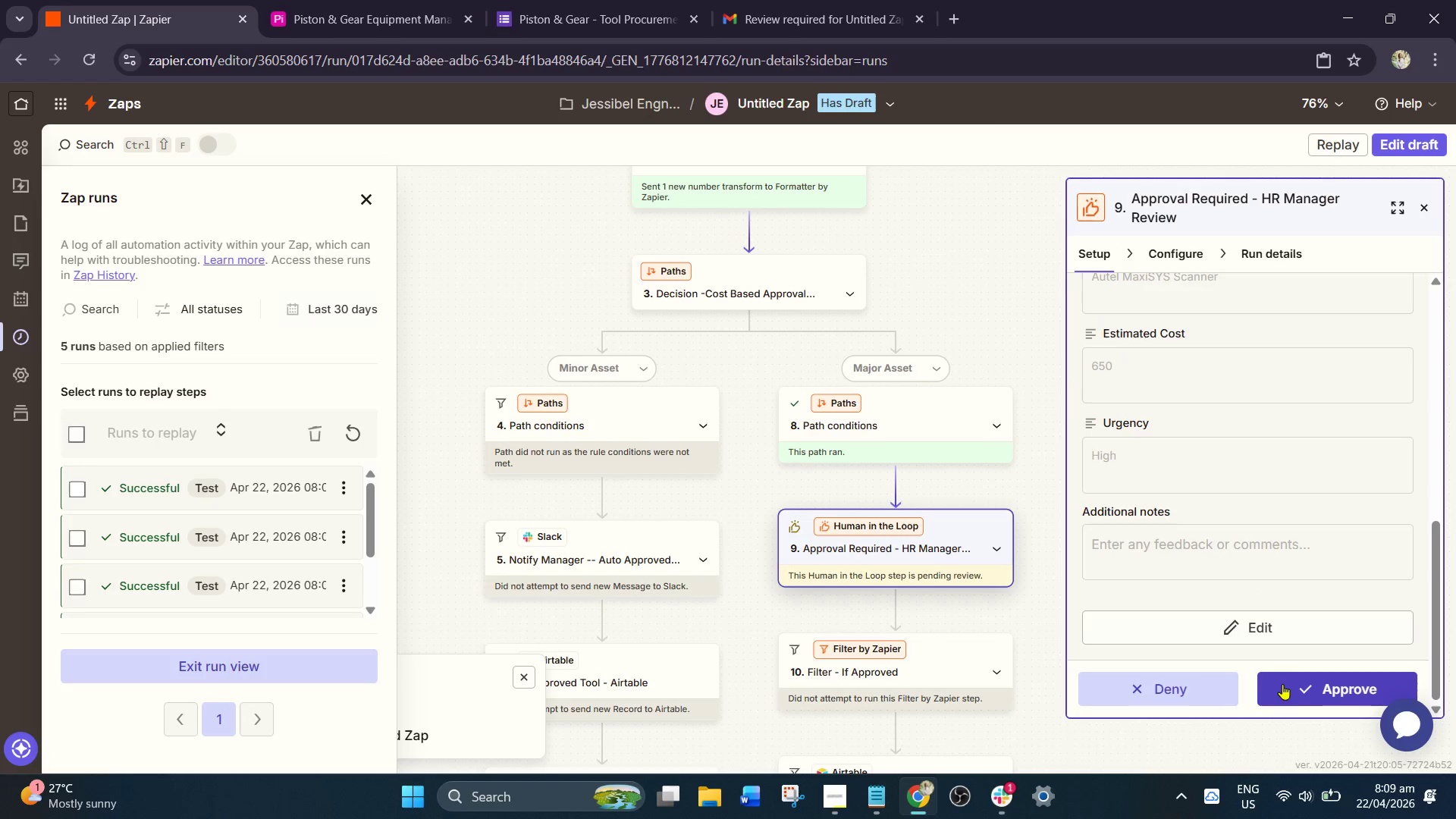 
left_click([1328, 691])
 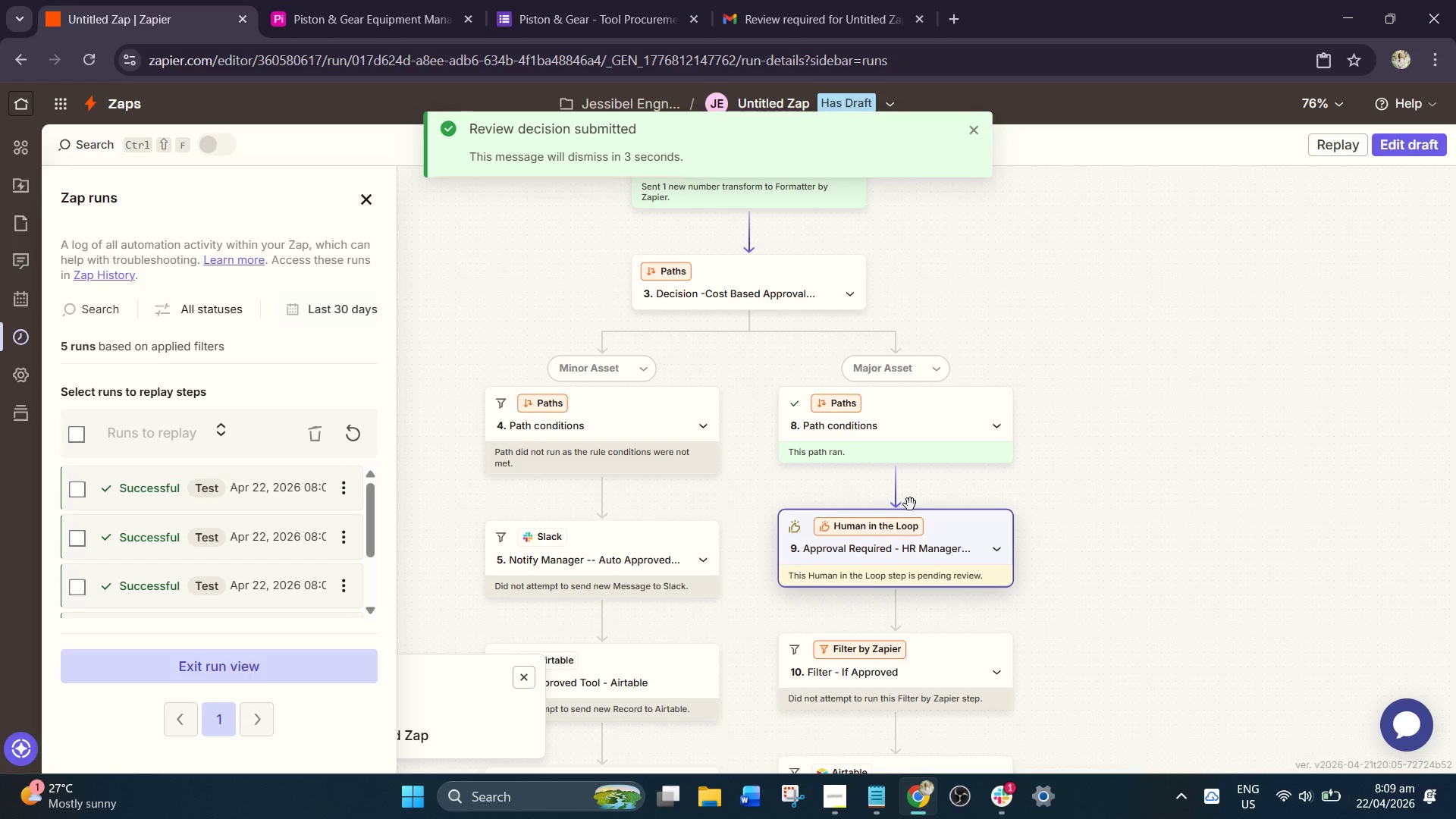 
wait(6.34)
 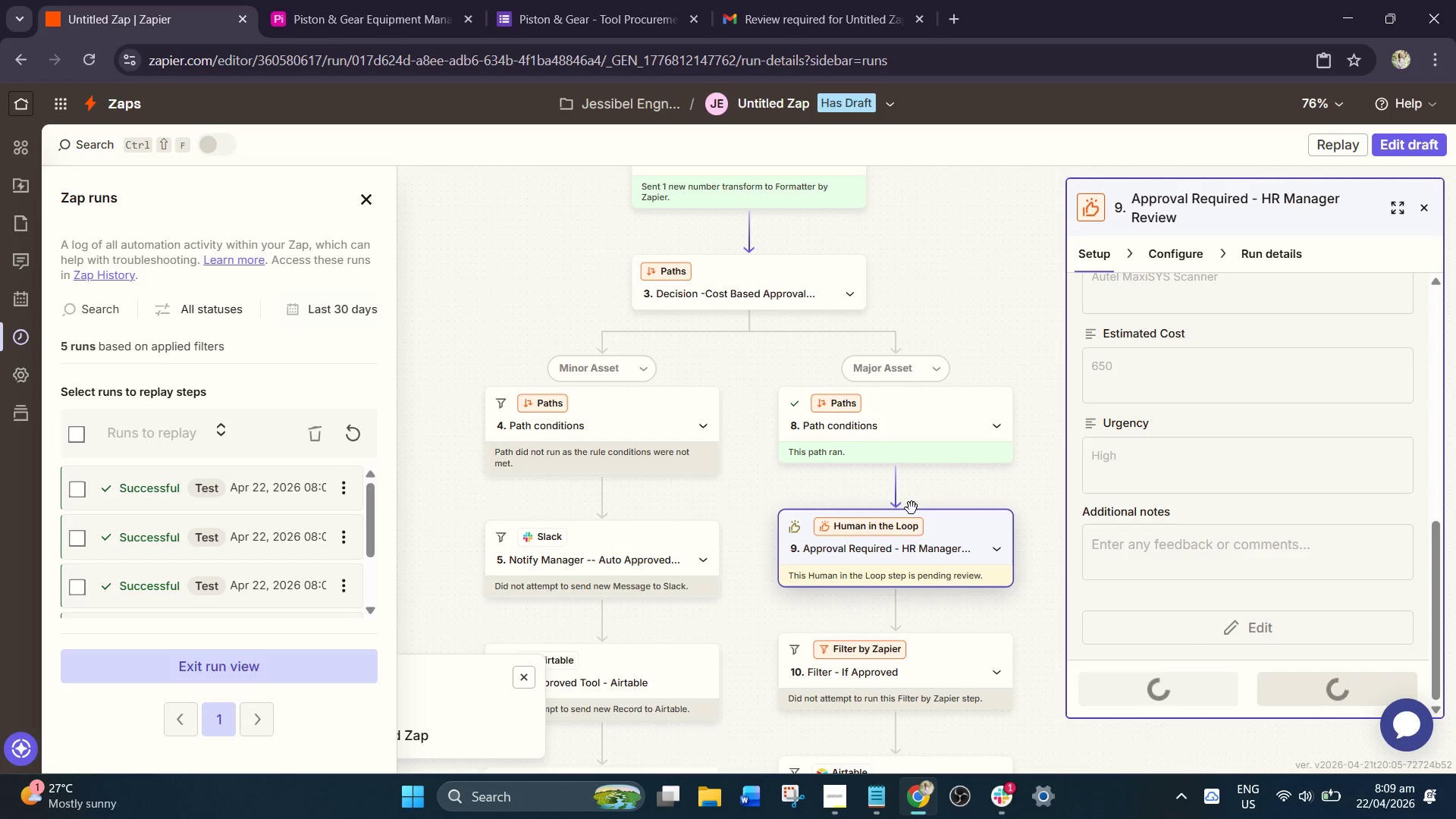 
left_click([388, 0])
 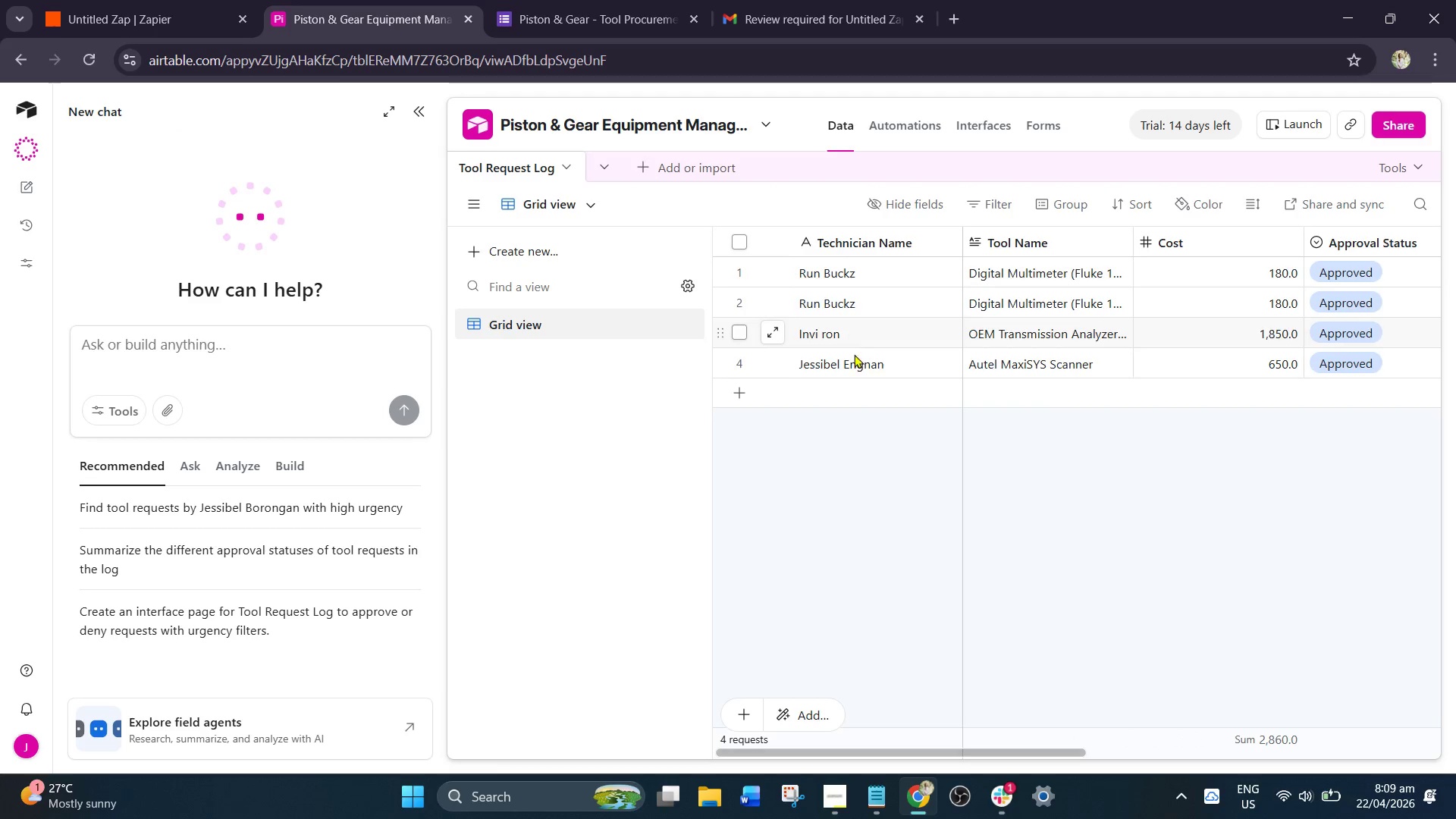 
scroll: coordinate [858, 375], scroll_direction: up, amount: 1.0
 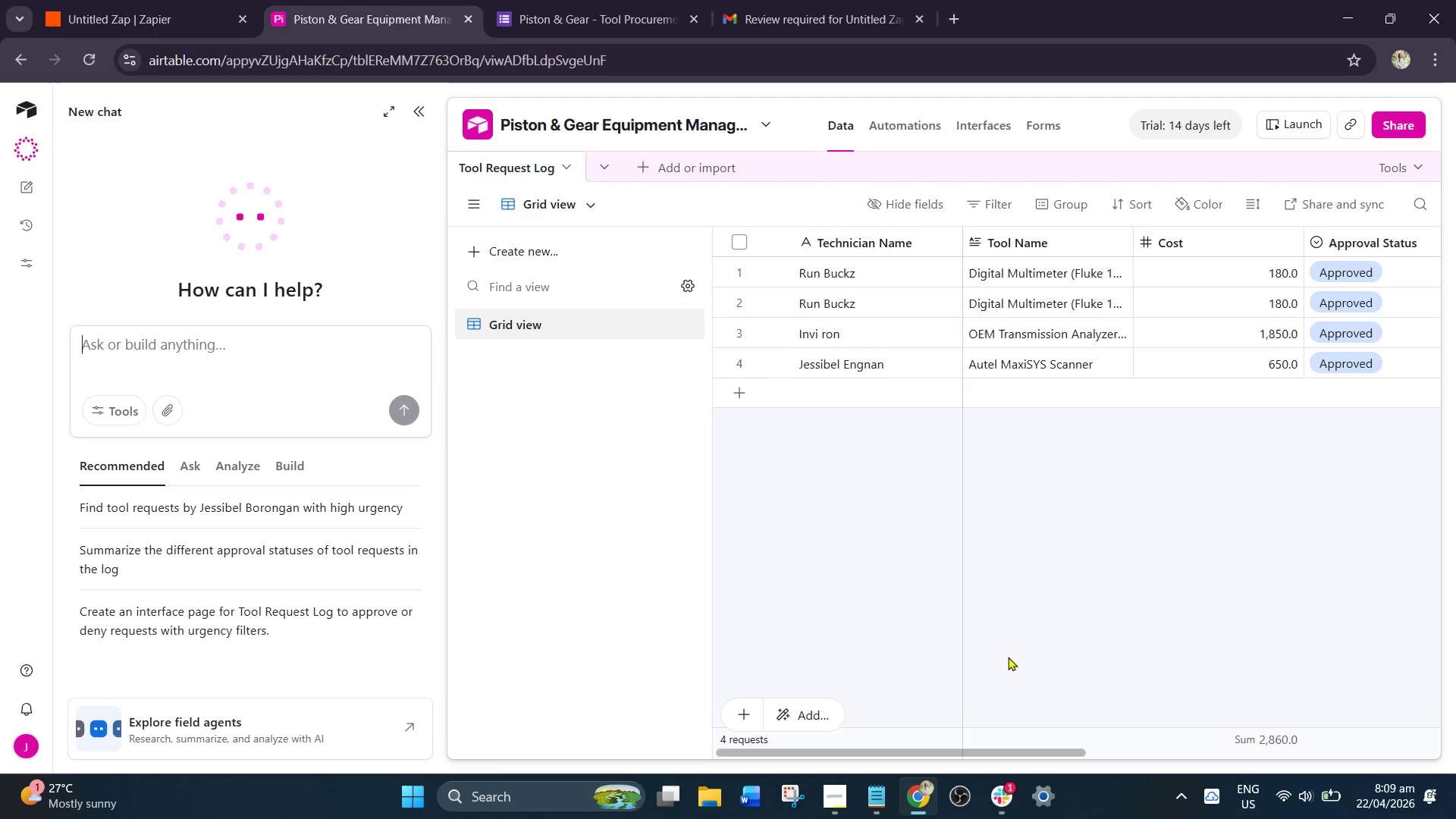 
left_click_drag(start_coordinate=[1003, 750], to_coordinate=[474, 636])
 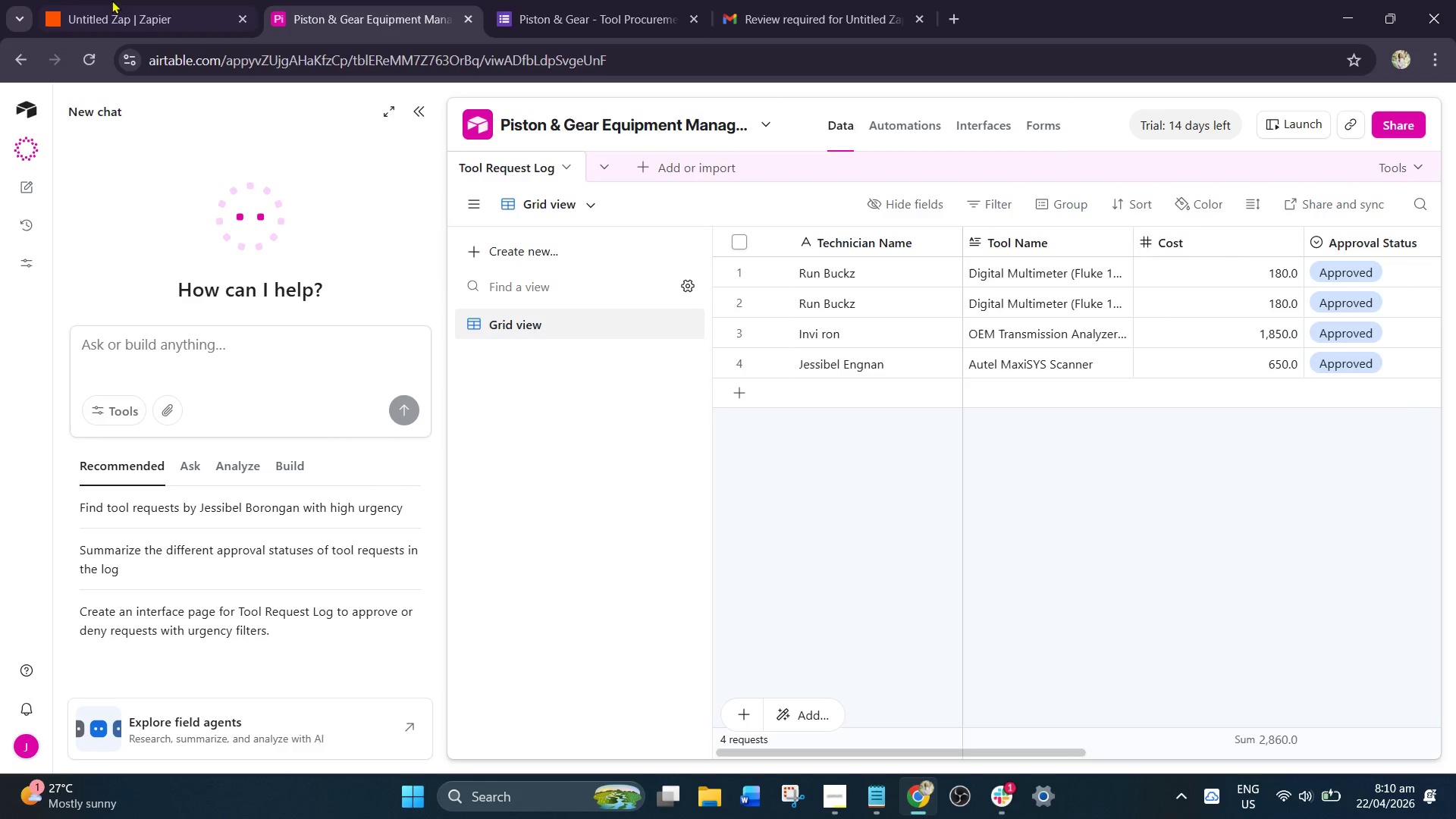 
left_click([217, 0])
 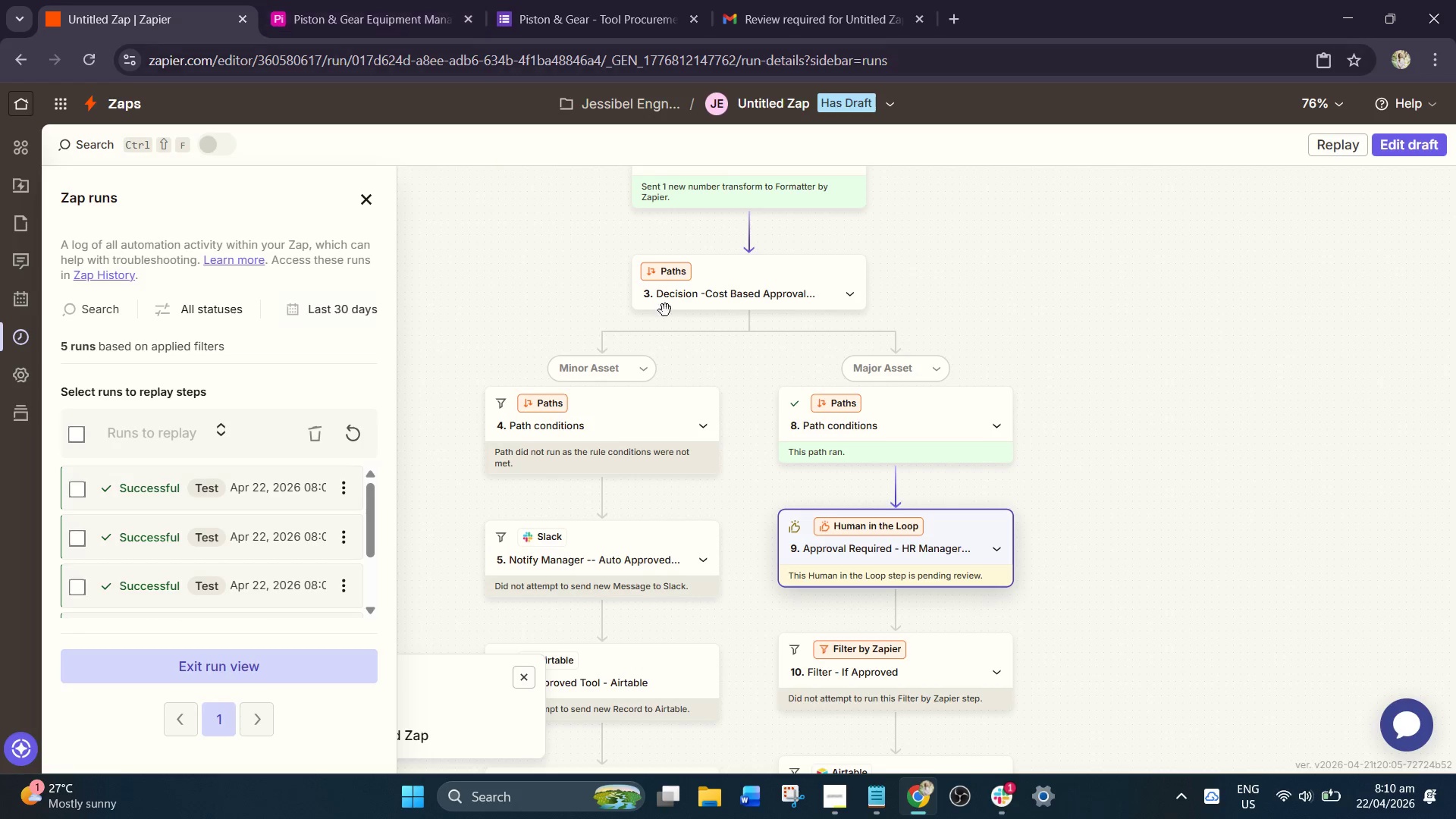 
scroll: coordinate [839, 468], scroll_direction: down, amount: 3.0
 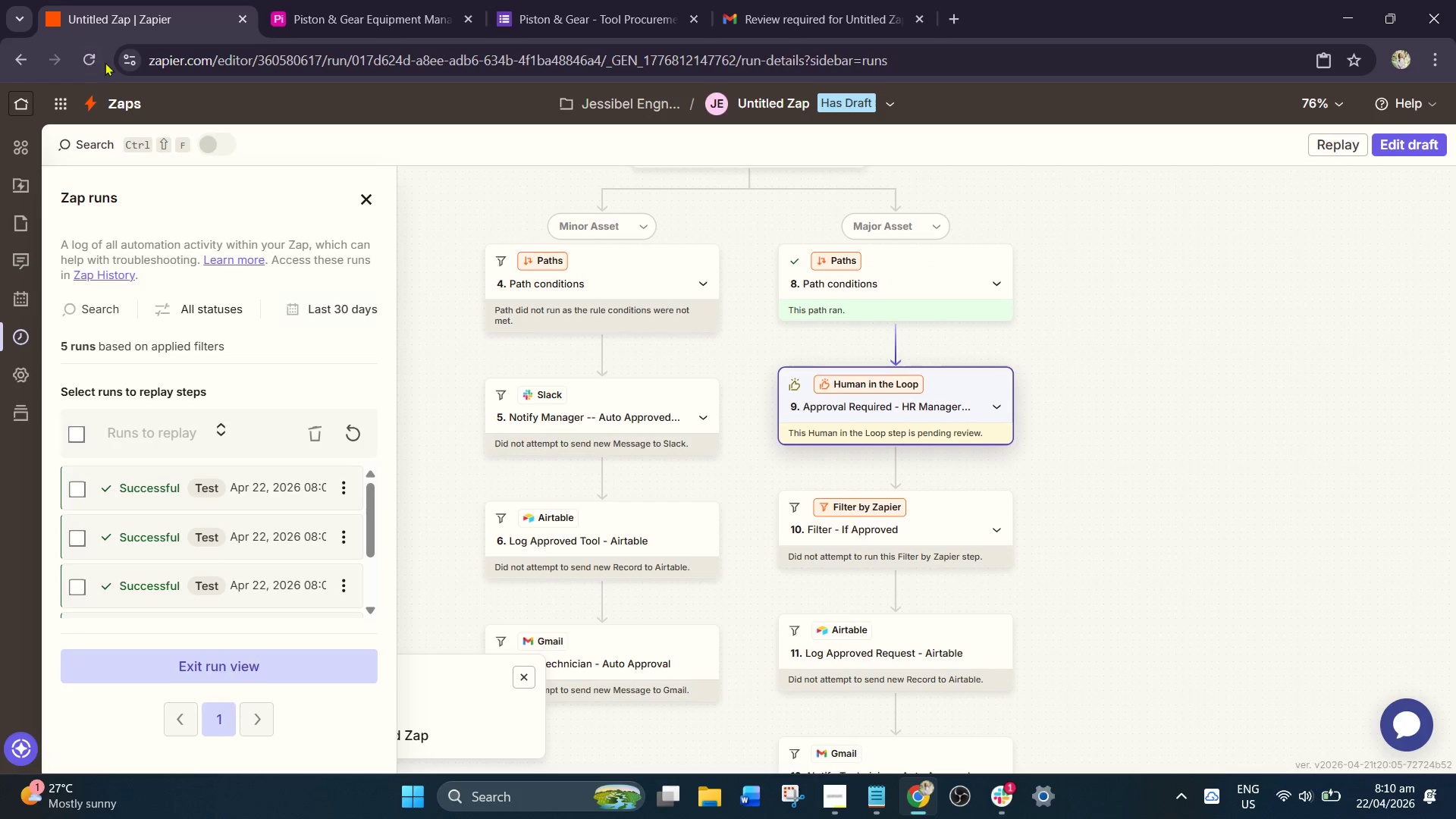 
left_click([90, 57])
 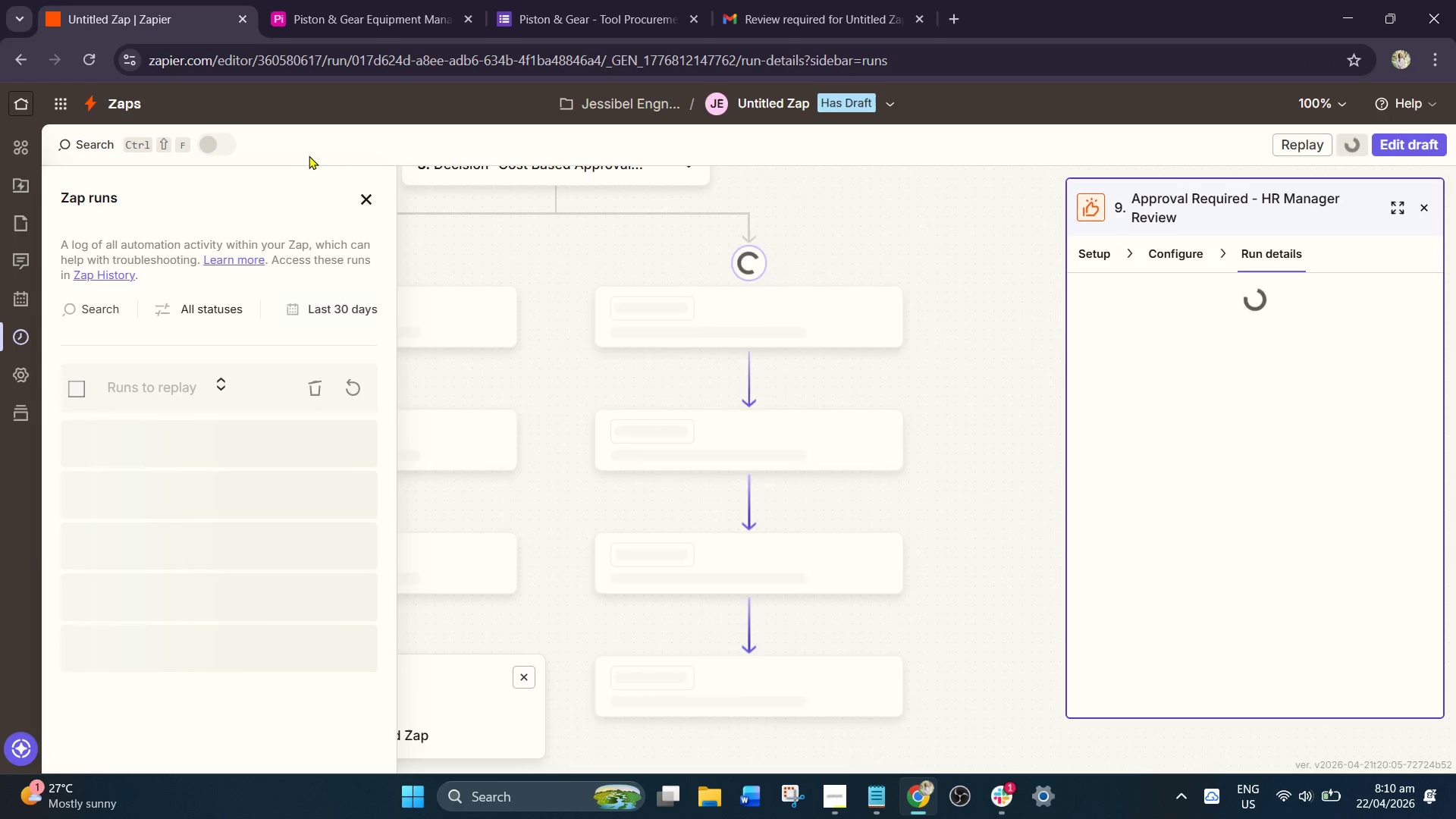 
scroll: coordinate [570, 435], scroll_direction: down, amount: 19.0
 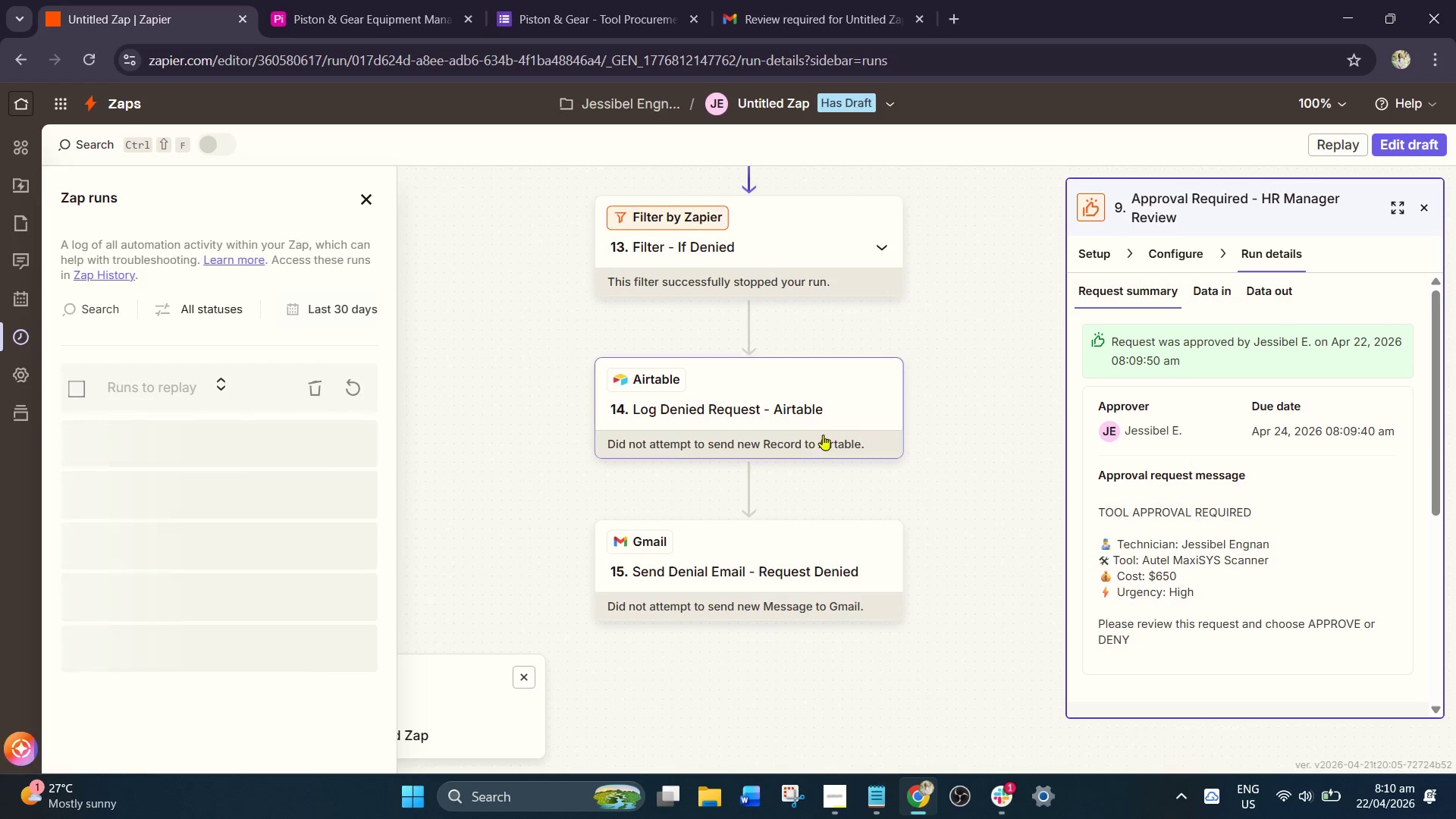 
scroll: coordinate [868, 429], scroll_direction: up, amount: 4.0
 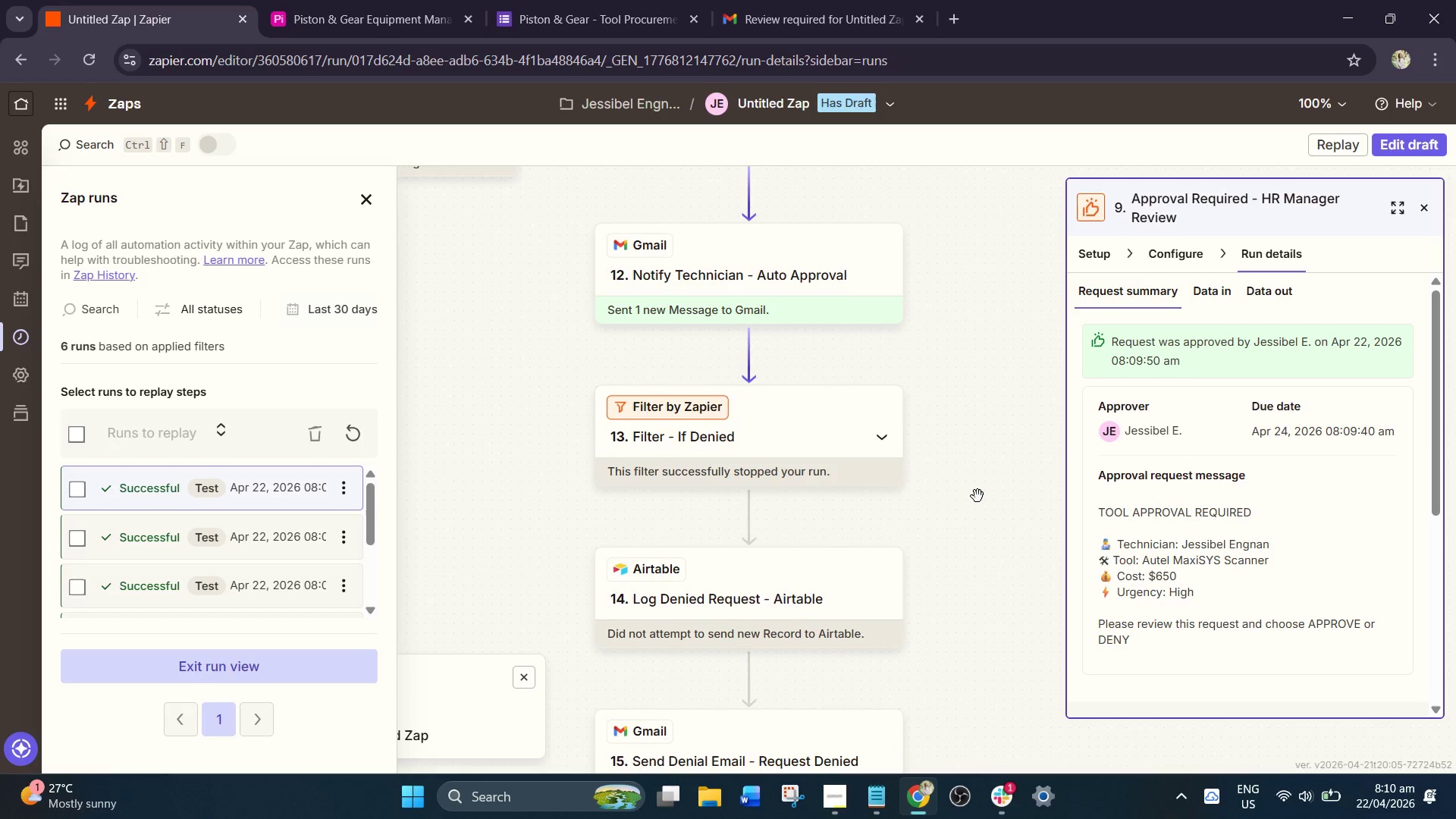 
left_click_drag(start_coordinate=[971, 504], to_coordinate=[953, 529])
 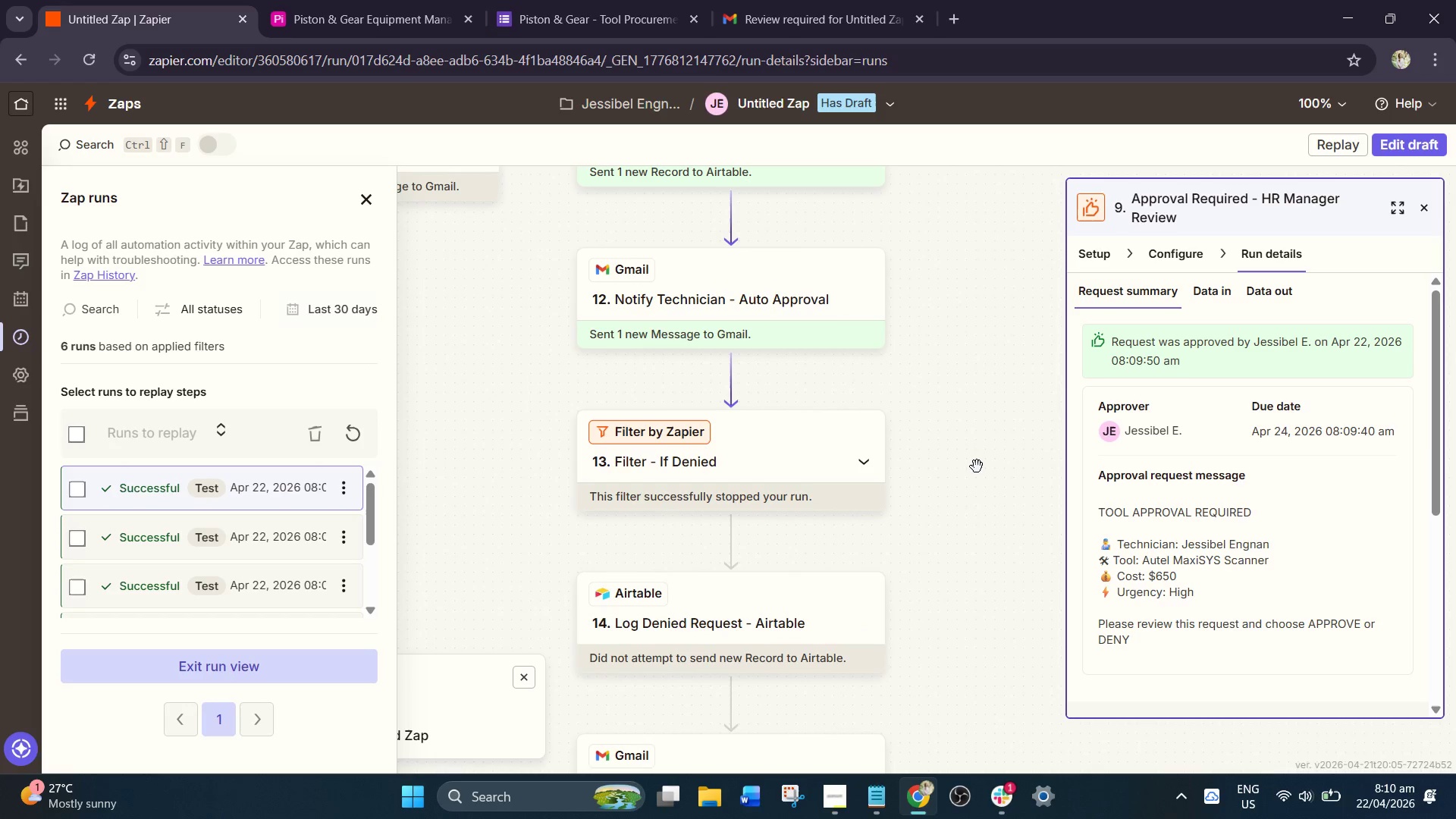 
left_click_drag(start_coordinate=[973, 464], to_coordinate=[956, 474])
 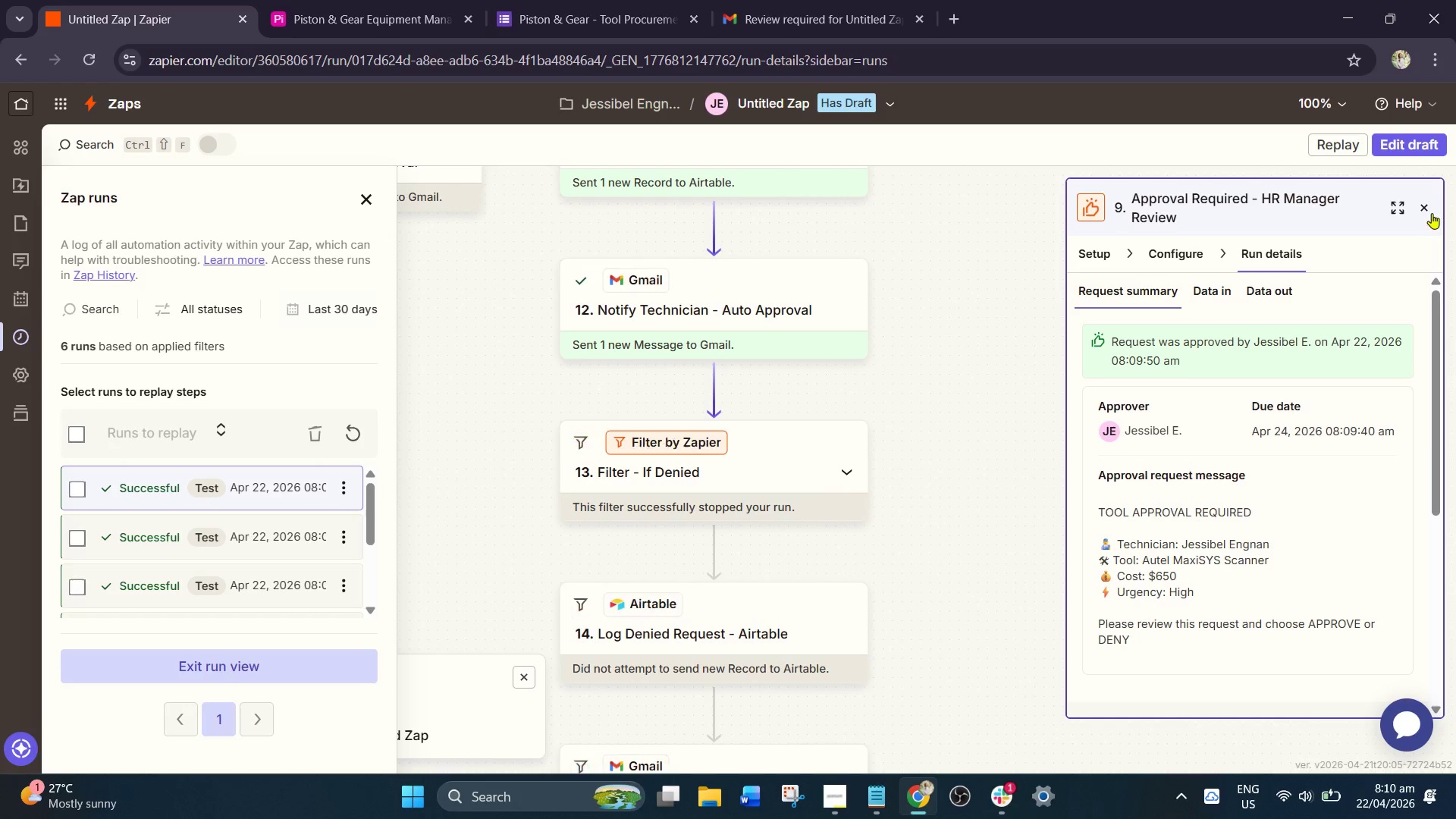 
left_click([1428, 213])
 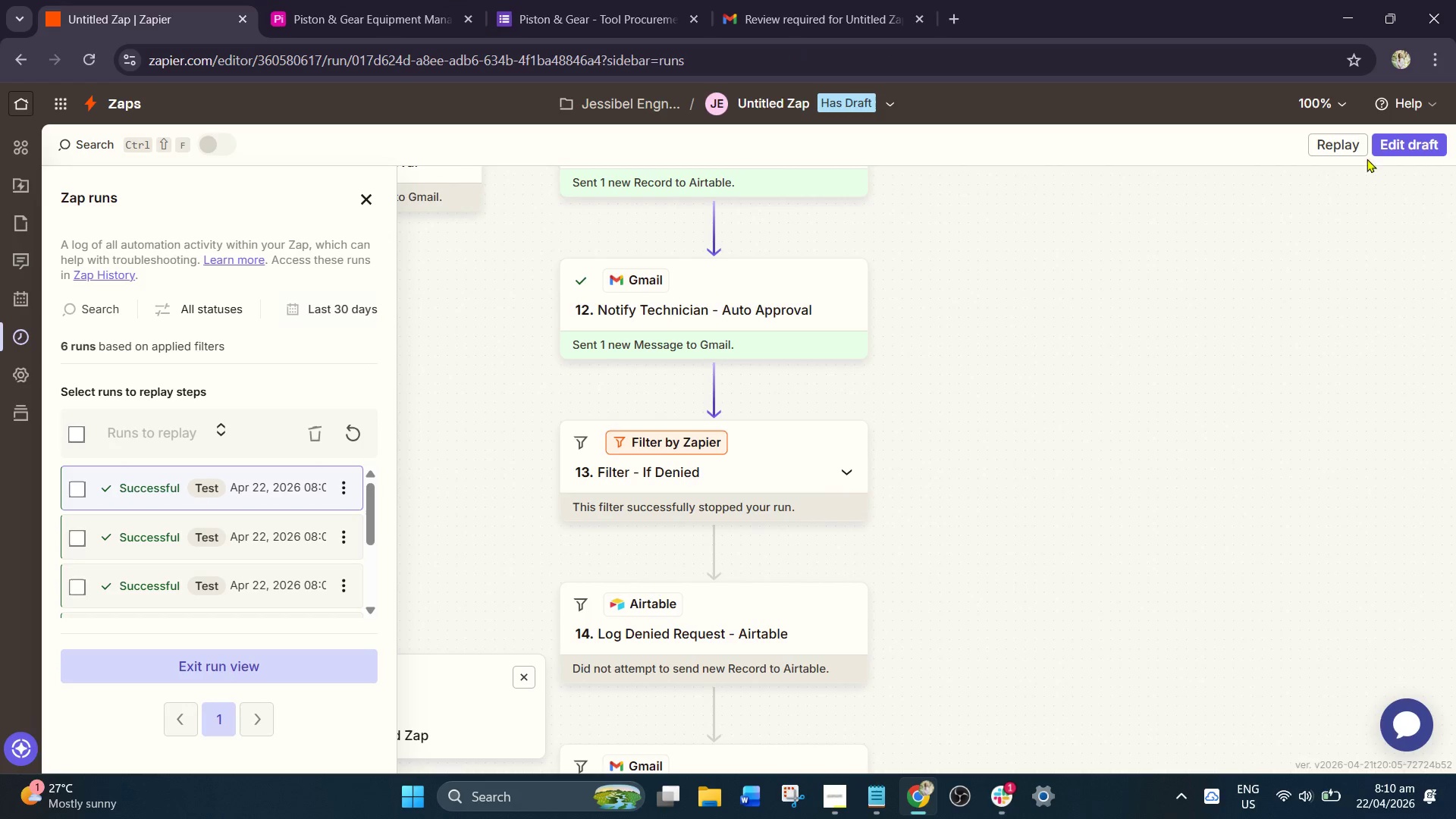 
left_click([363, 202])
 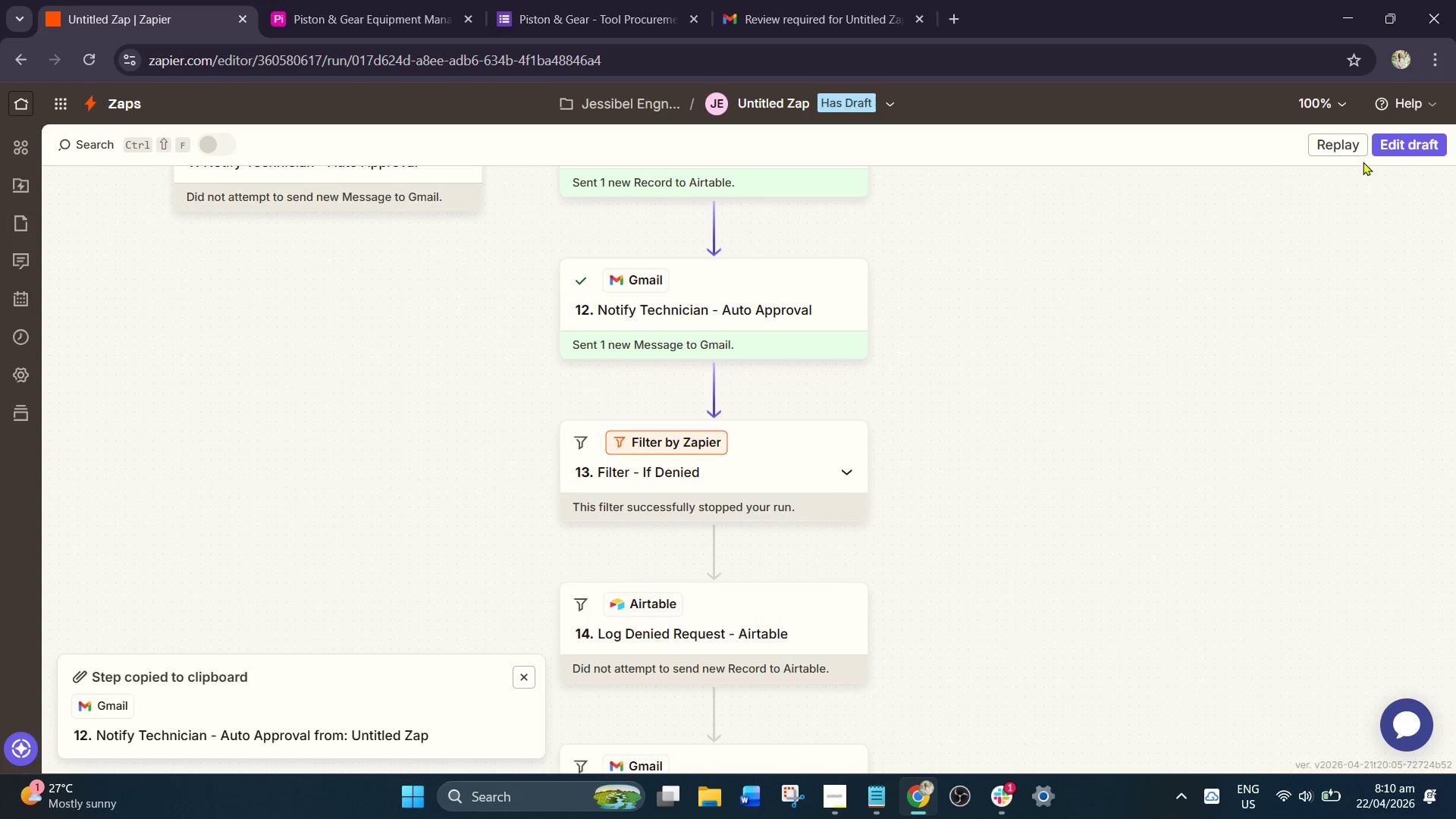 
left_click([1399, 152])
 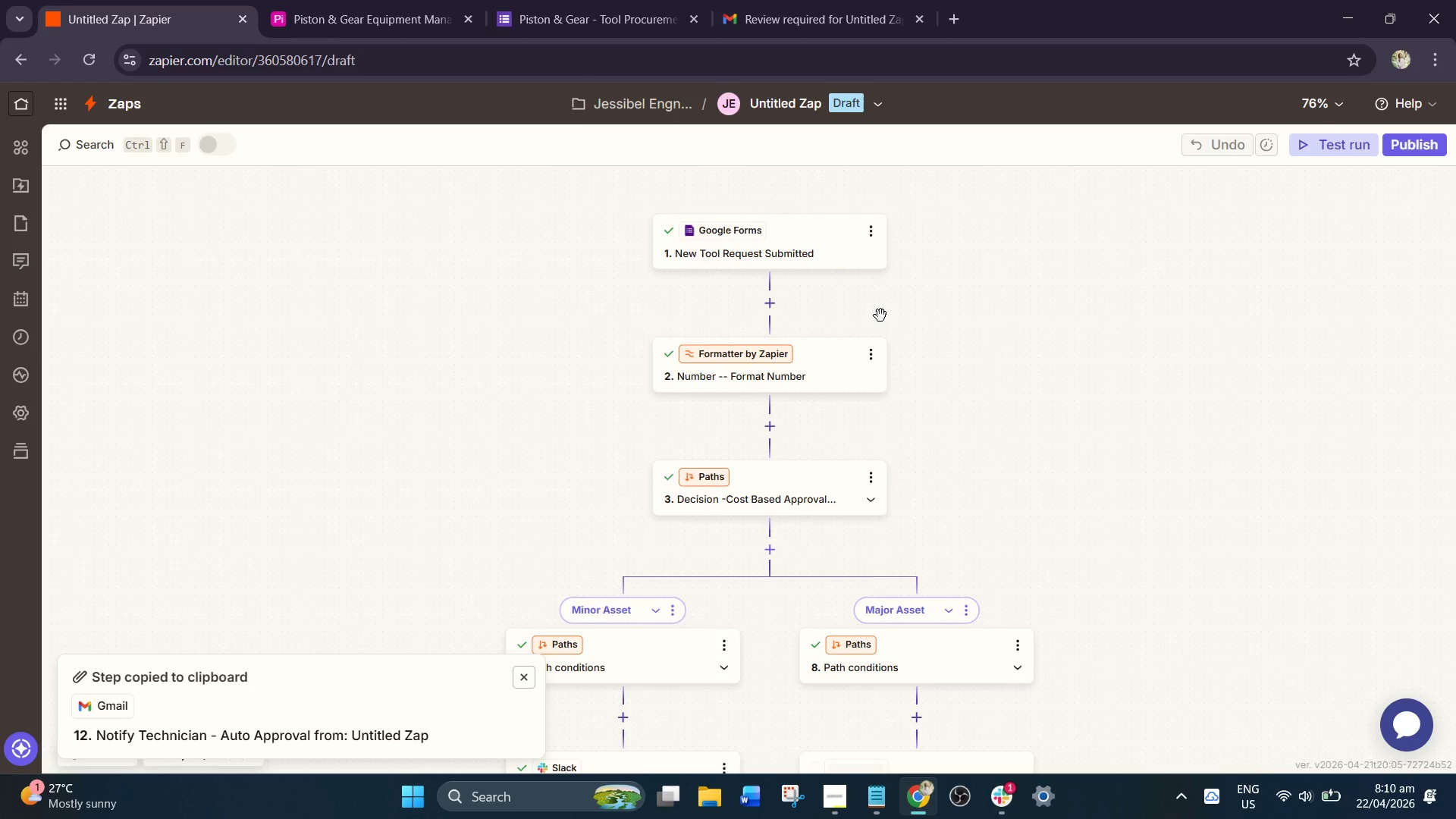 
scroll: coordinate [902, 372], scroll_direction: down, amount: 16.0
 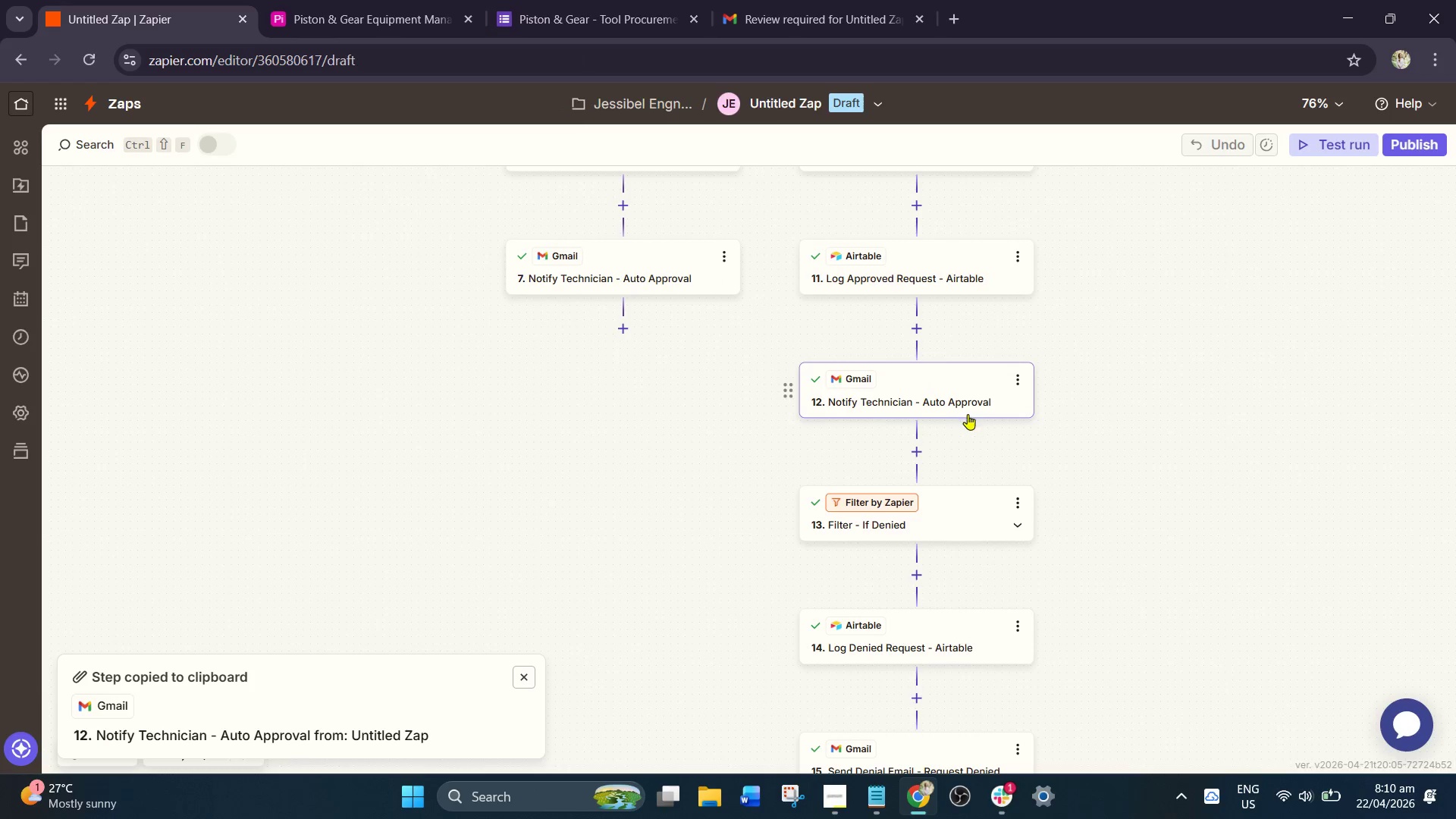 
scroll: coordinate [947, 410], scroll_direction: up, amount: 10.0
 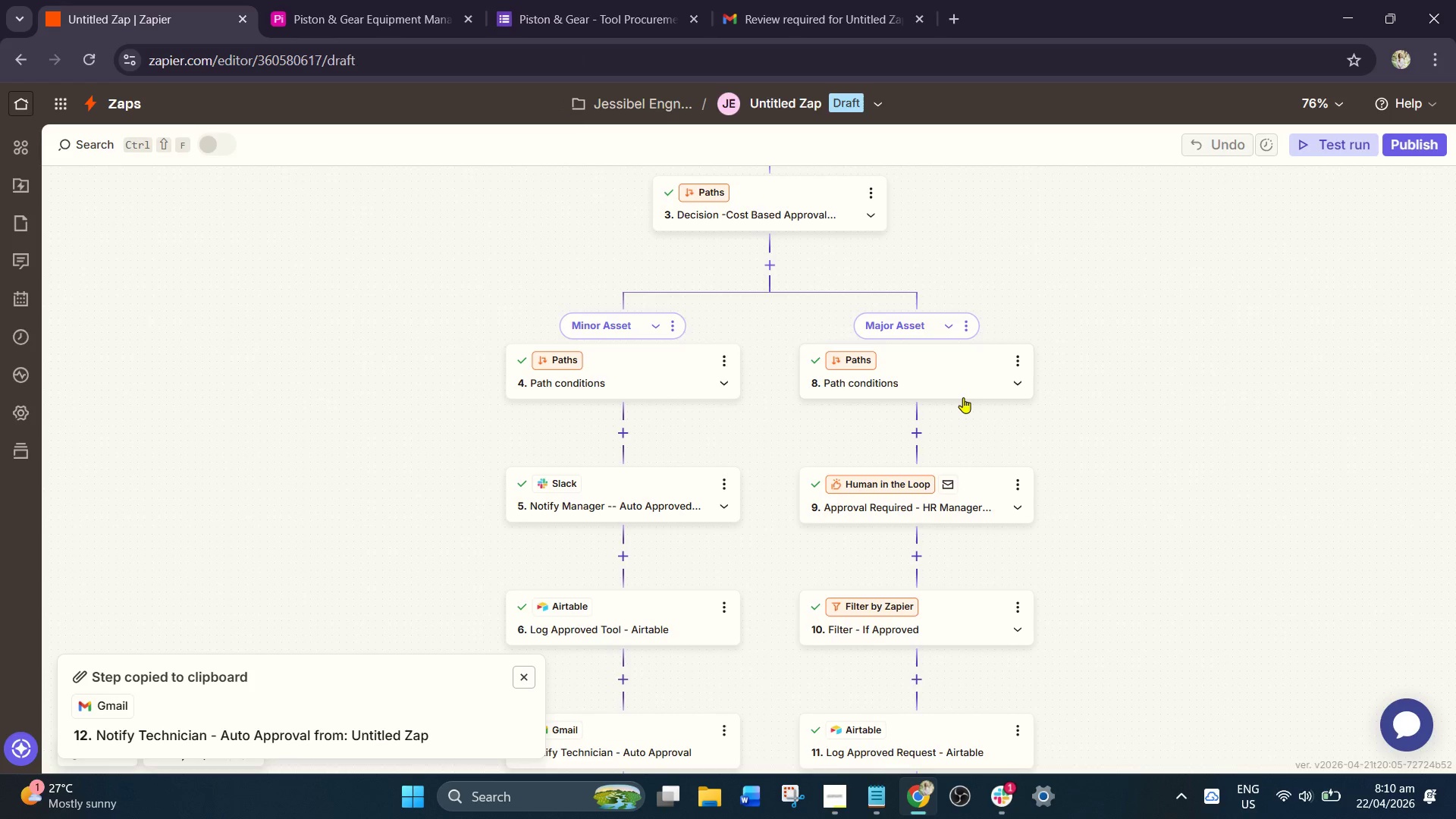 
scroll: coordinate [964, 378], scroll_direction: down, amount: 3.0
 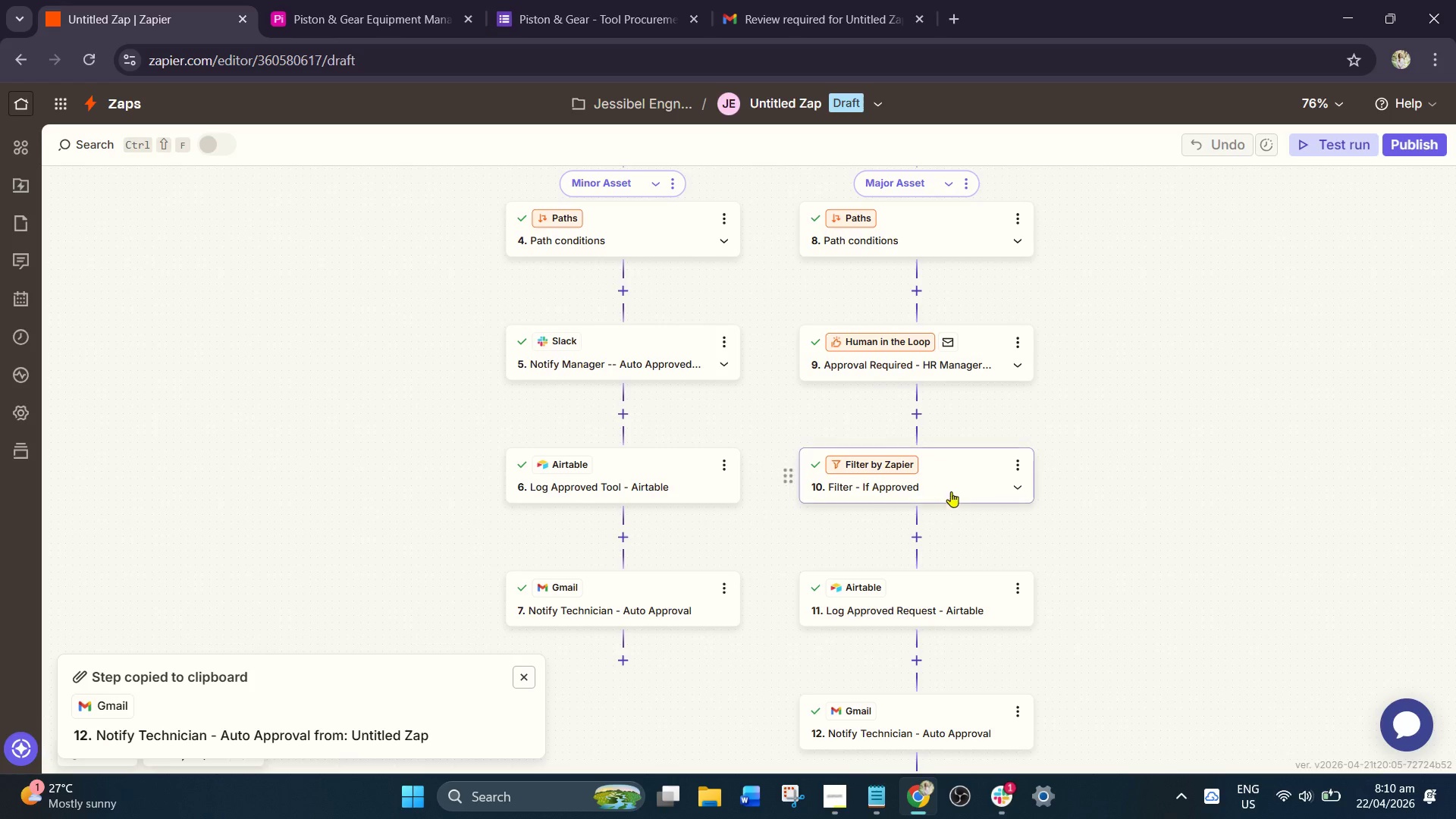 
left_click([918, 413])
 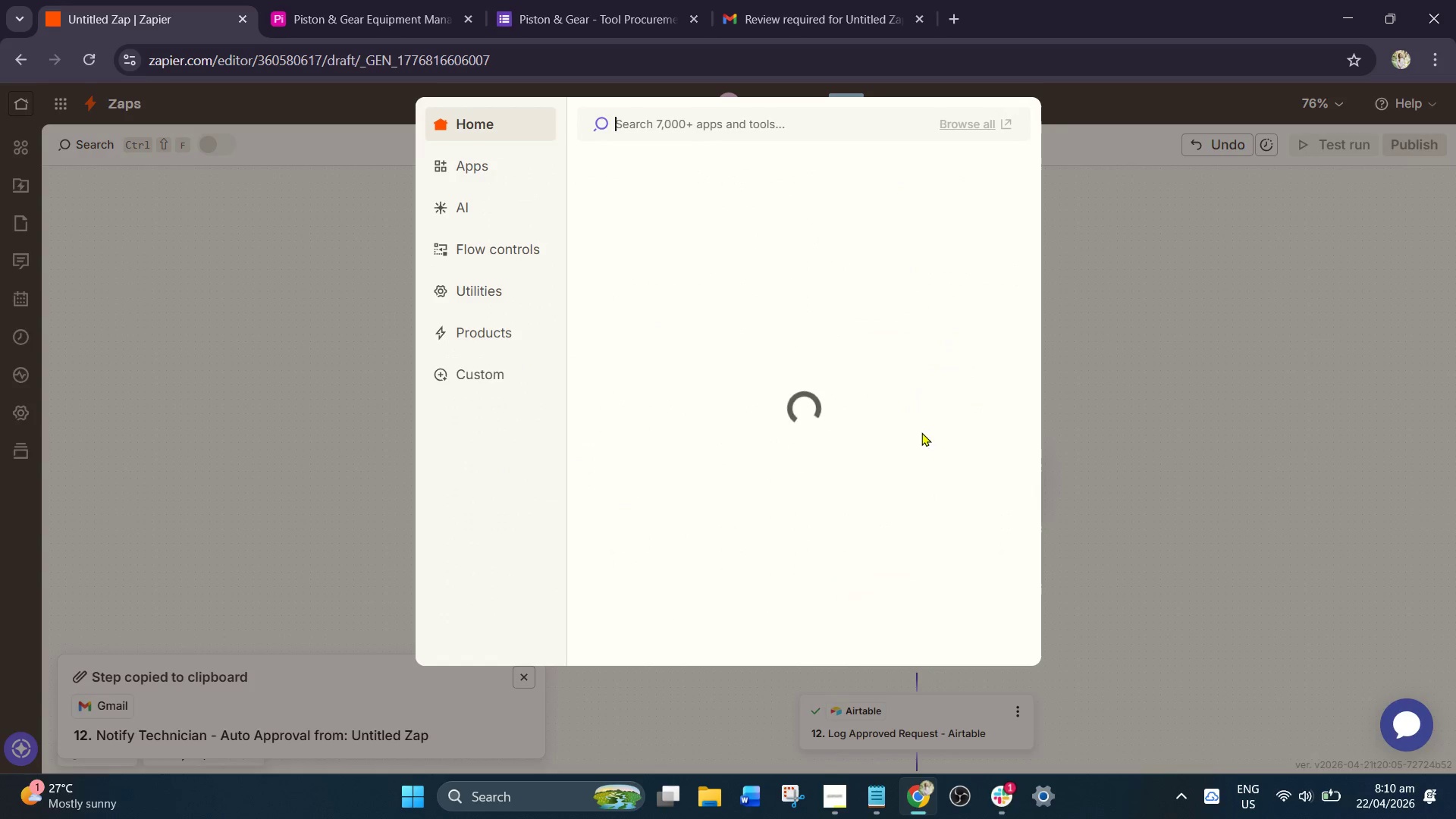 
mouse_move([805, 379])
 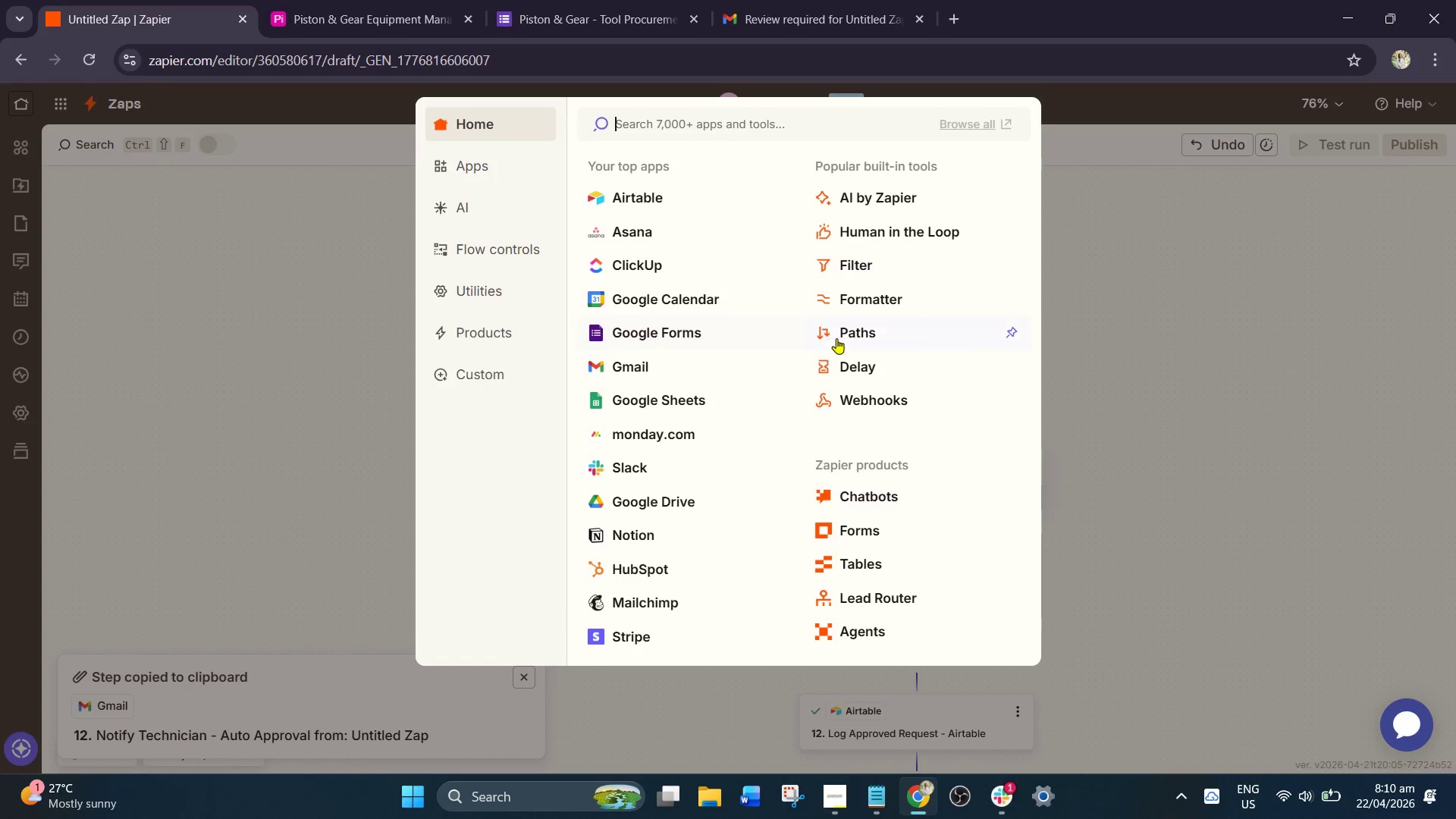 
left_click([853, 334])
 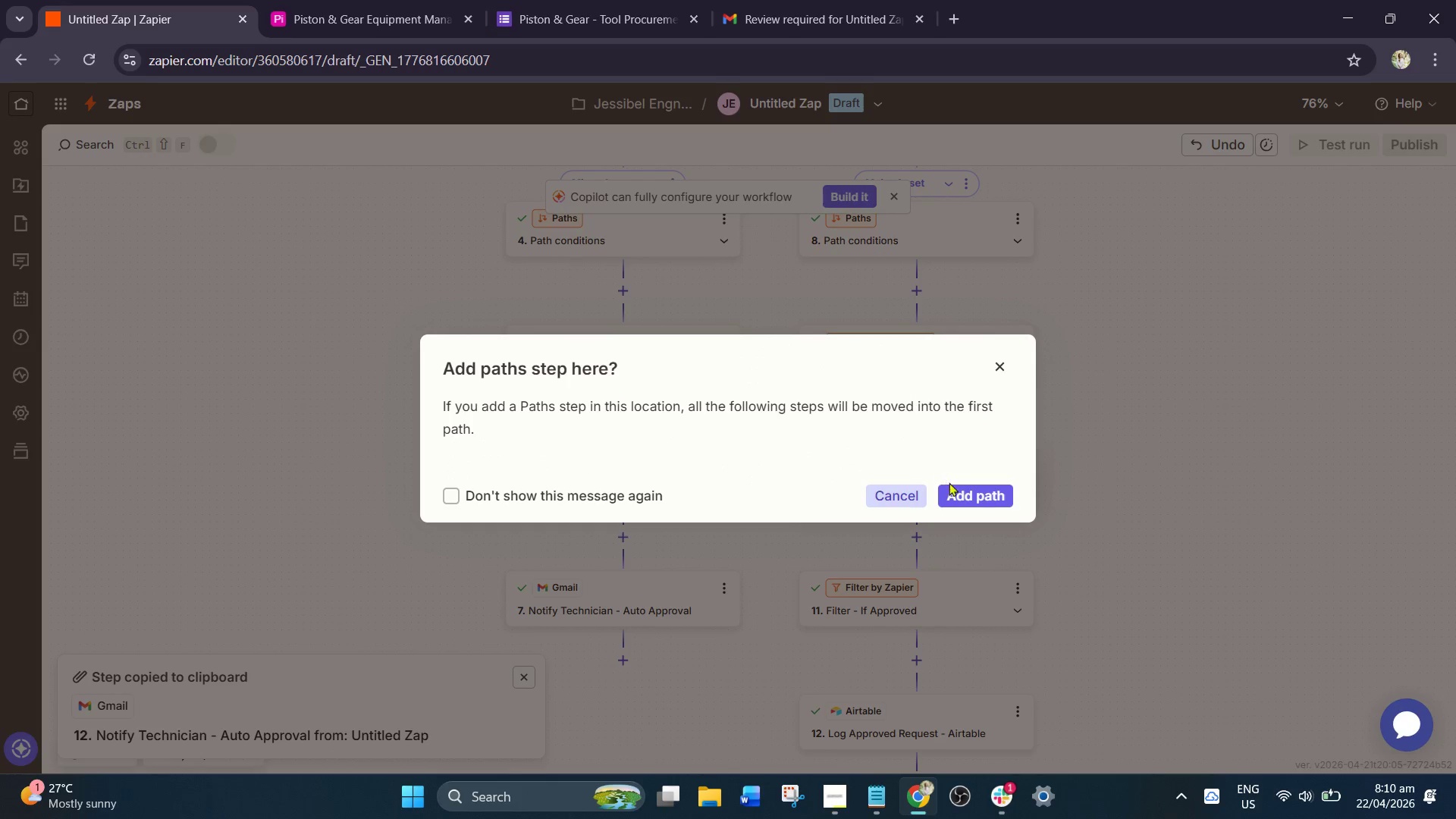 
left_click([962, 493])
 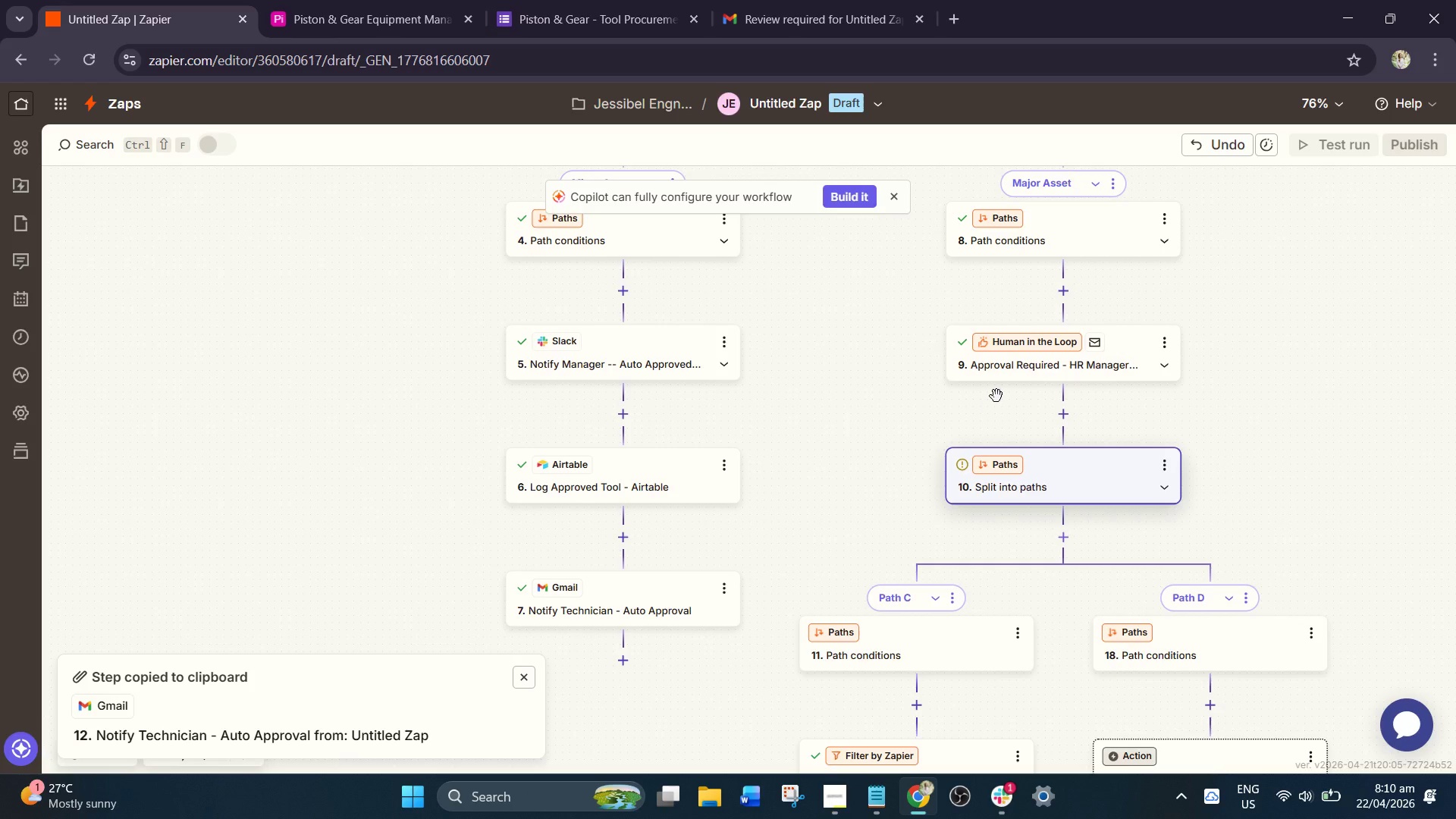 
scroll: coordinate [757, 389], scroll_direction: down, amount: 6.0
 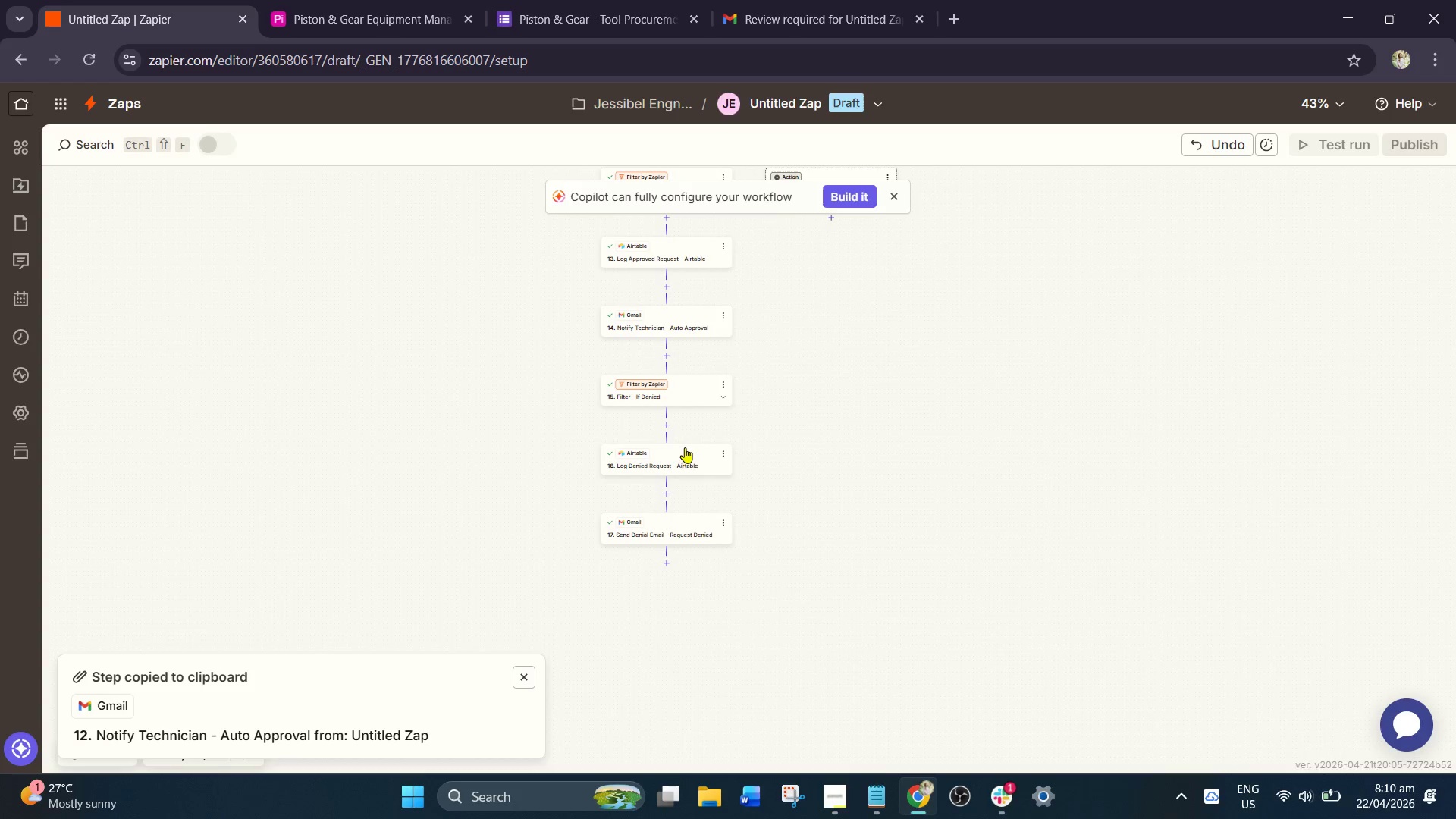 
scroll: coordinate [682, 450], scroll_direction: up, amount: 2.0
 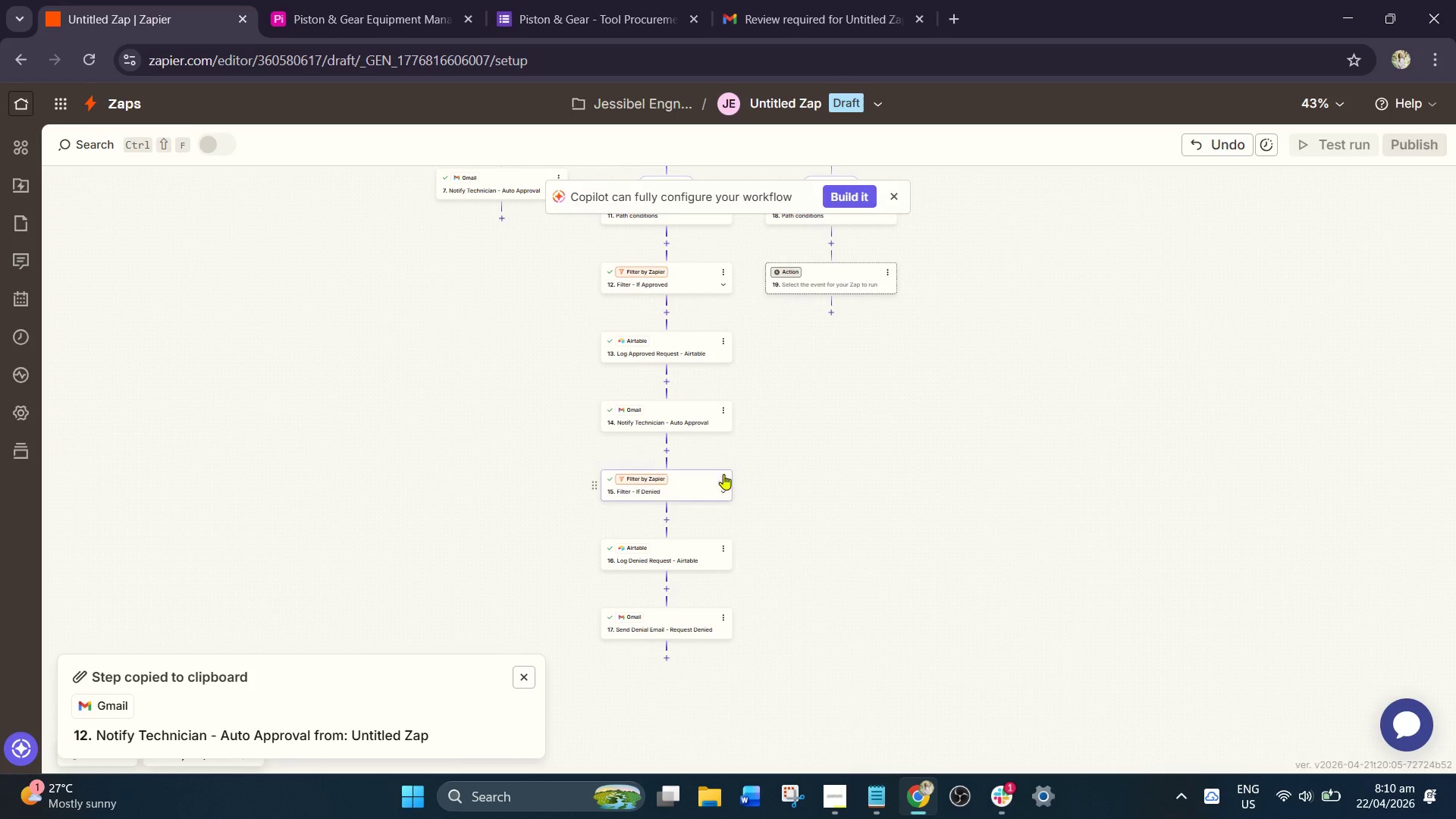 
left_click([726, 472])
 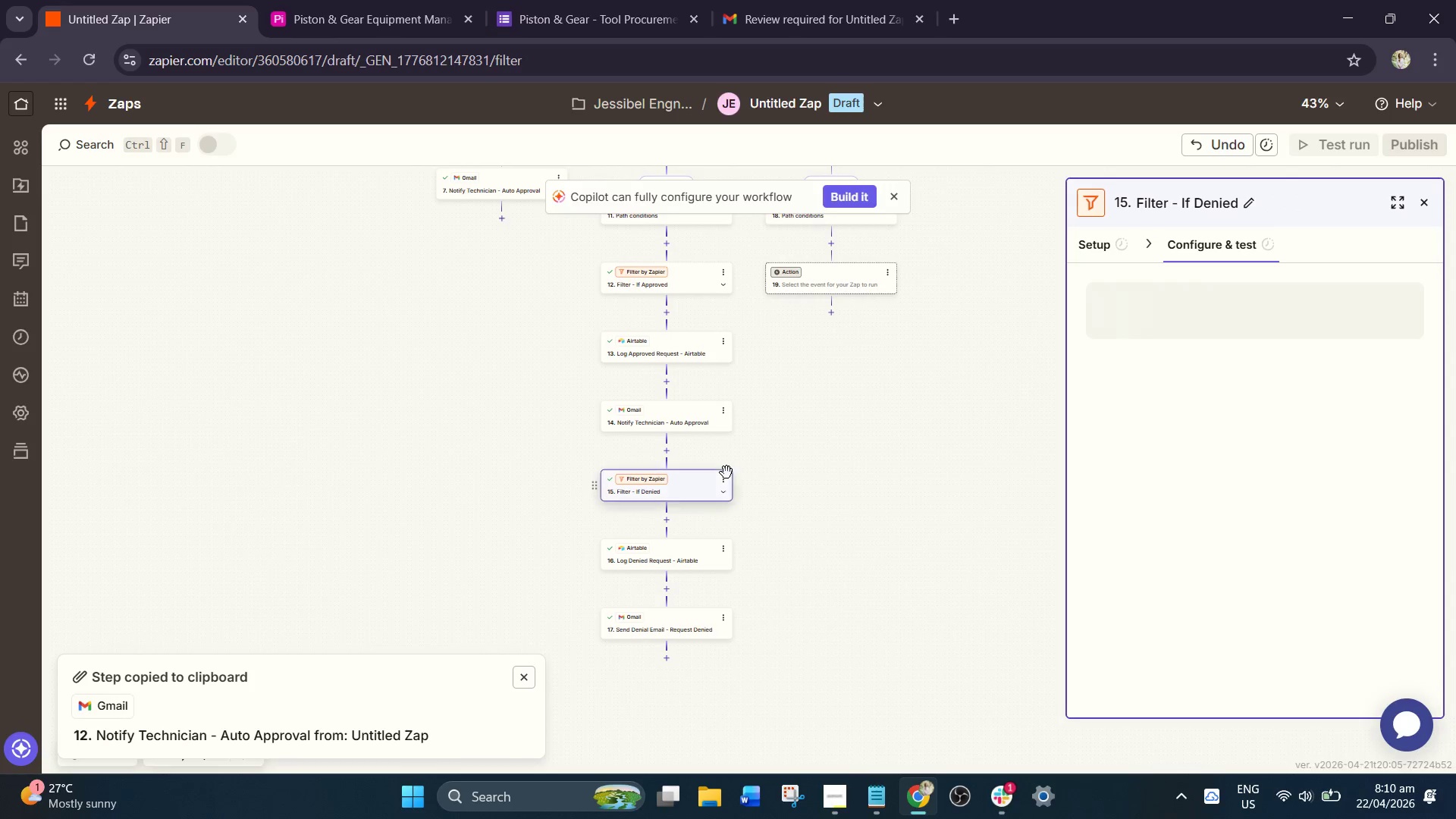 
left_click([726, 482])
 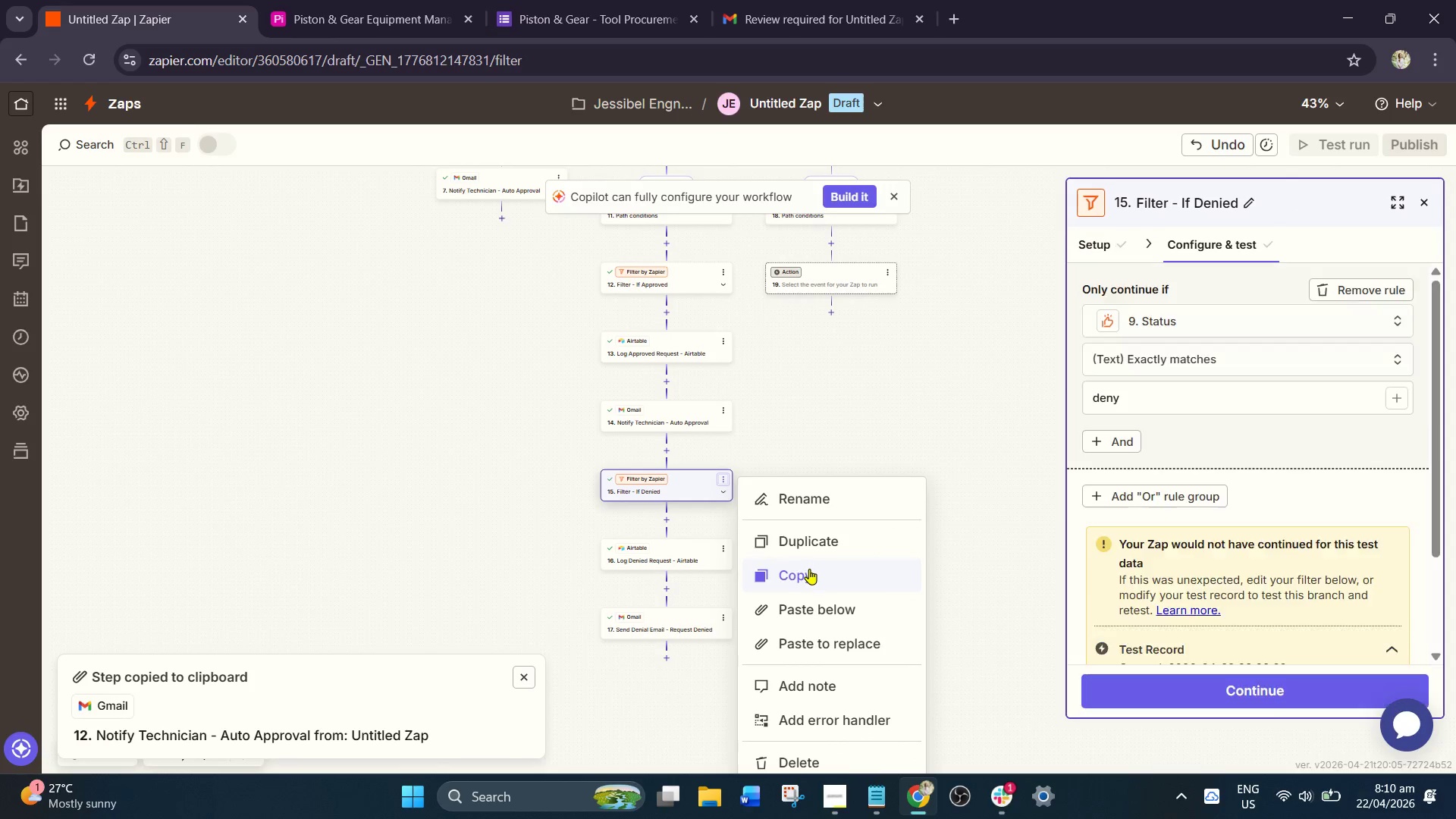 
left_click([809, 571])
 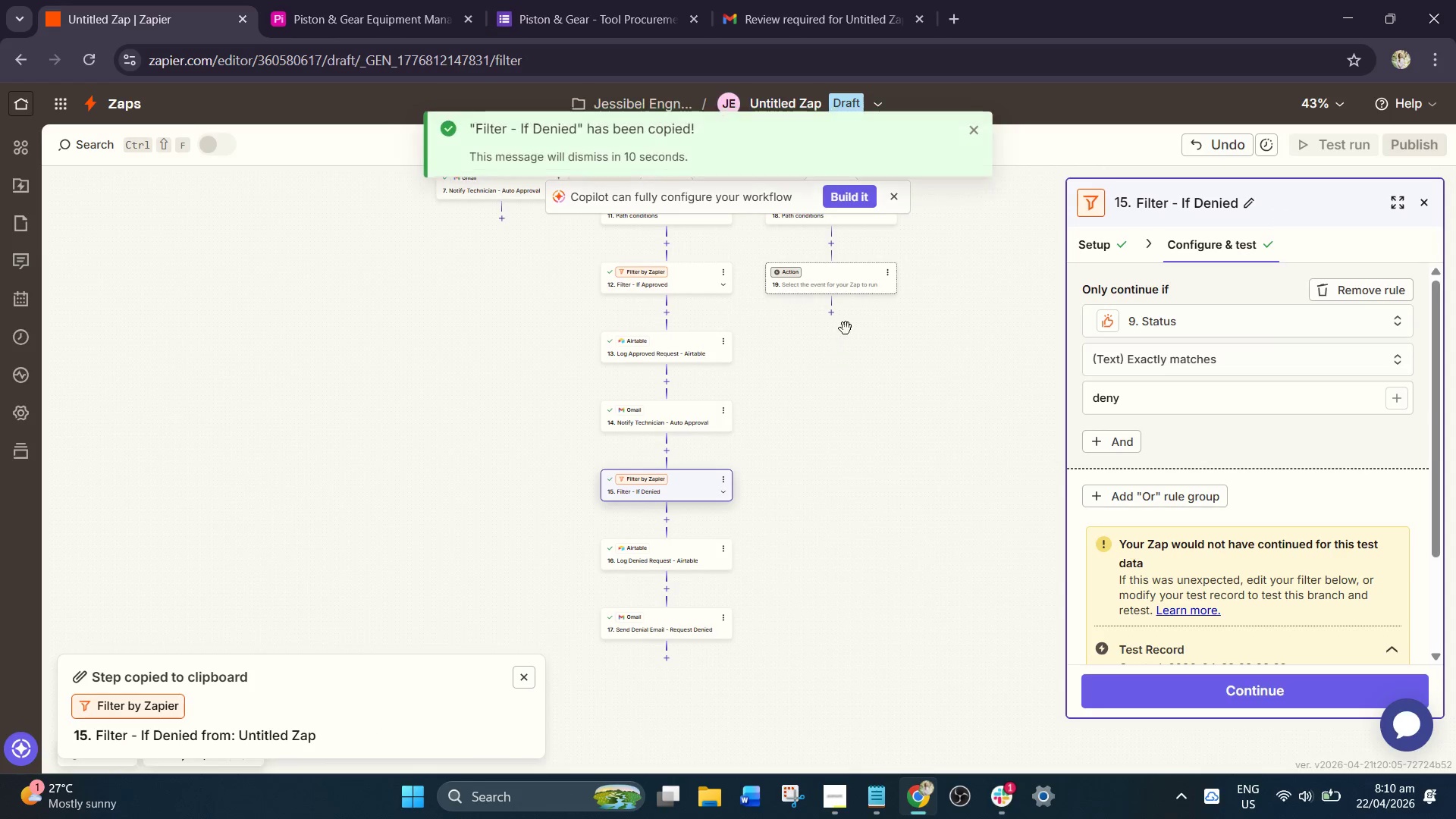 
scroll: coordinate [844, 338], scroll_direction: up, amount: 2.0
 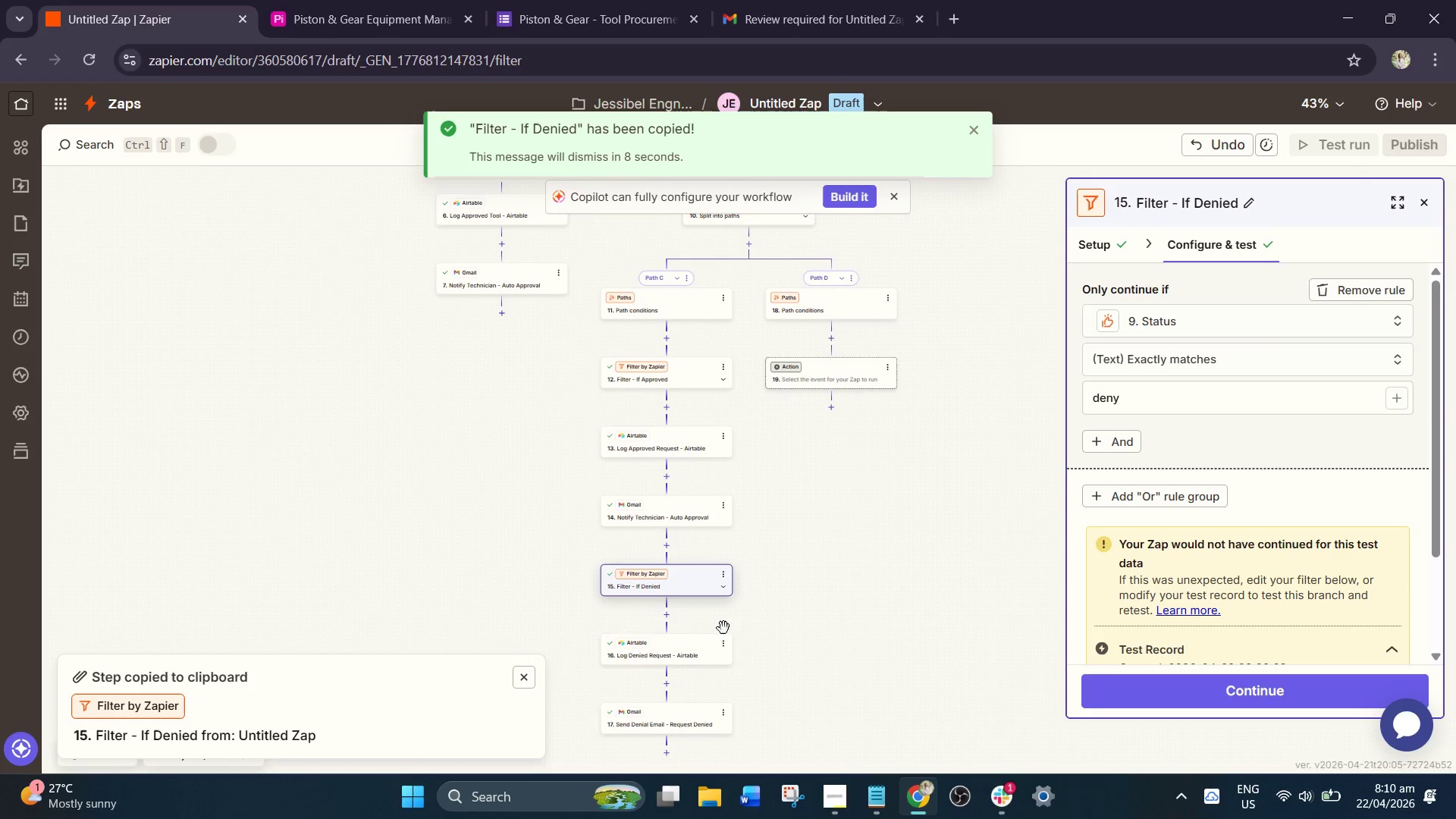 
left_click([723, 644])
 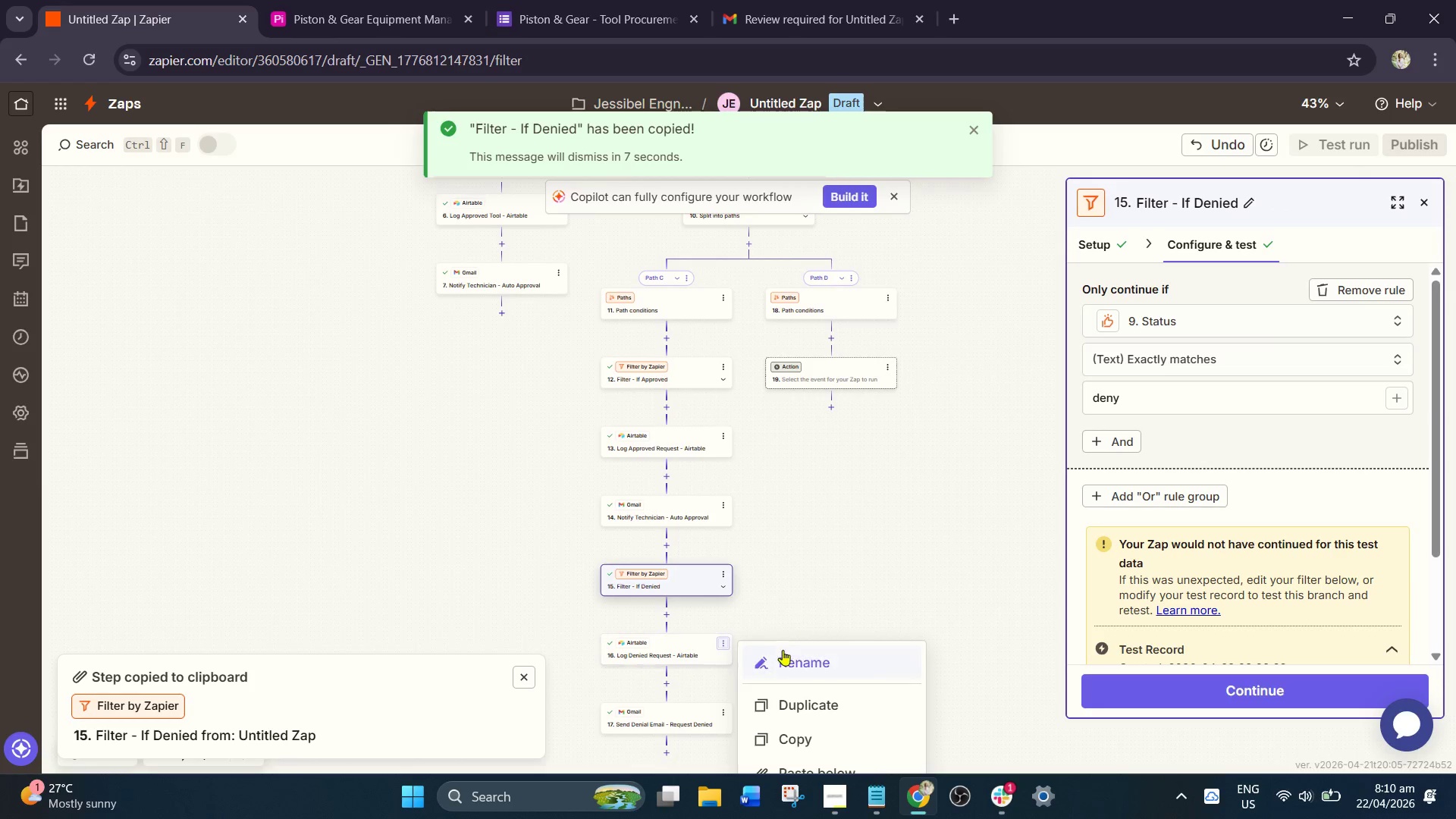 
scroll: coordinate [789, 638], scroll_direction: down, amount: 1.0
 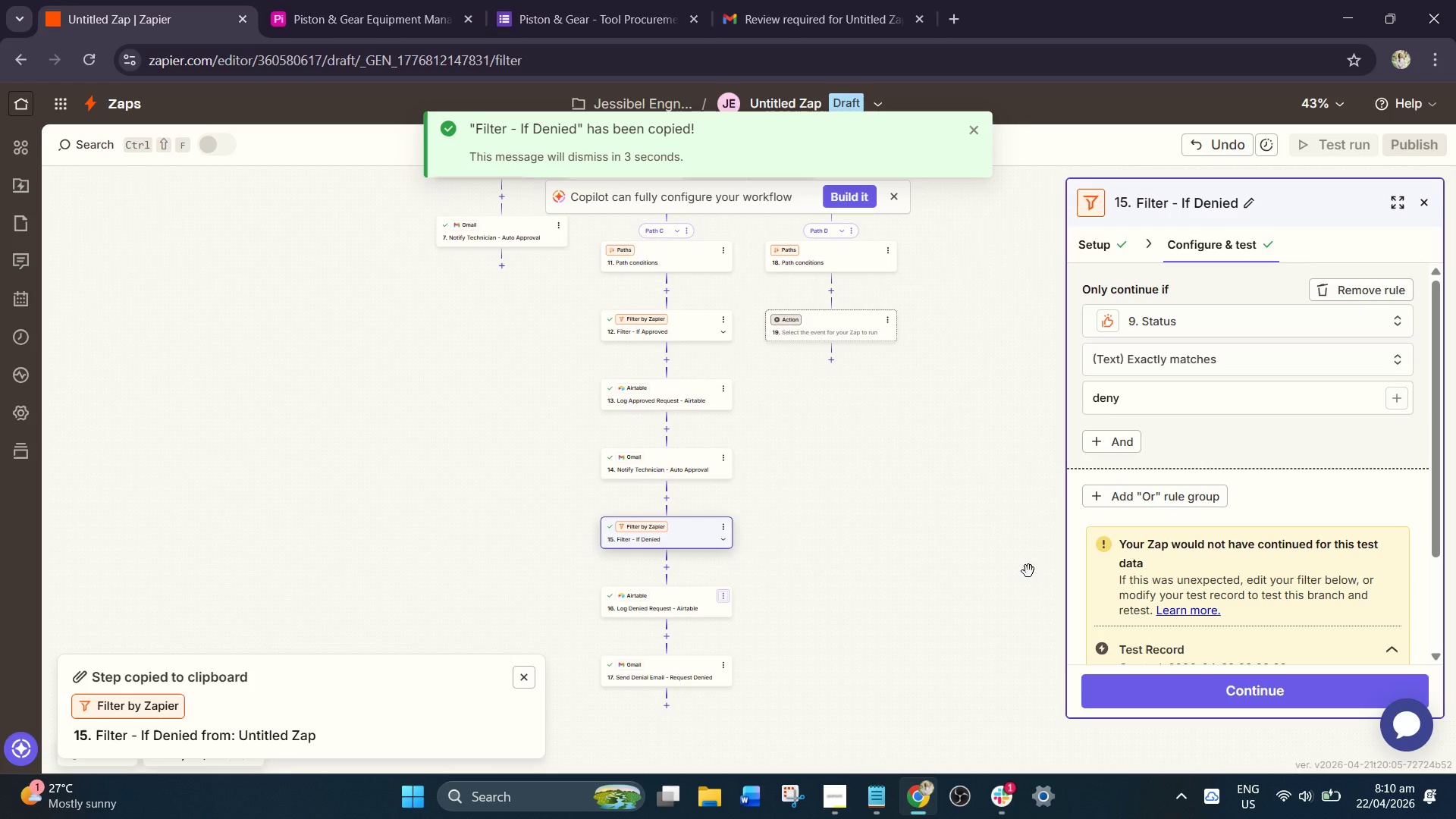 
left_click([1418, 196])
 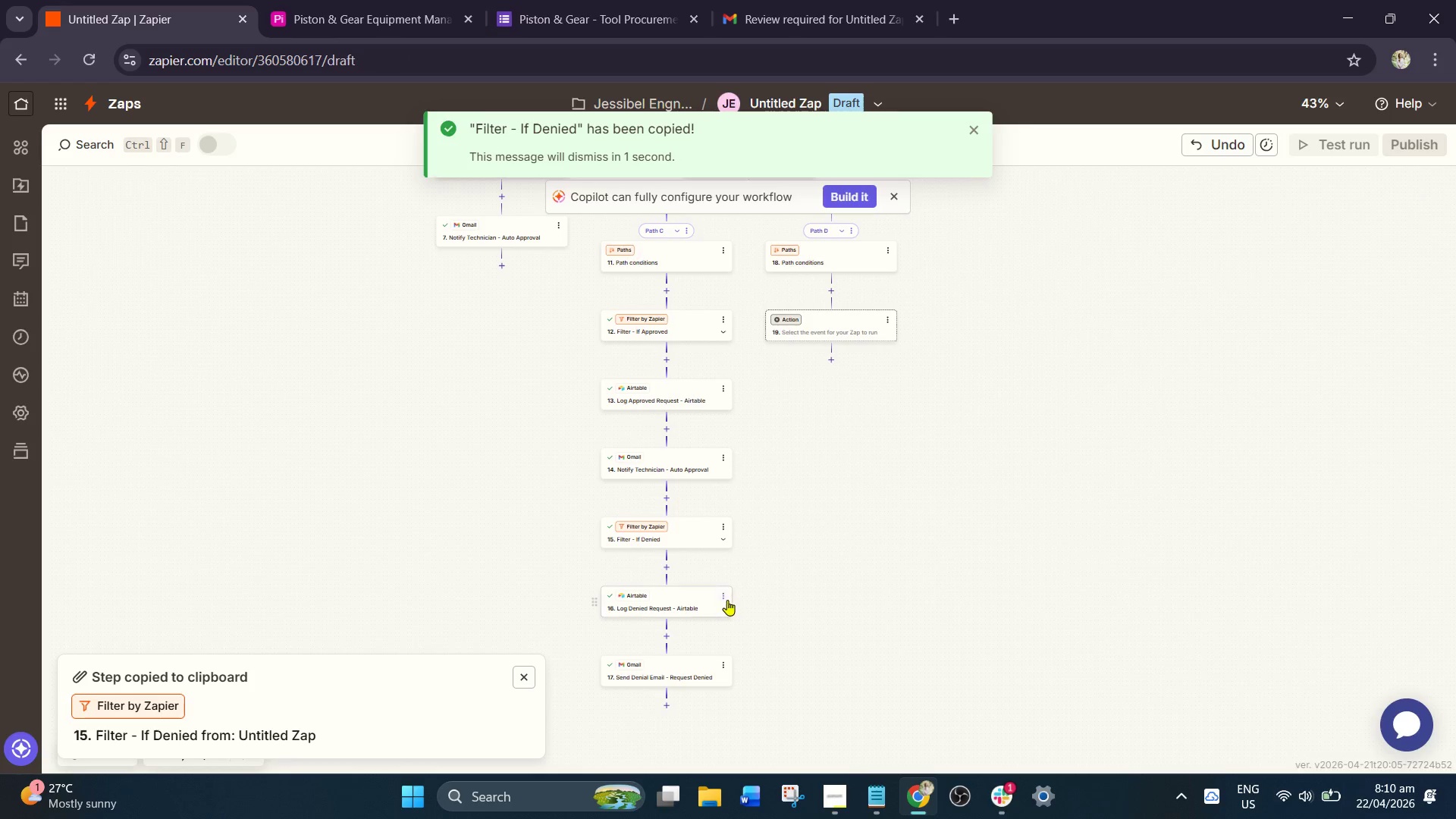 
left_click([726, 600])
 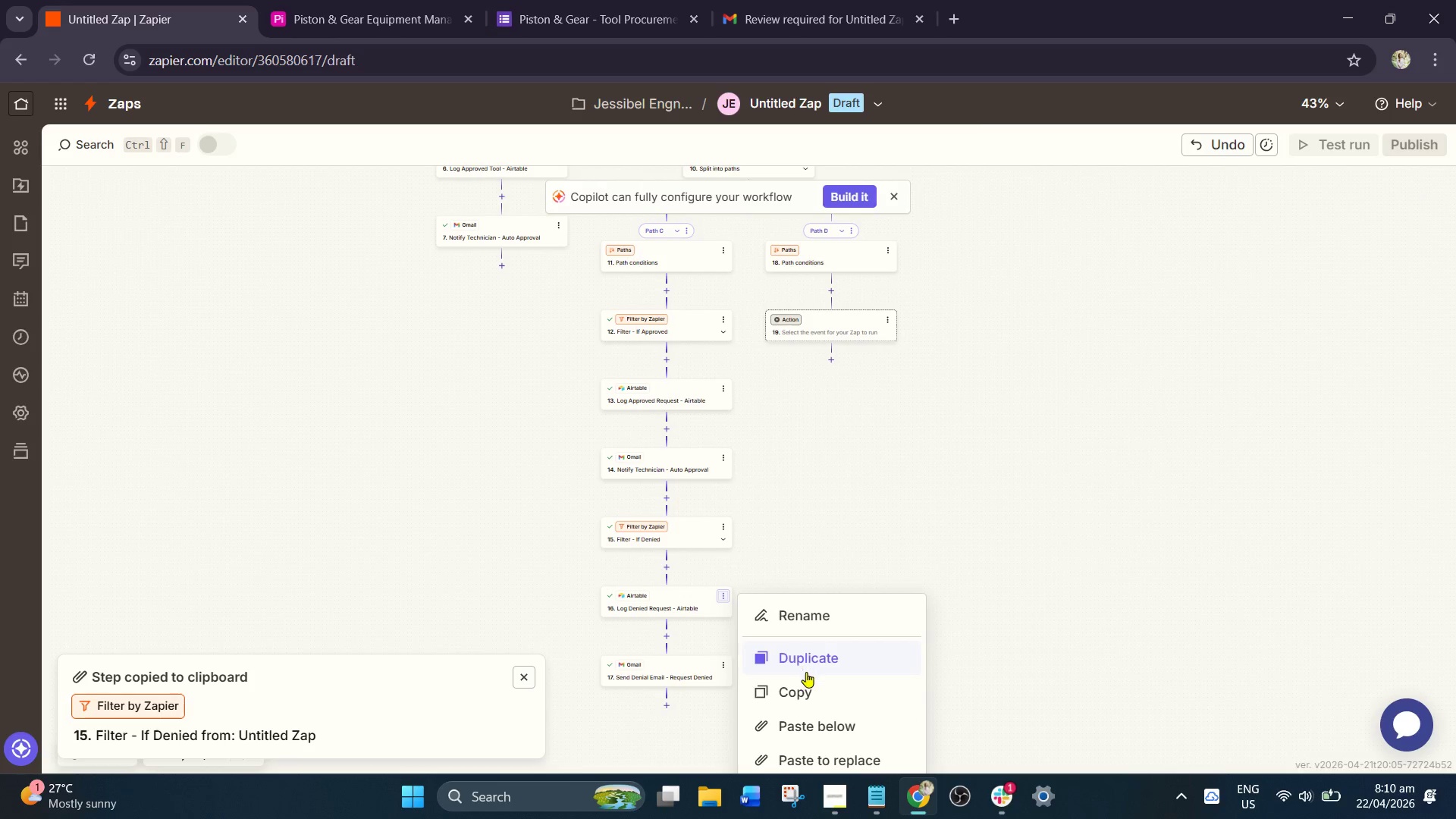 
left_click([803, 689])
 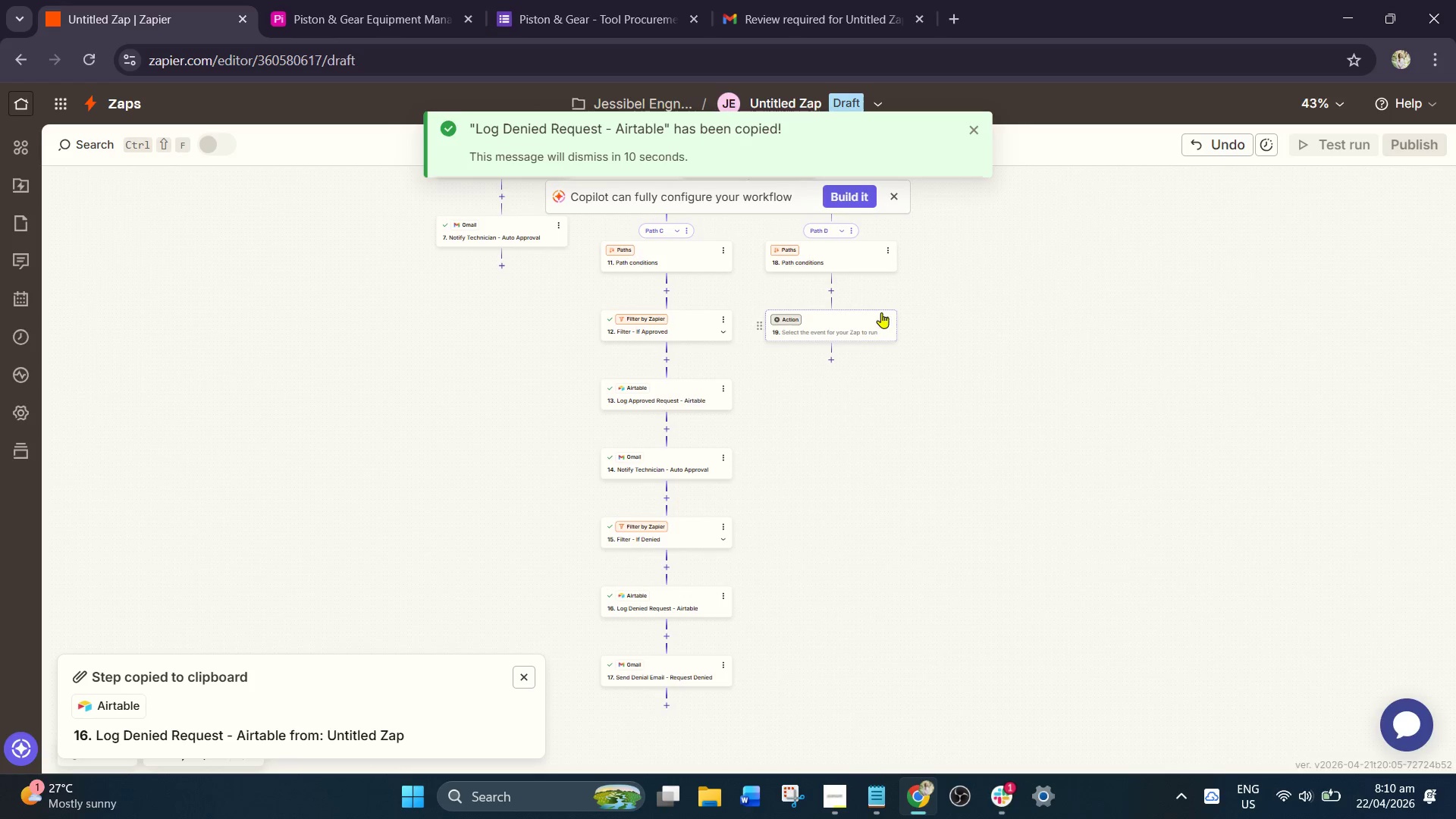 
left_click([886, 314])
 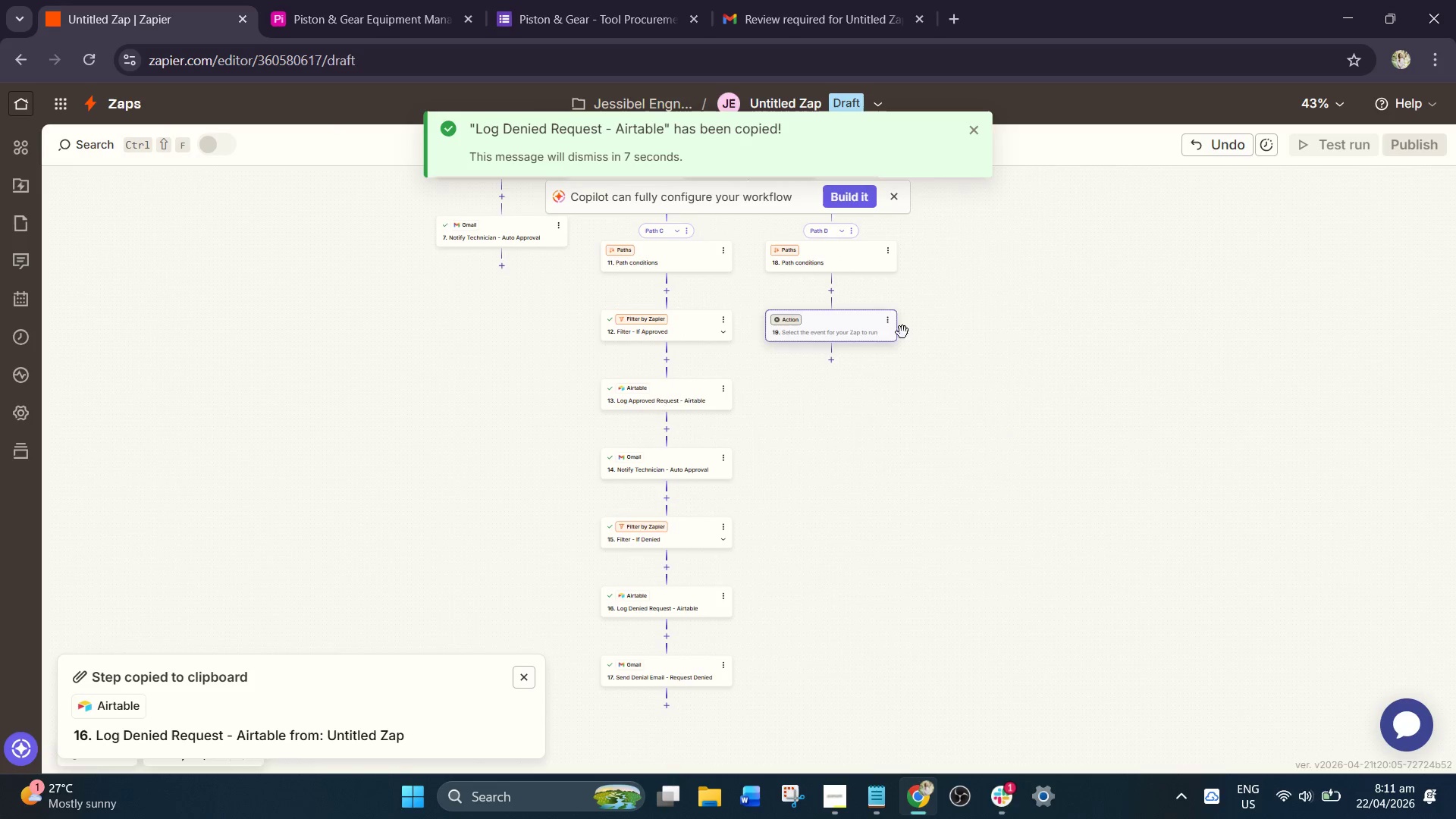 
left_click([890, 322])
 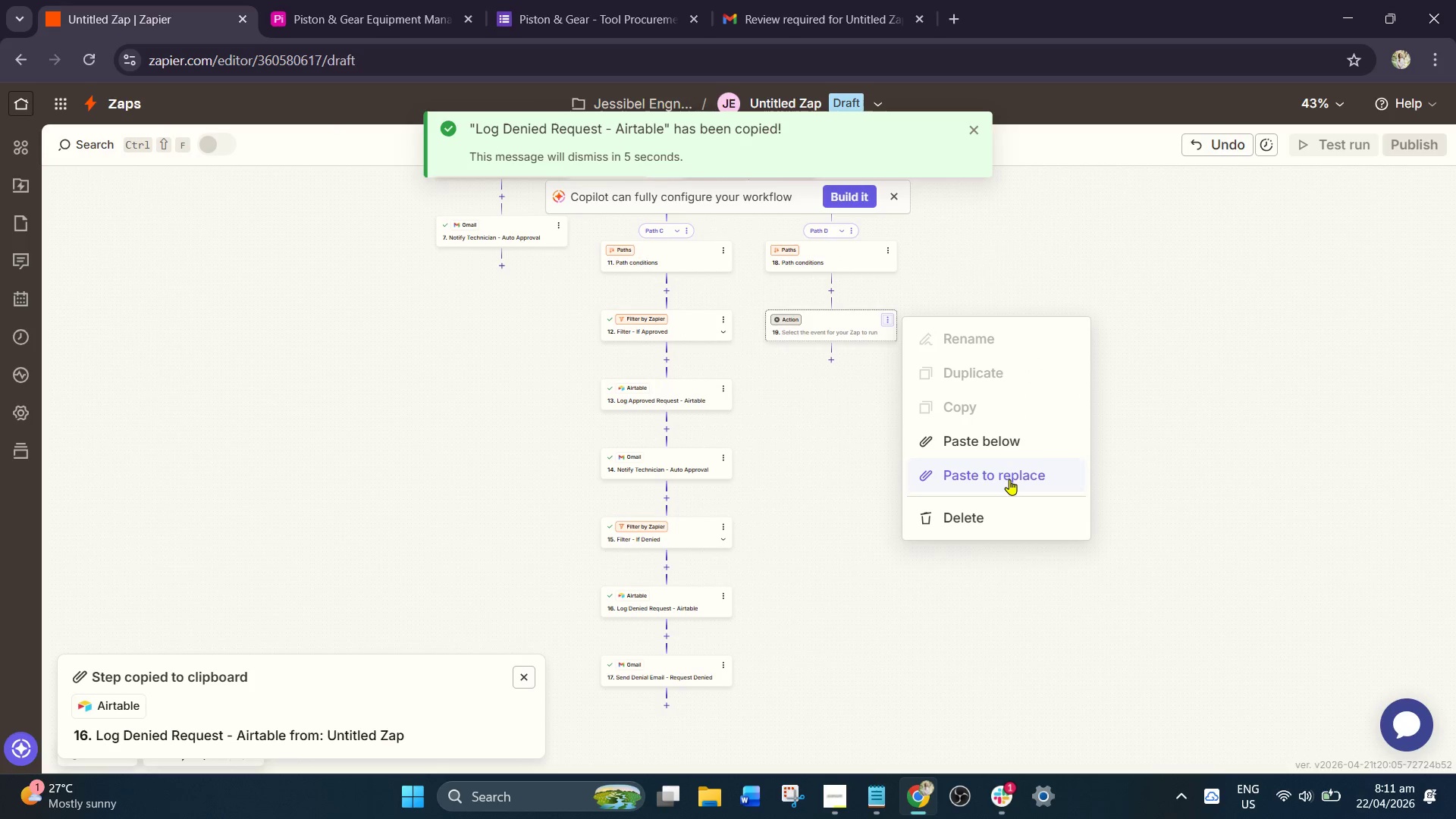 
left_click([1009, 479])
 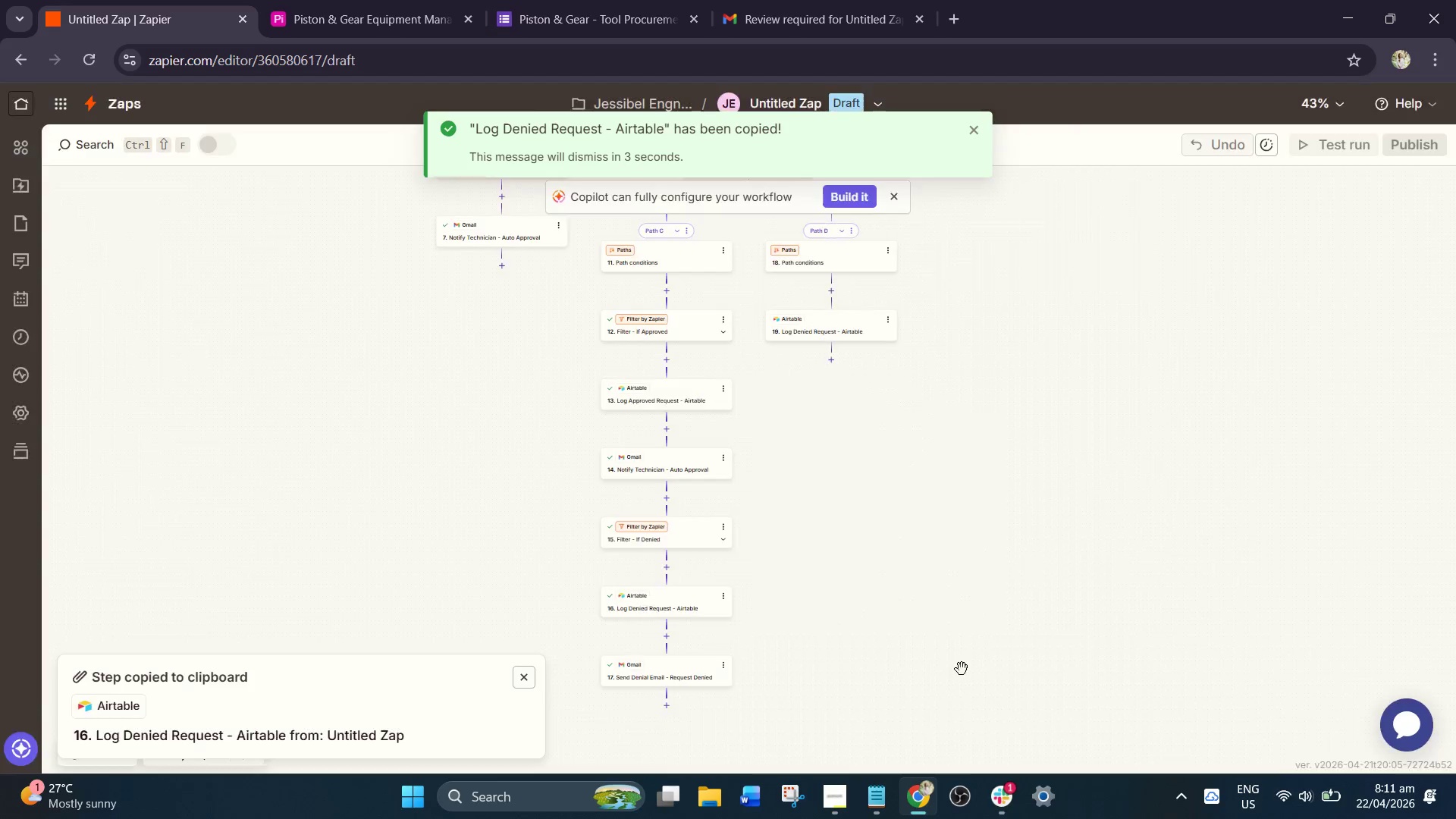 
scroll: coordinate [858, 466], scroll_direction: down, amount: 1.0
 